 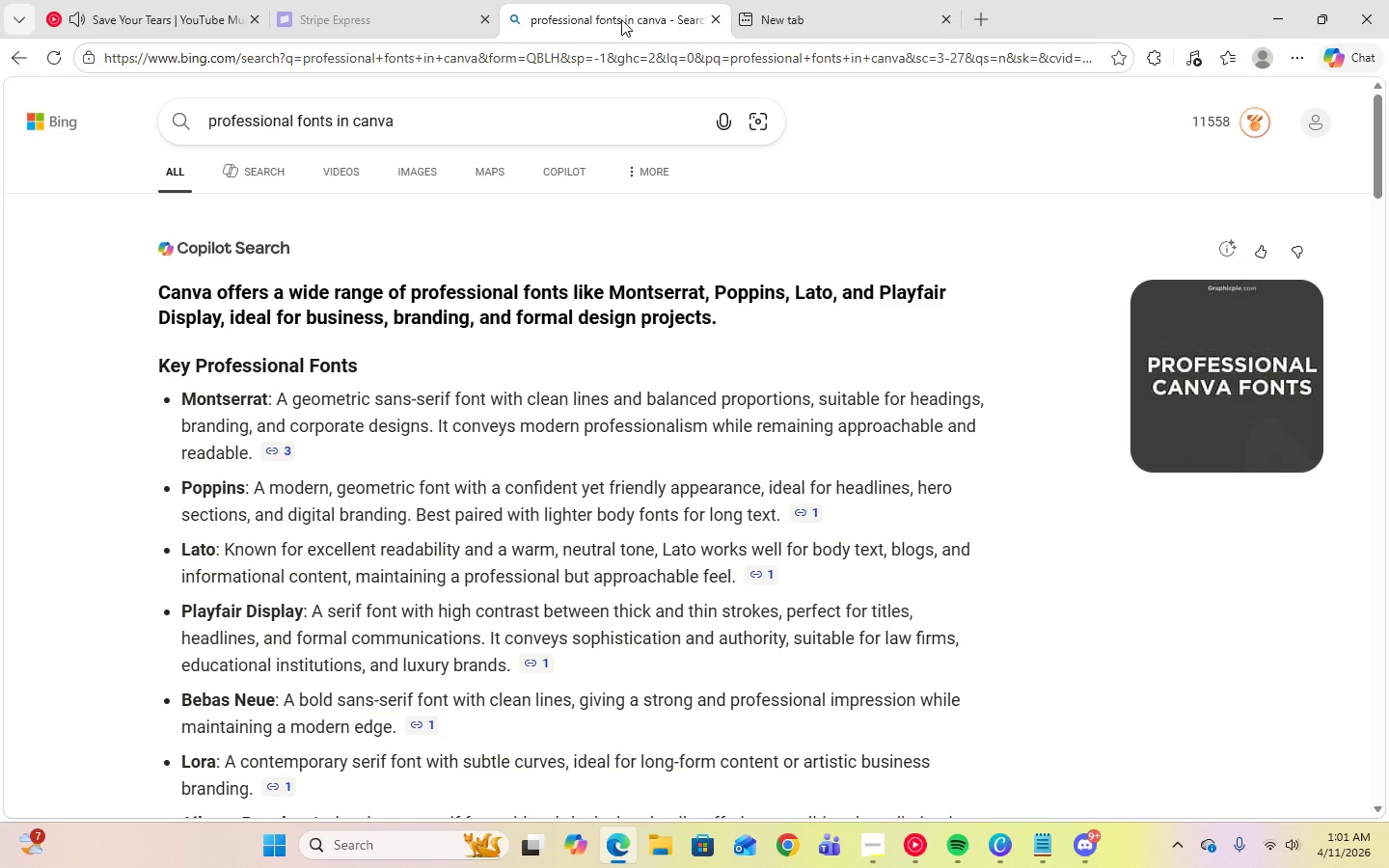 
left_click([409, 127])
 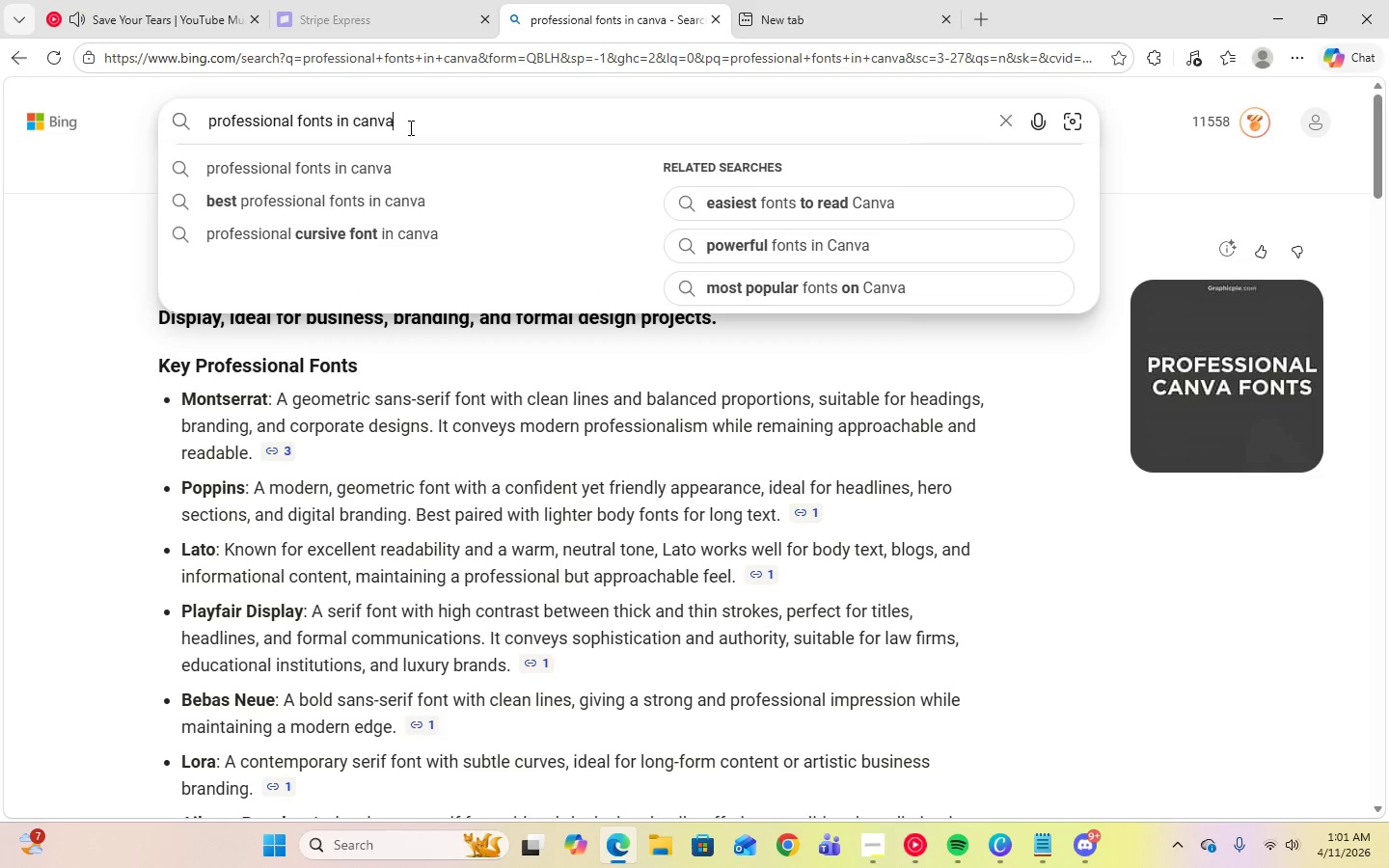 
left_click_drag(start_coordinate=[409, 127], to_coordinate=[225, 127])
 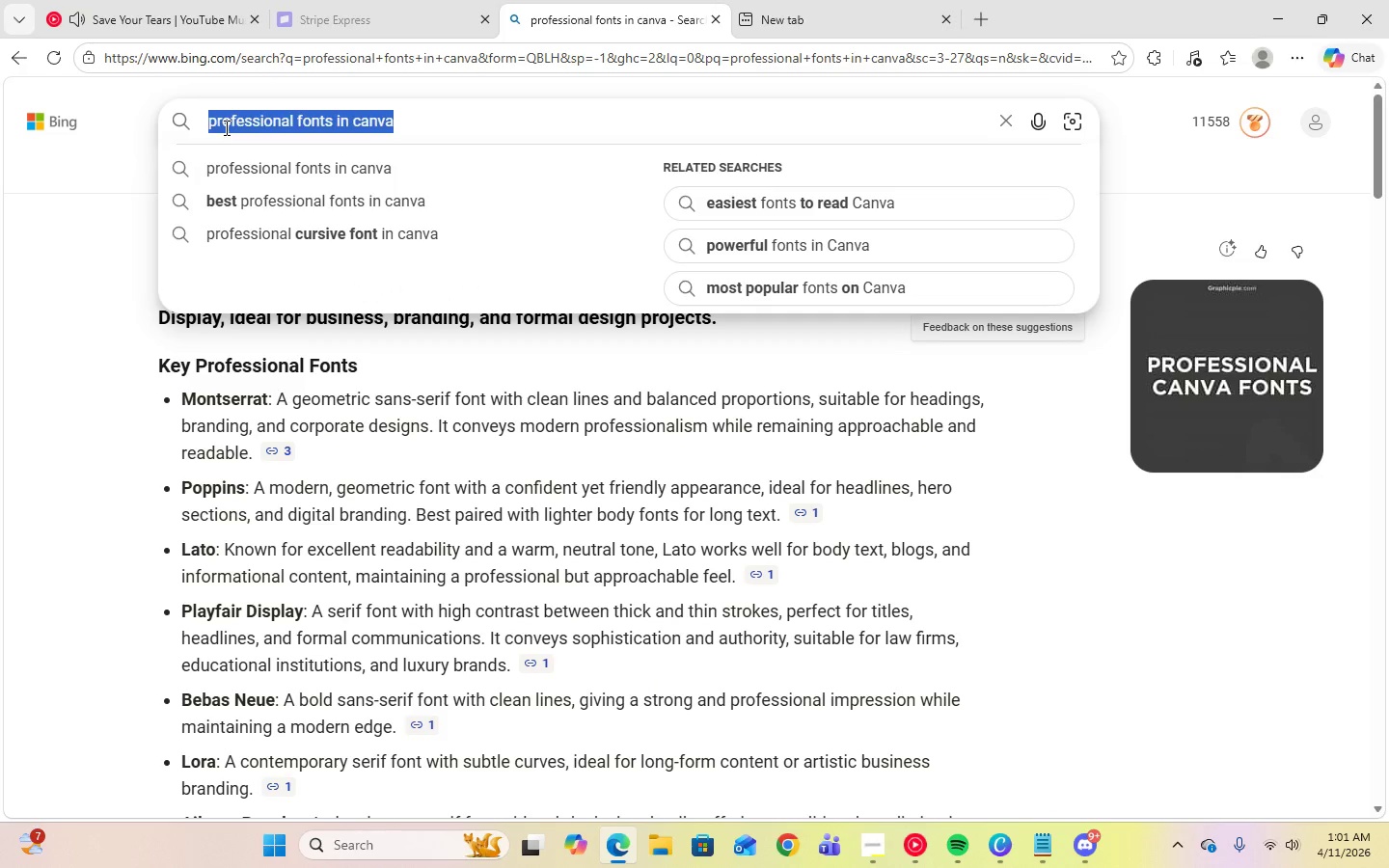 
type(navy hex code)
 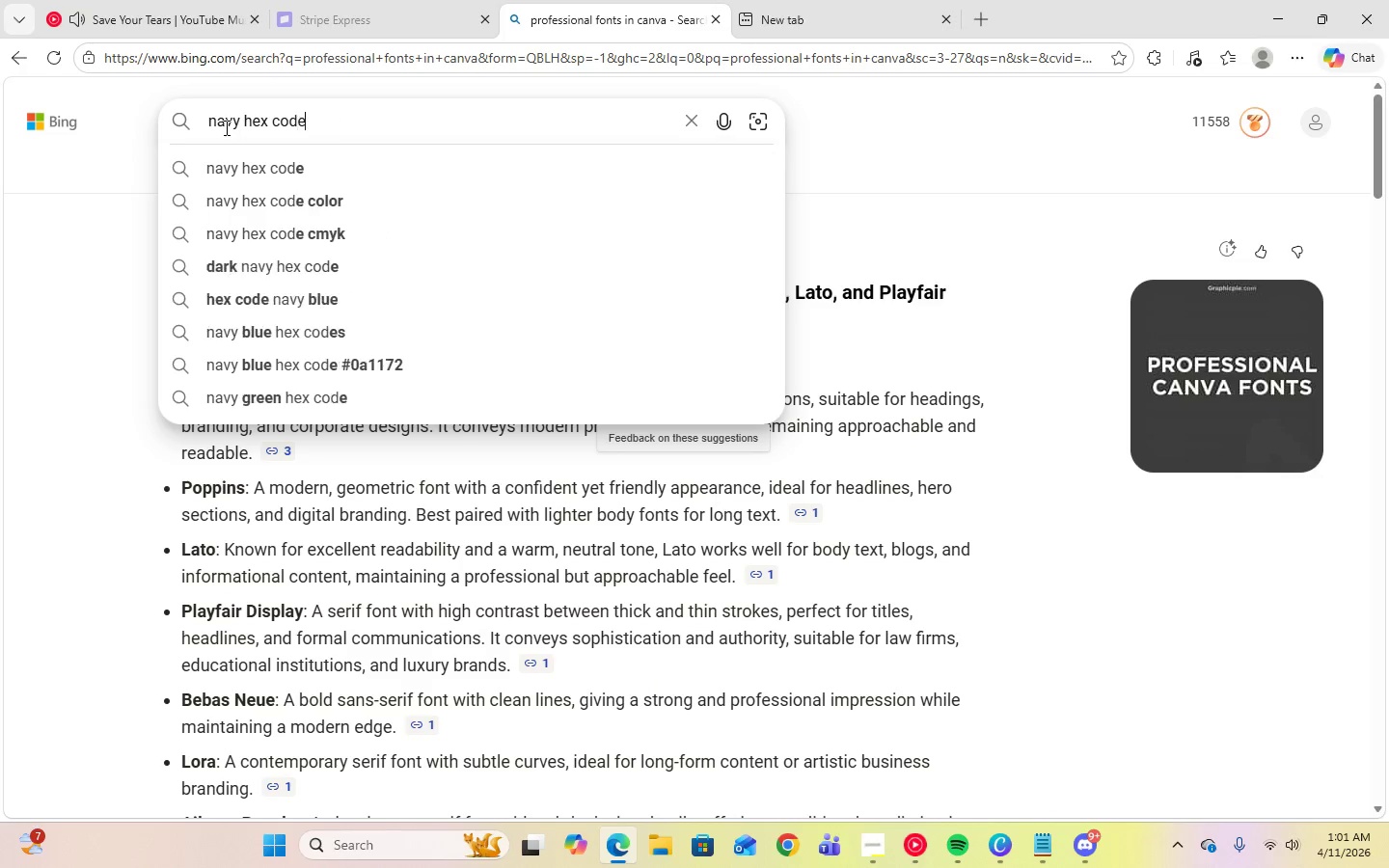 
key(Enter)
 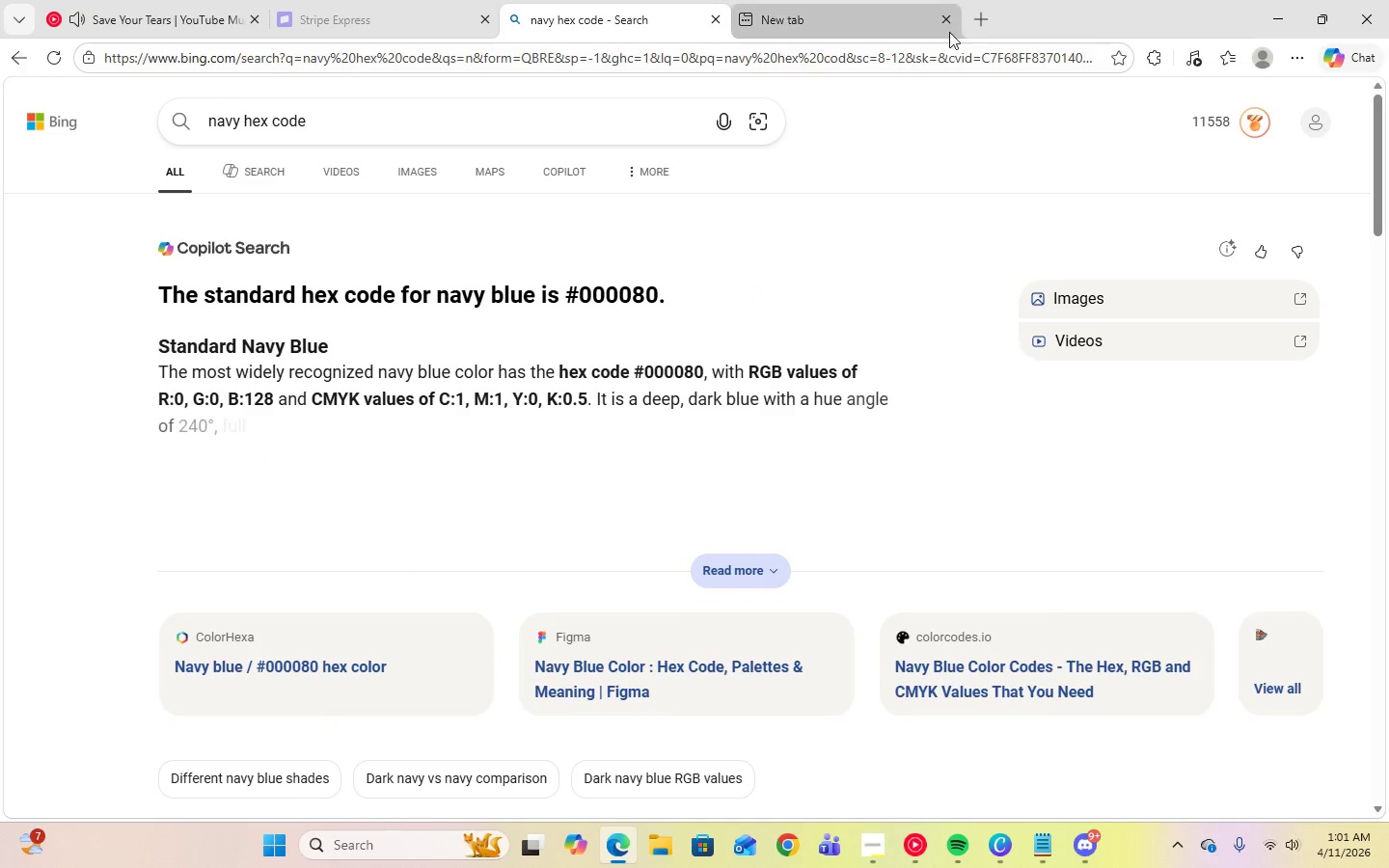 
left_click([35, 117])
 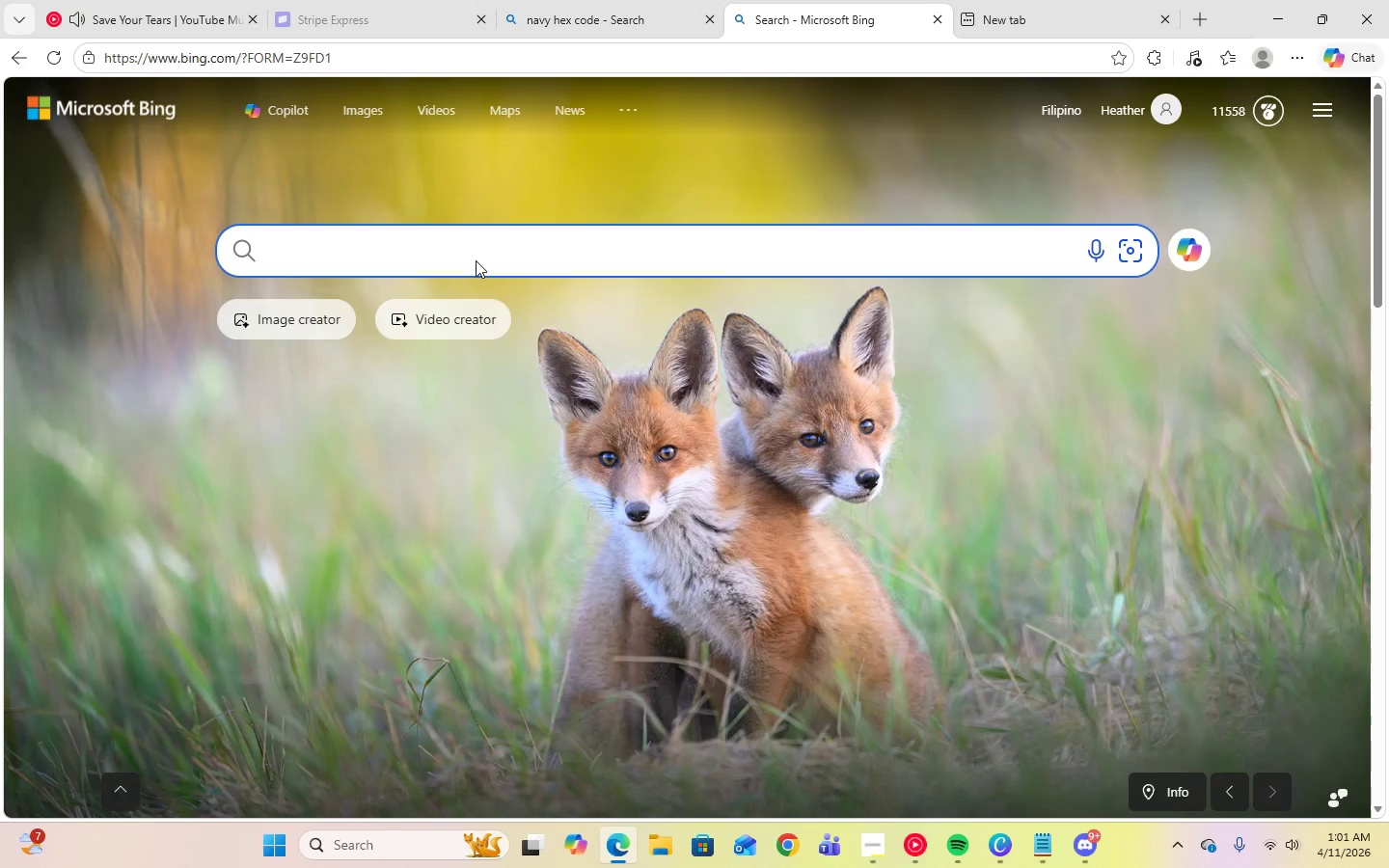 
type(gold hex)
 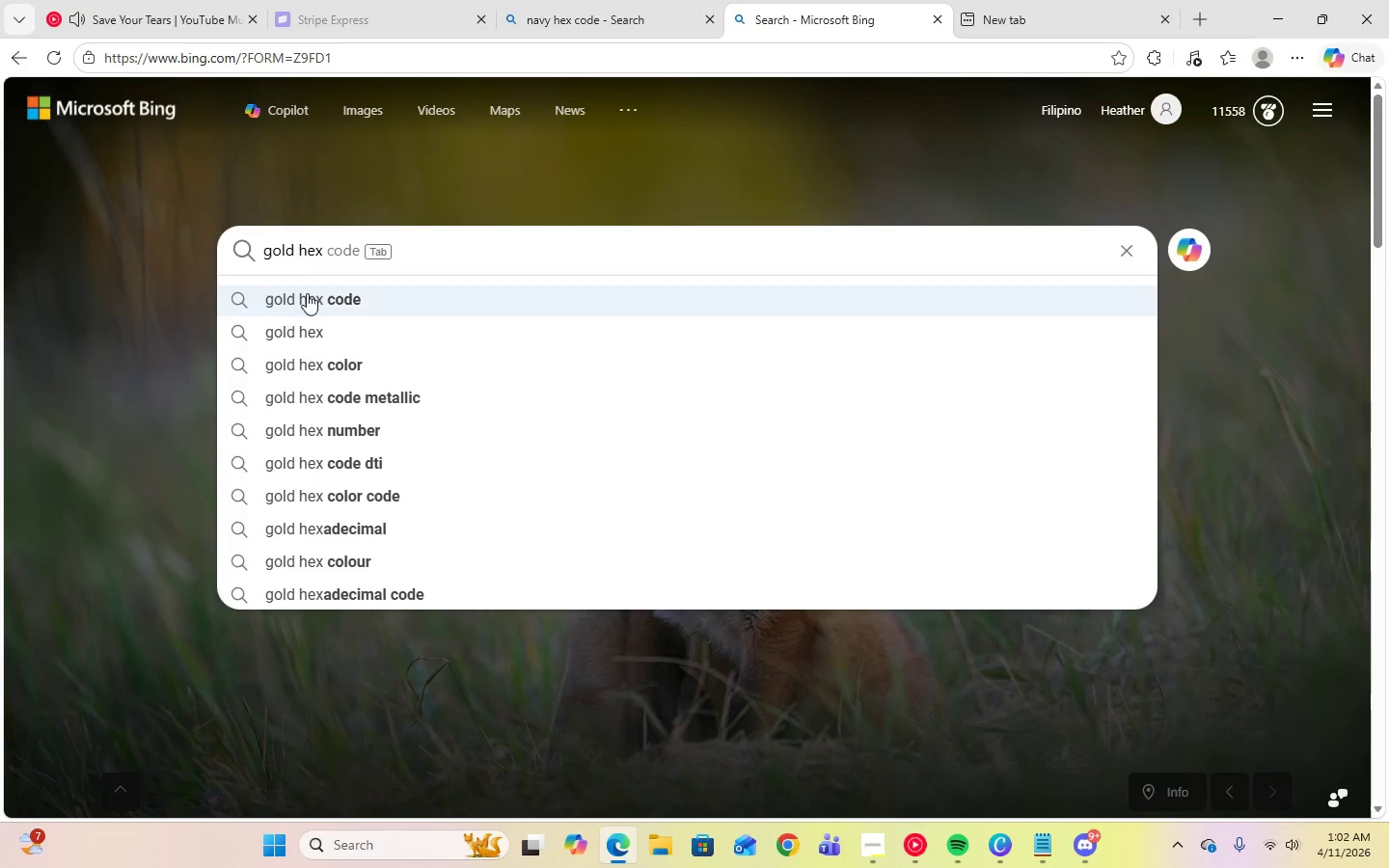 
left_click([304, 293])
 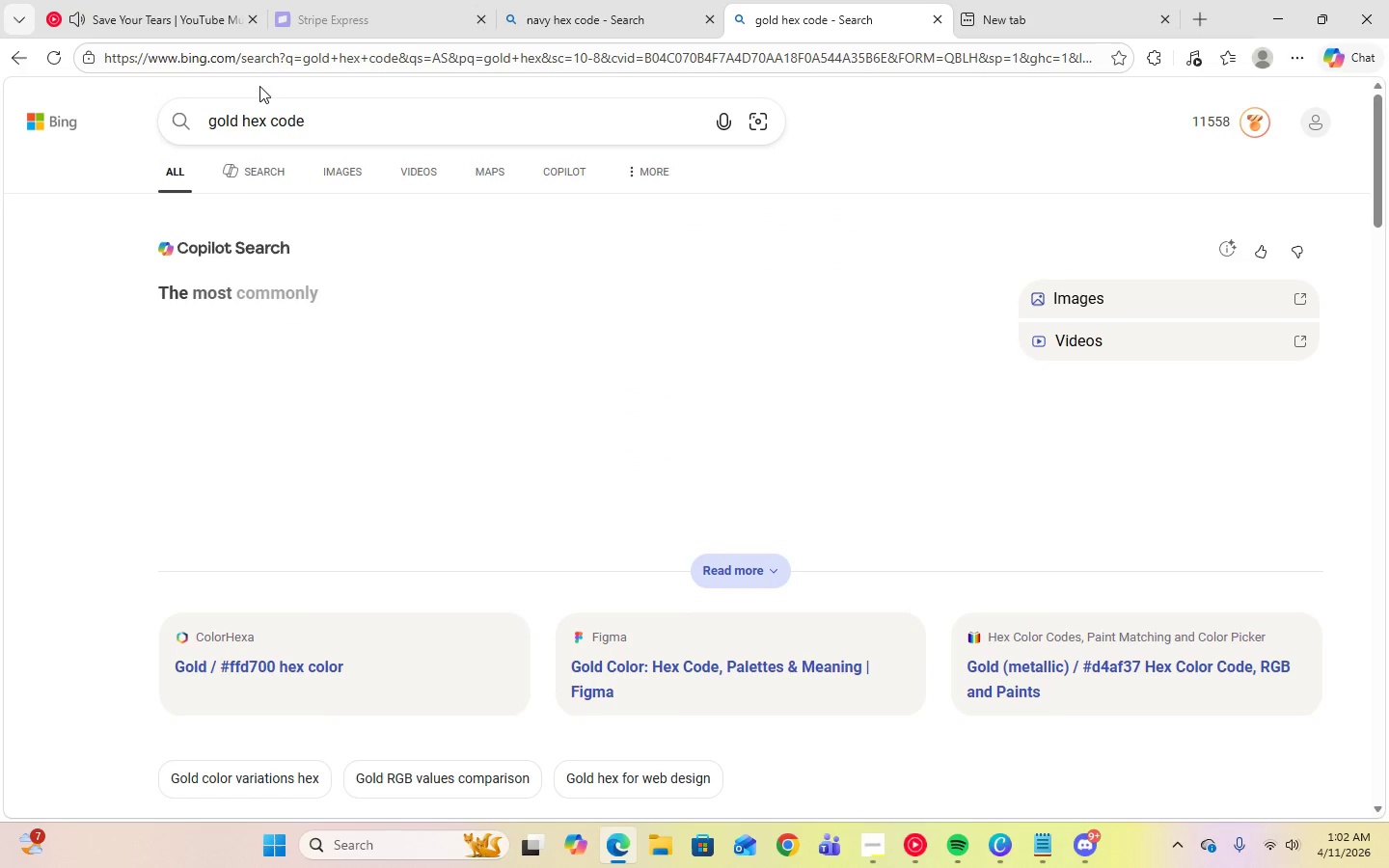 
left_click([40, 133])
 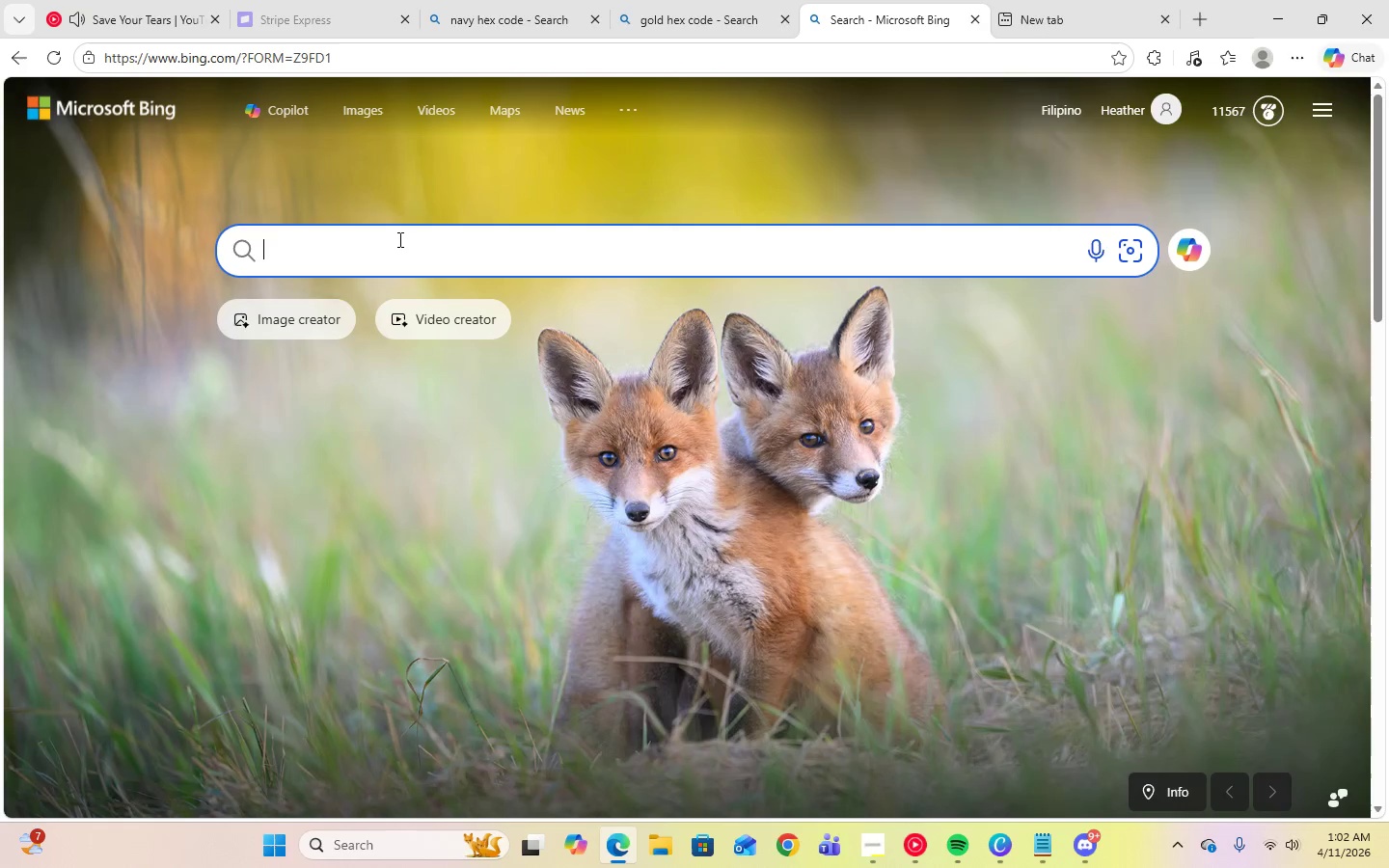 
left_click([398, 239])
 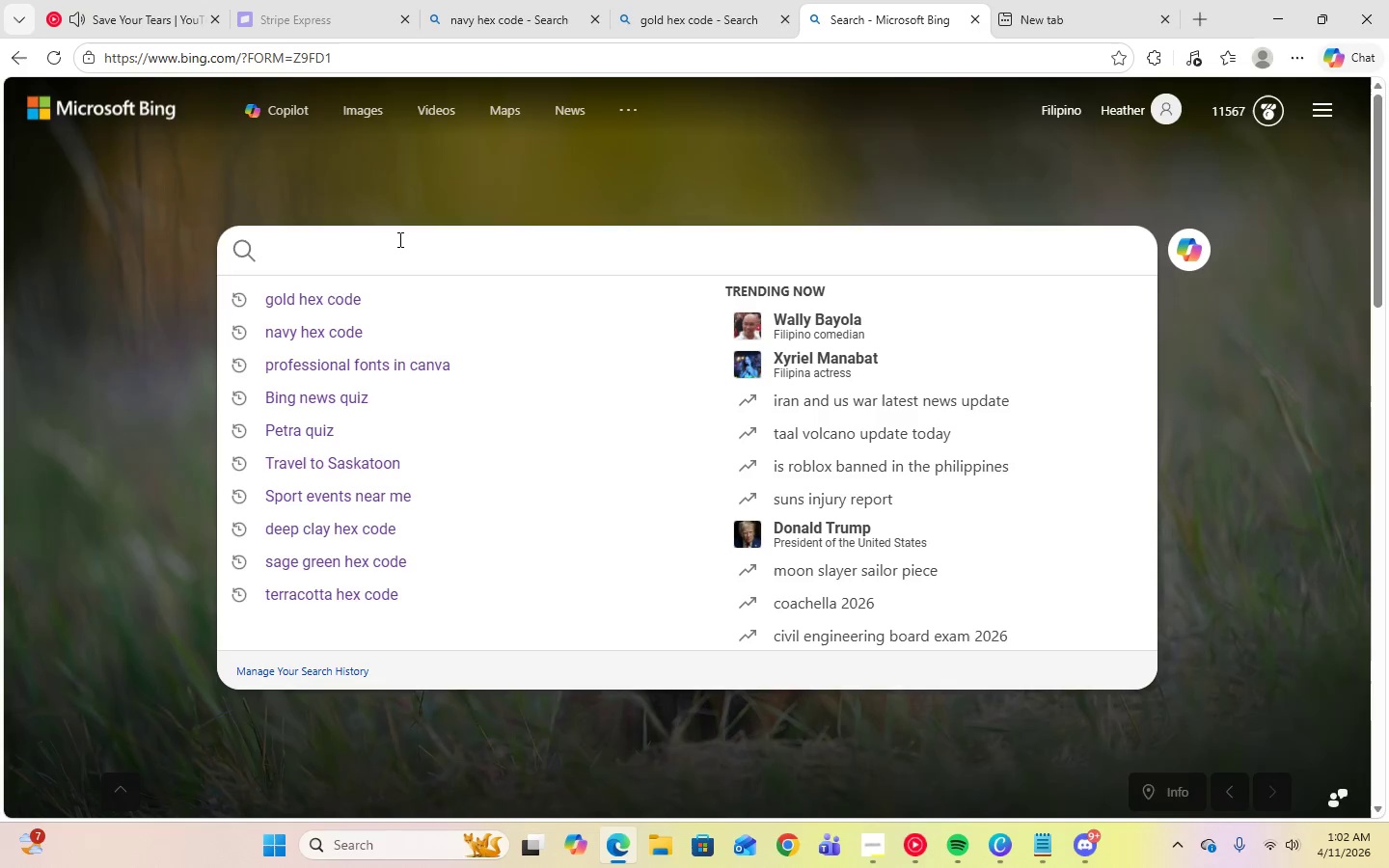 
type(cream he)
 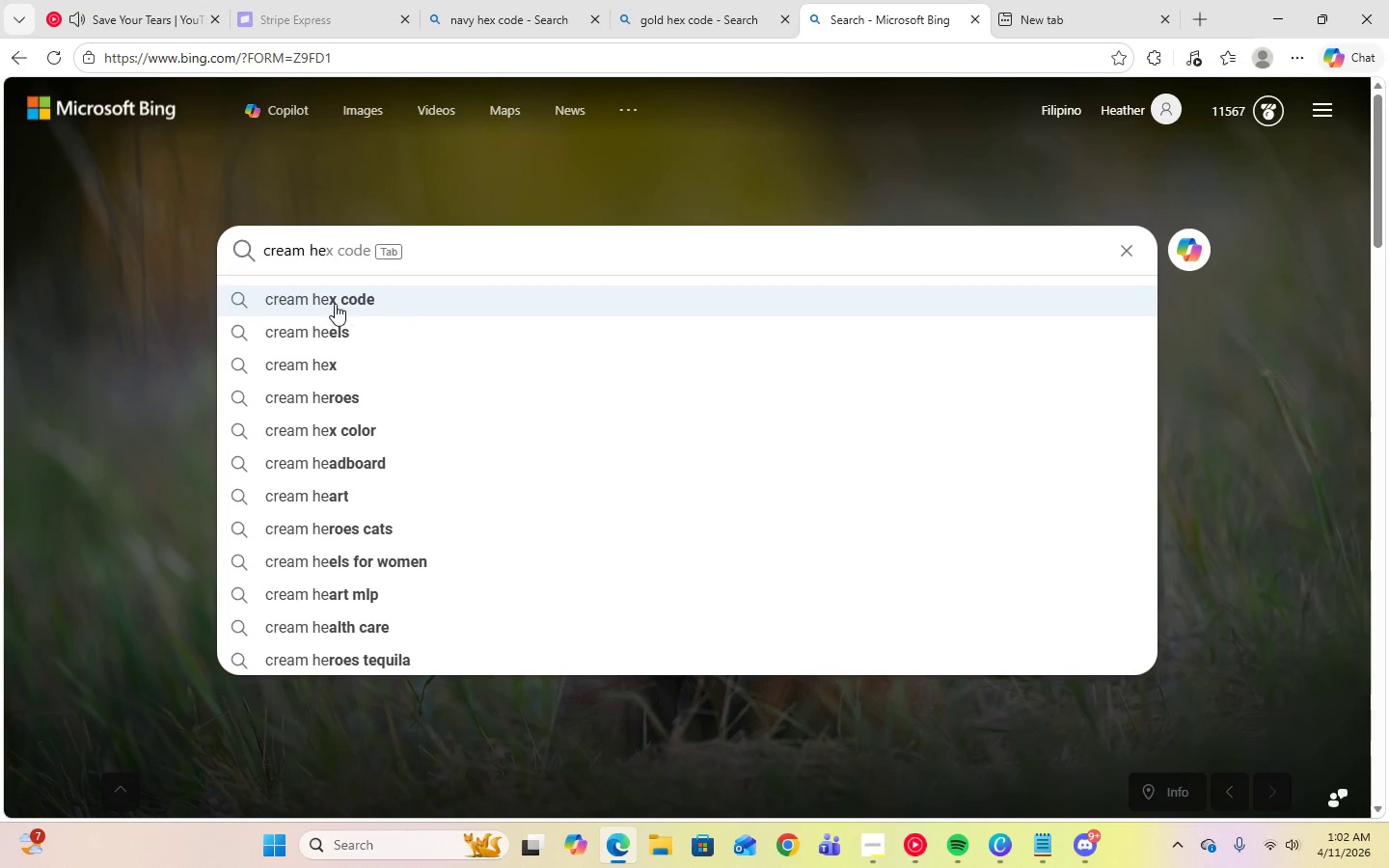 
left_click([335, 304])
 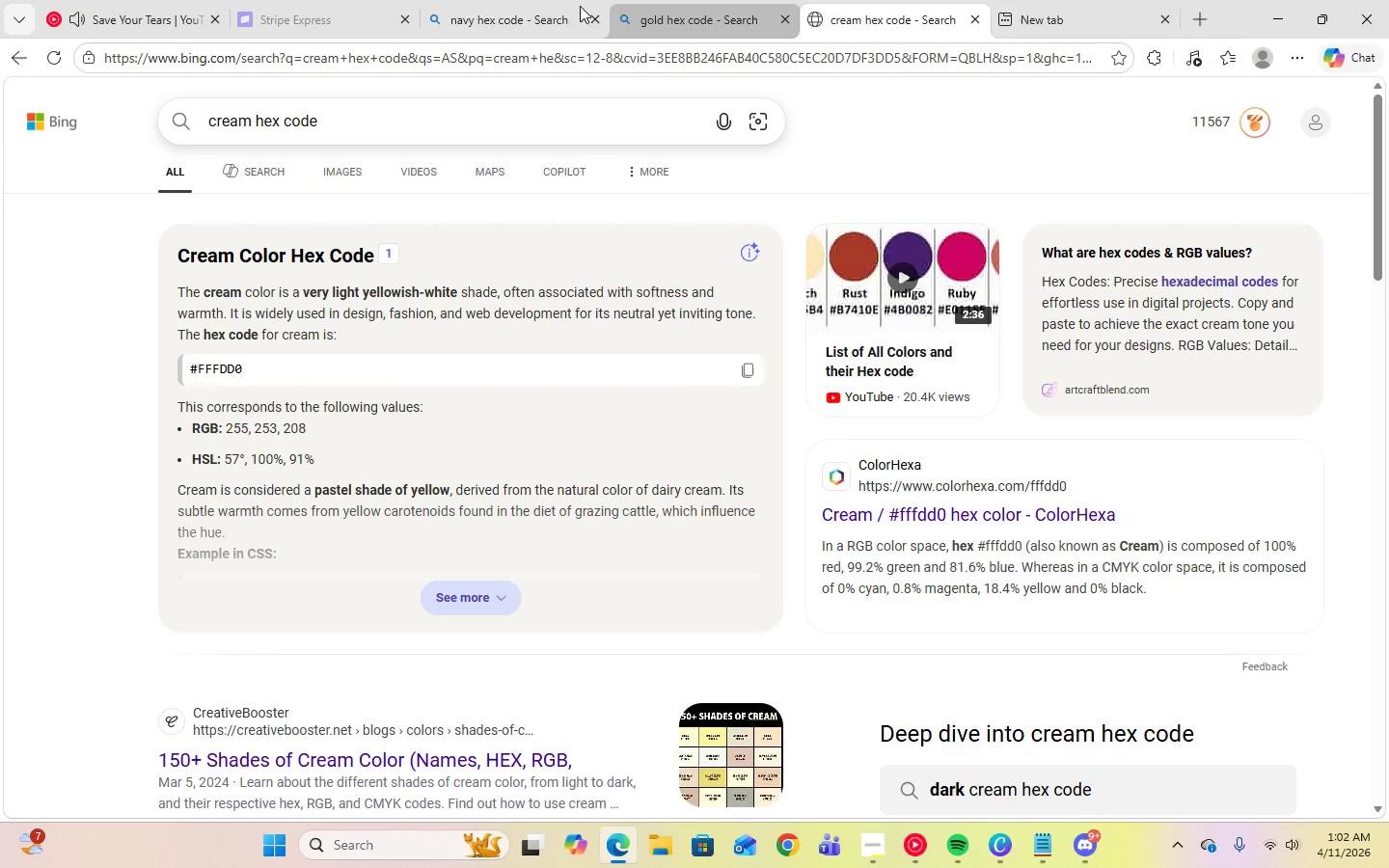 
left_click([456, 23])
 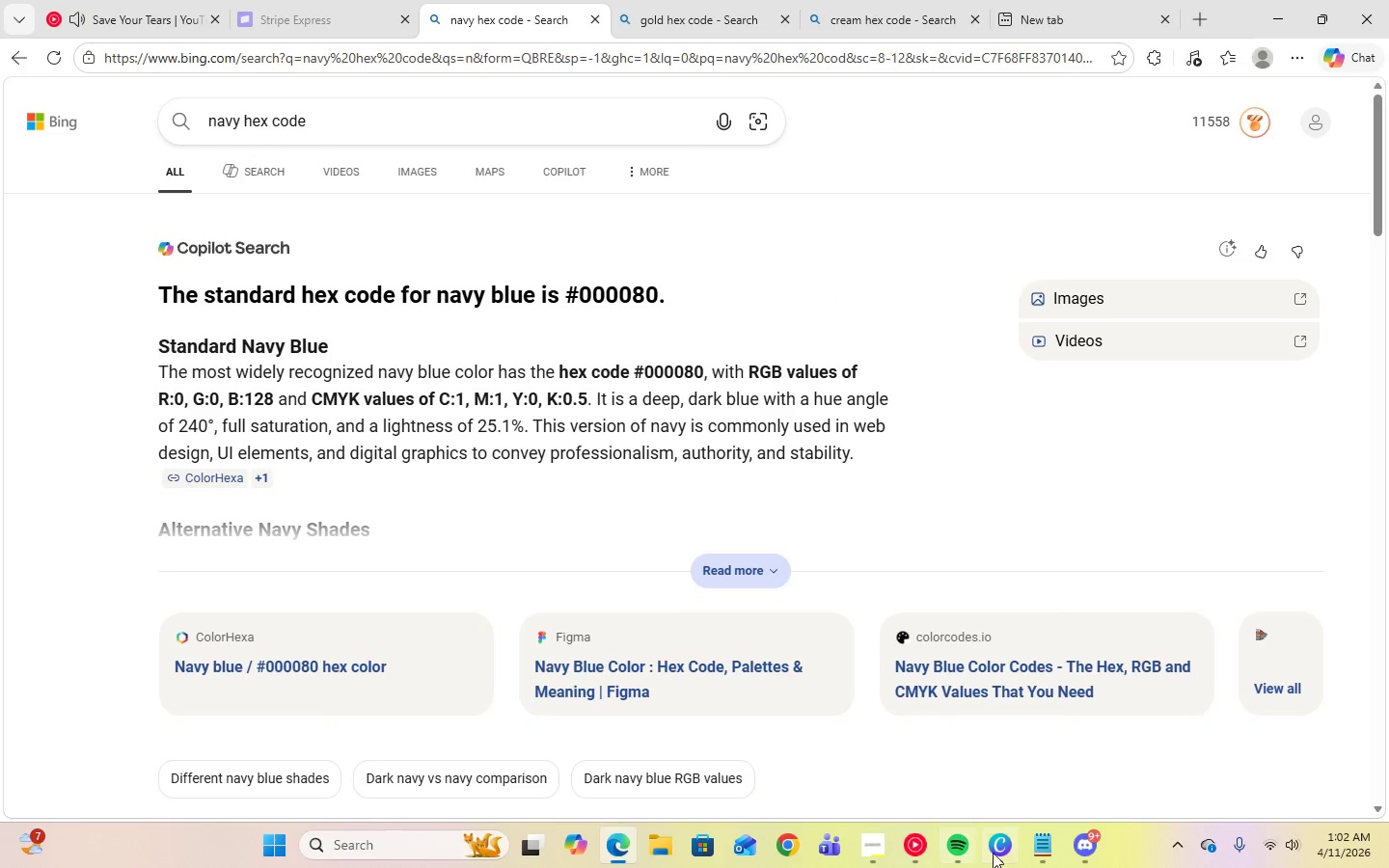 
left_click([994, 854])
 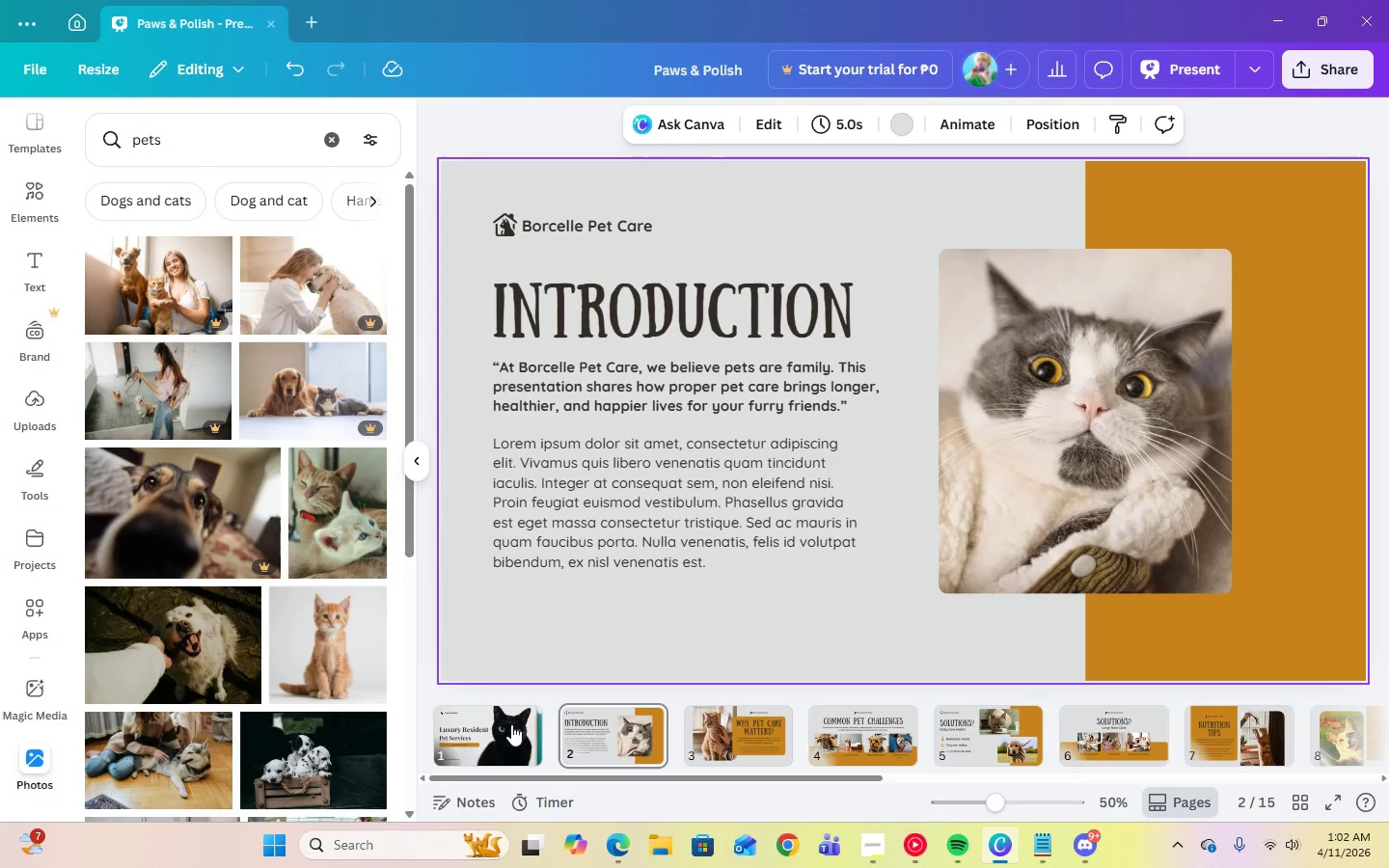 
left_click([468, 733])
 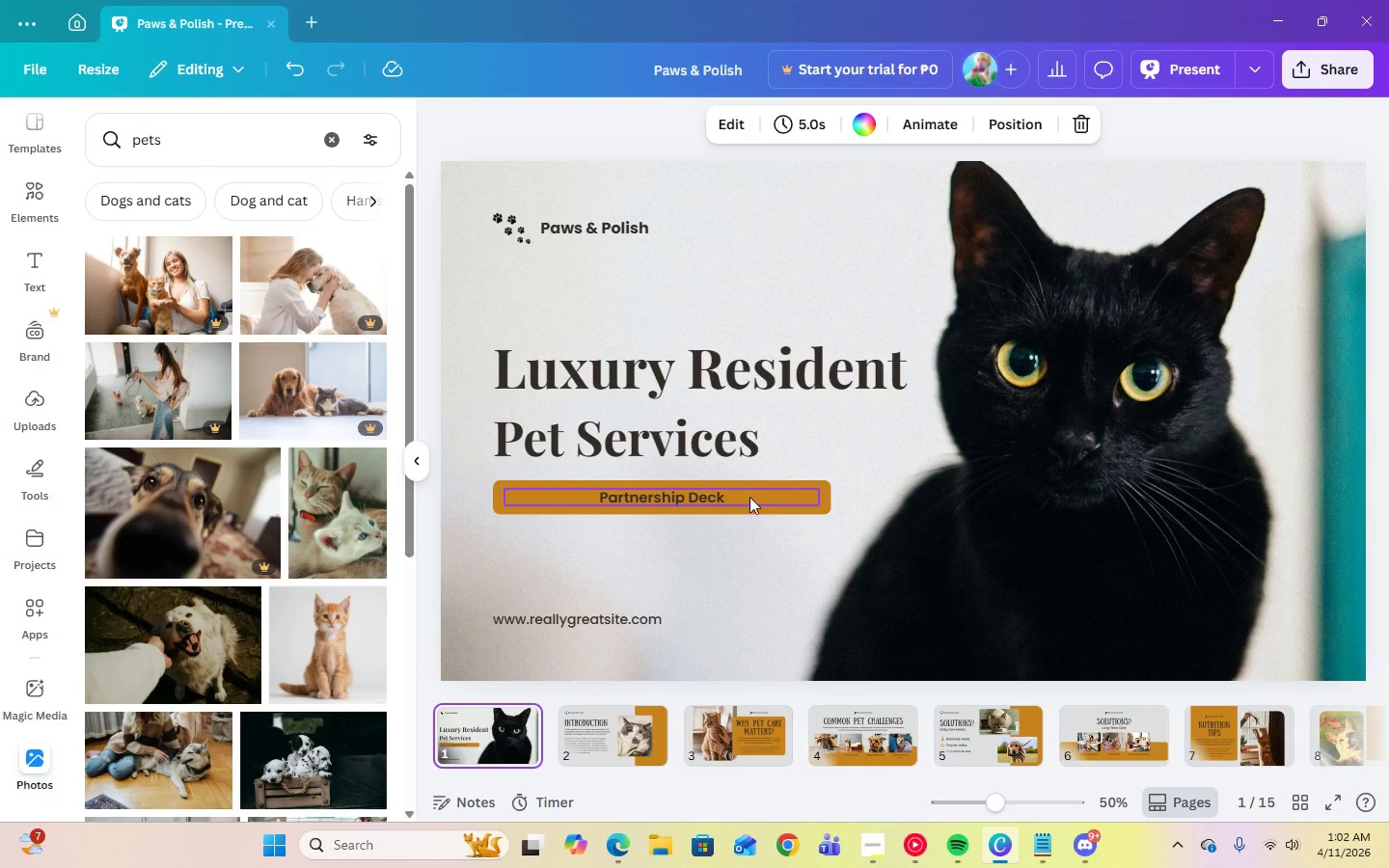 
left_click([827, 490])
 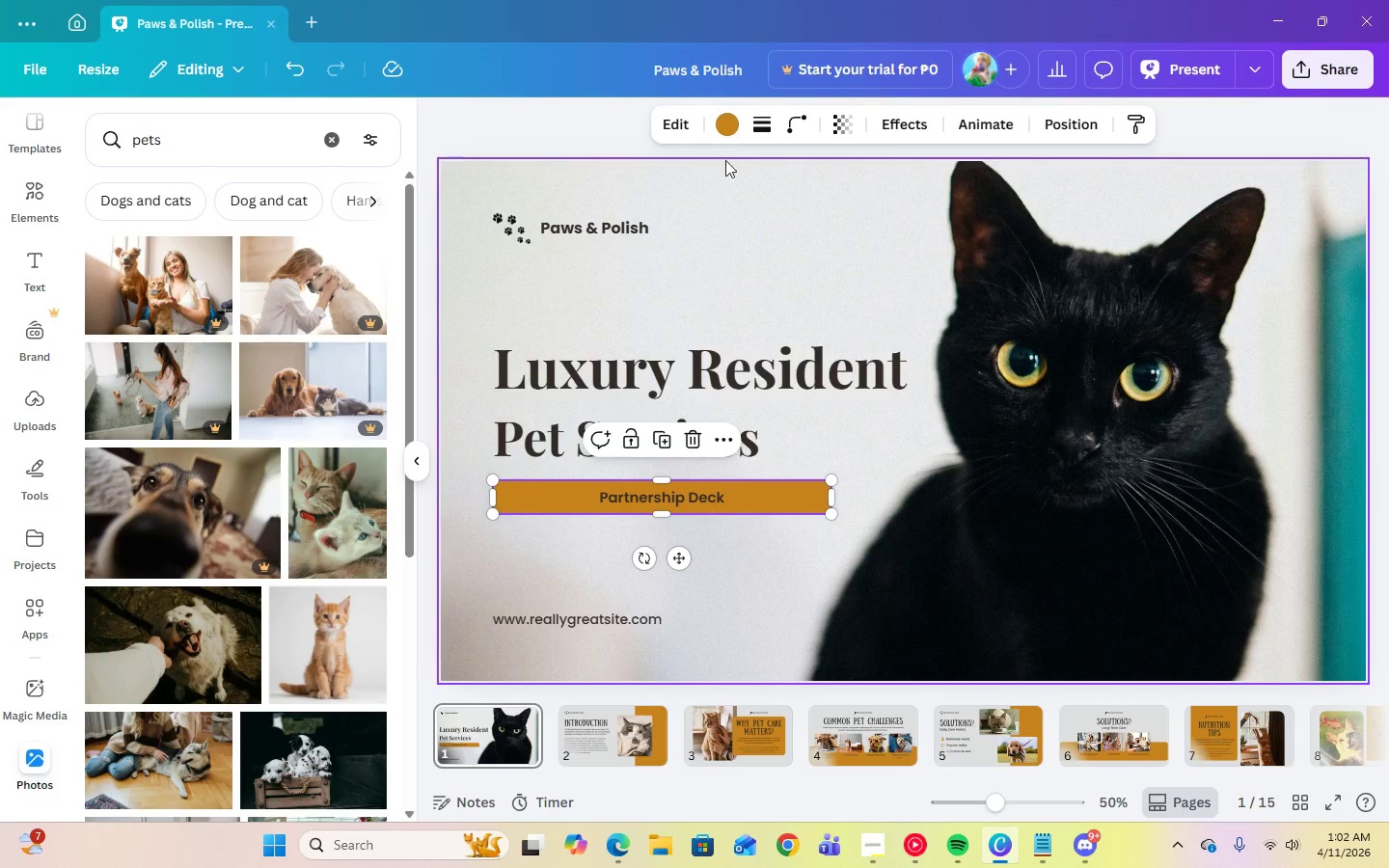 
left_click([728, 129])
 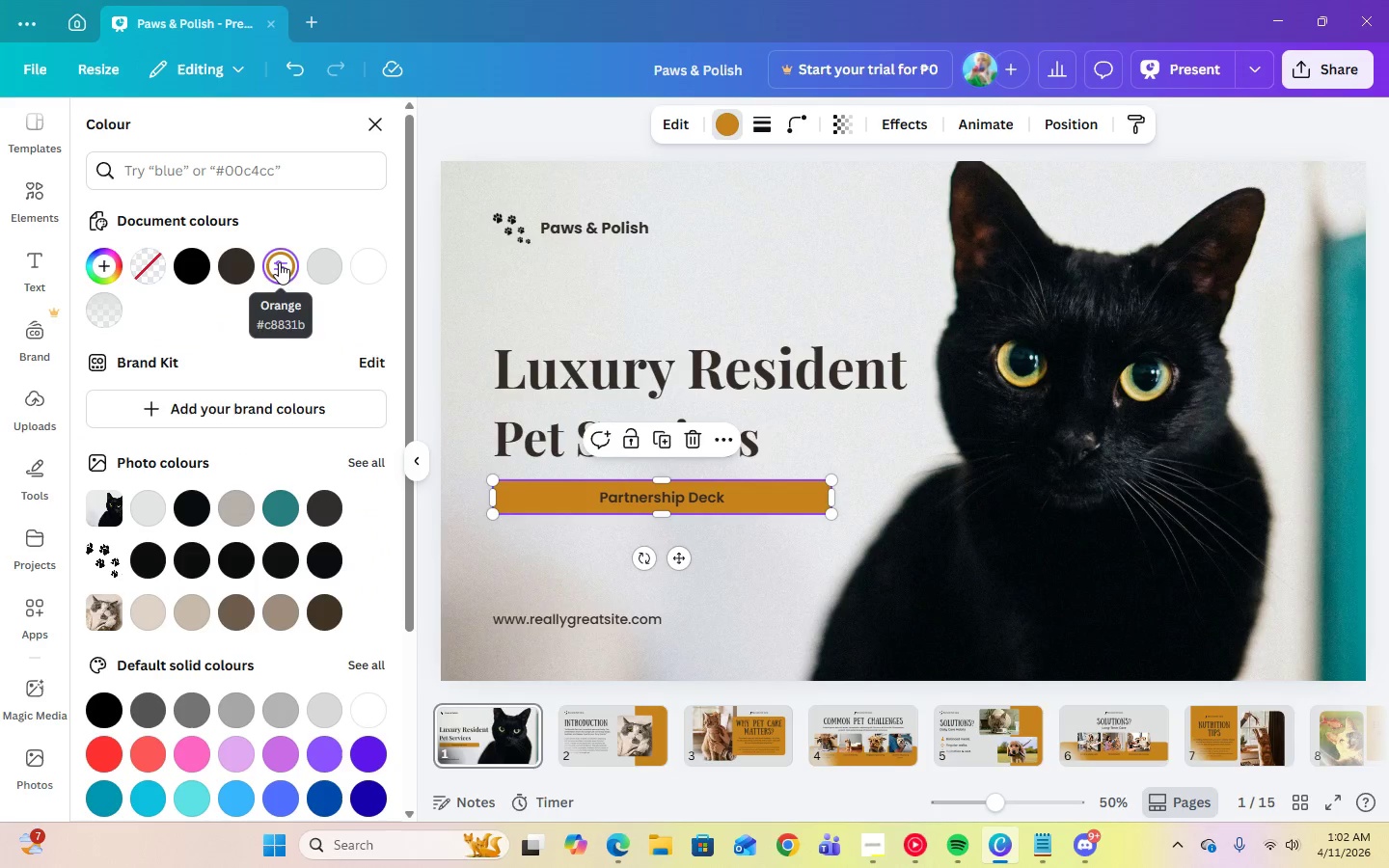 
double_click([279, 262])
 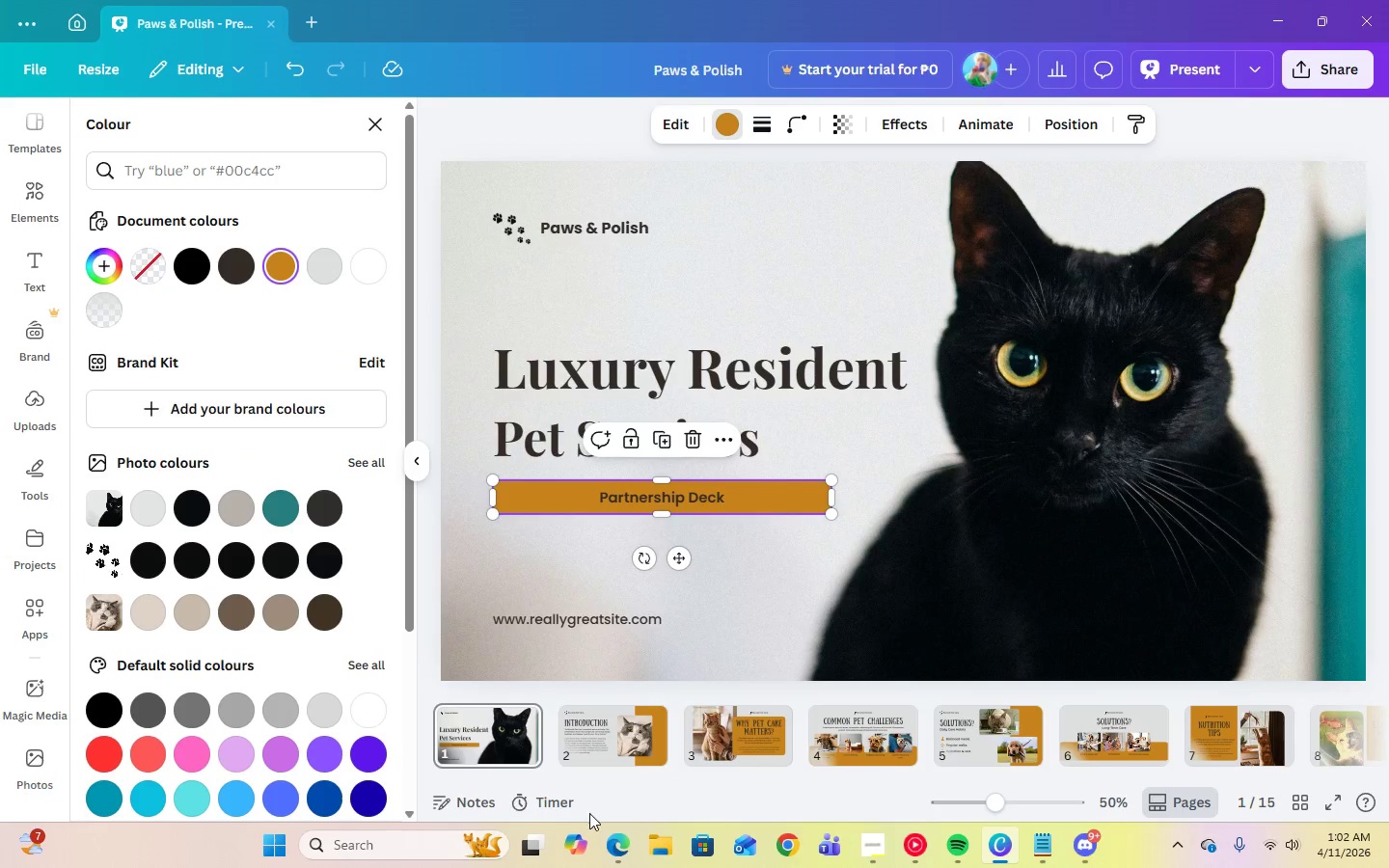 
left_click([609, 856])
 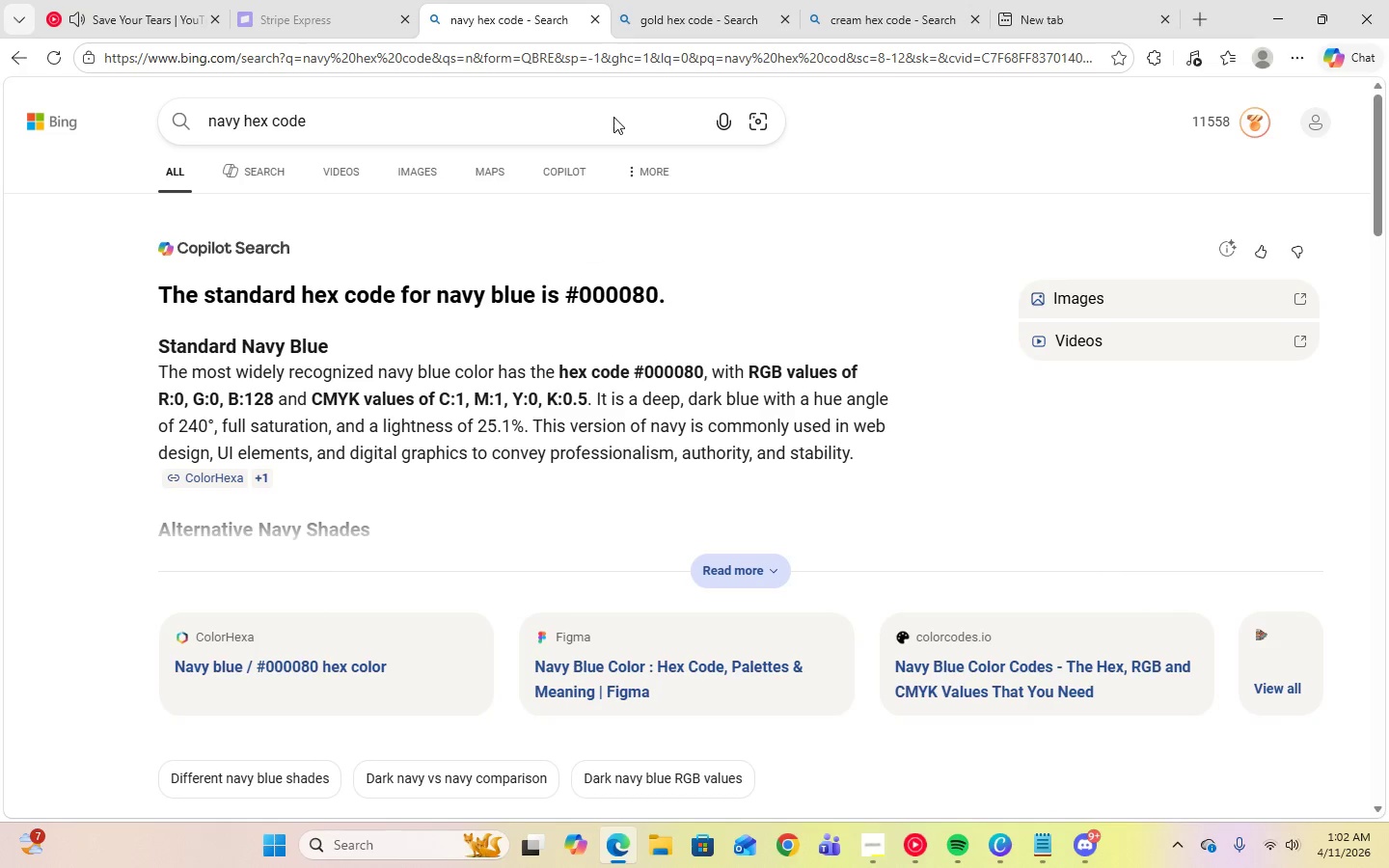 
left_click([676, 32])
 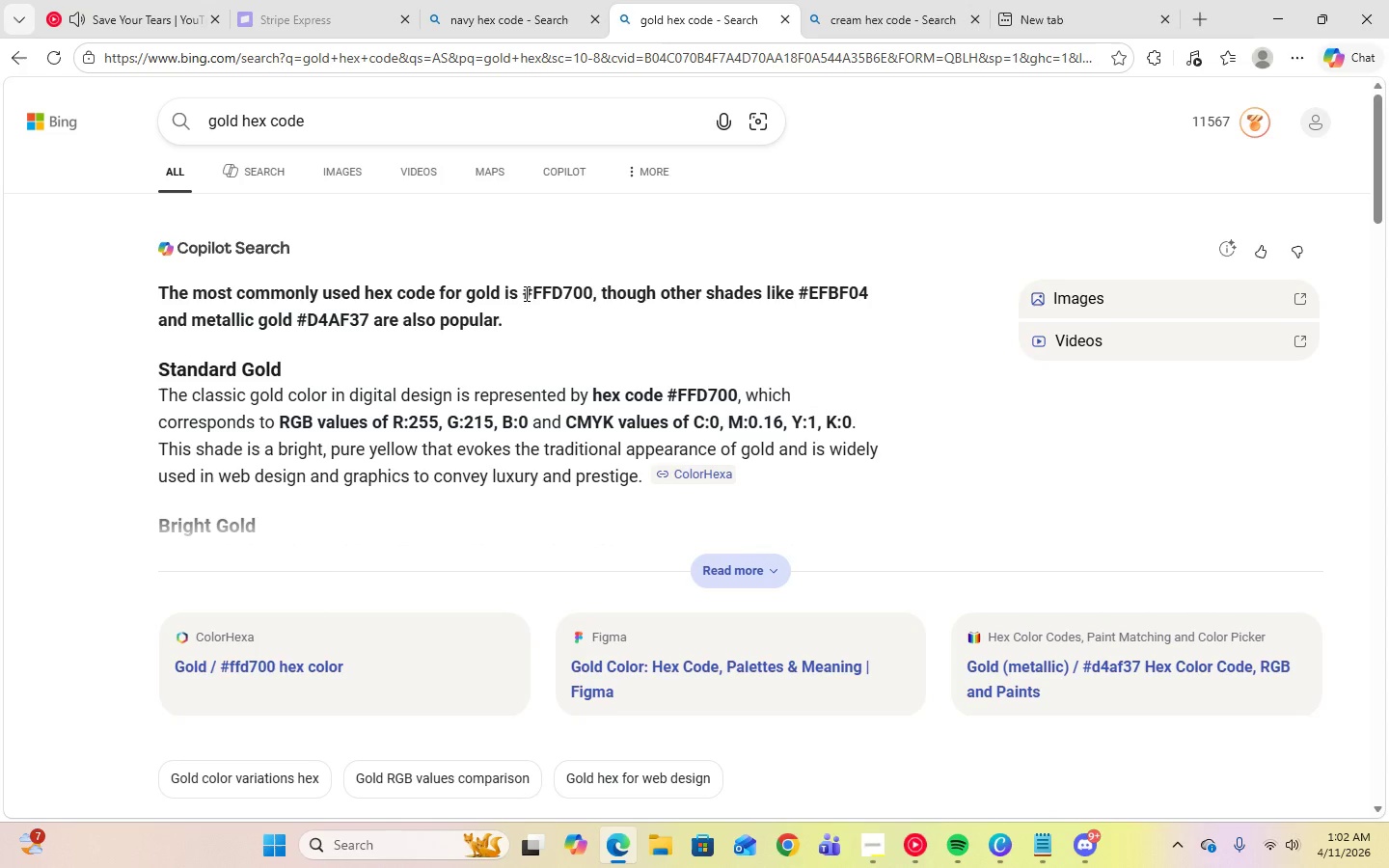 
left_click_drag(start_coordinate=[525, 293], to_coordinate=[588, 293])
 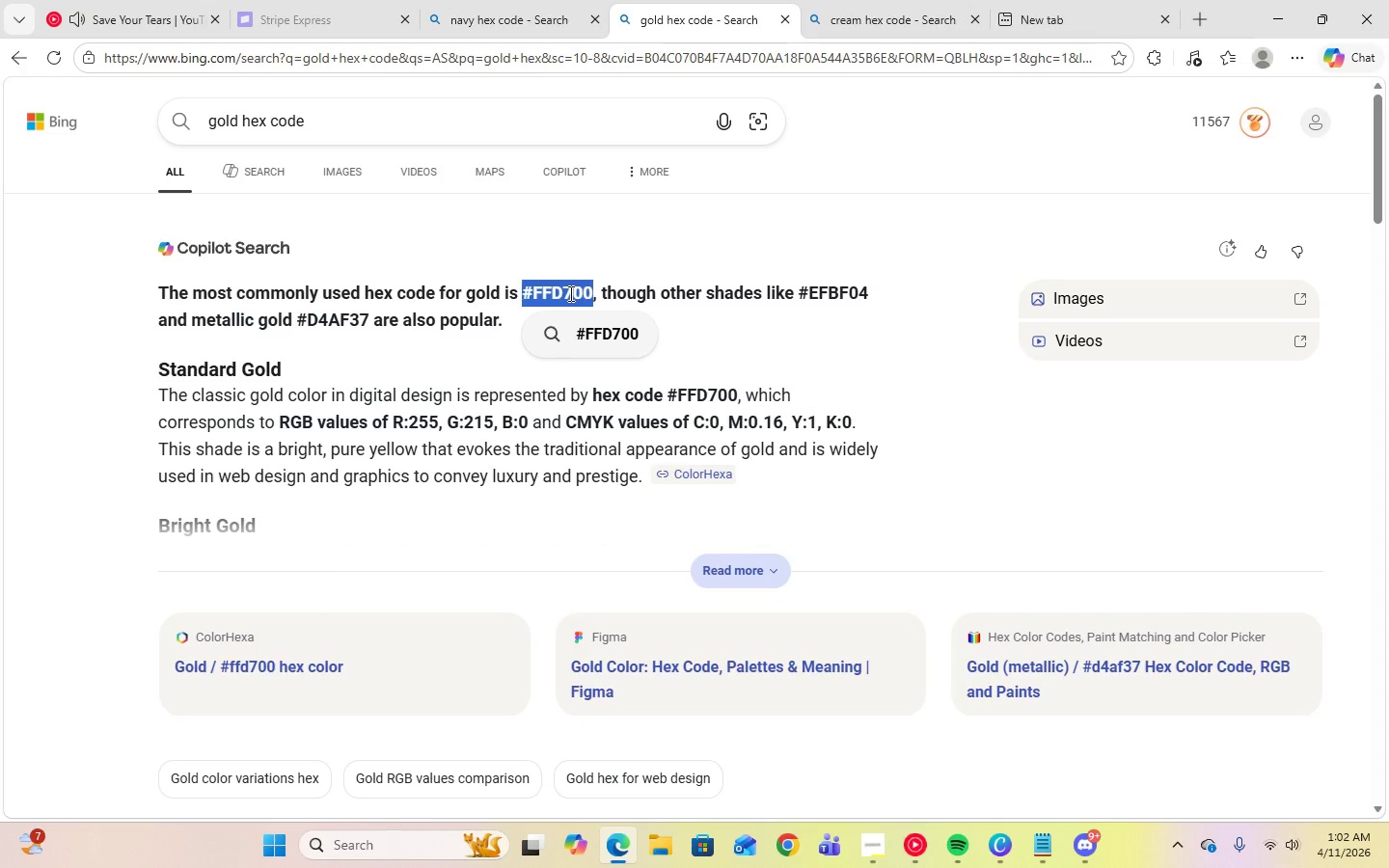 
right_click([569, 293])
 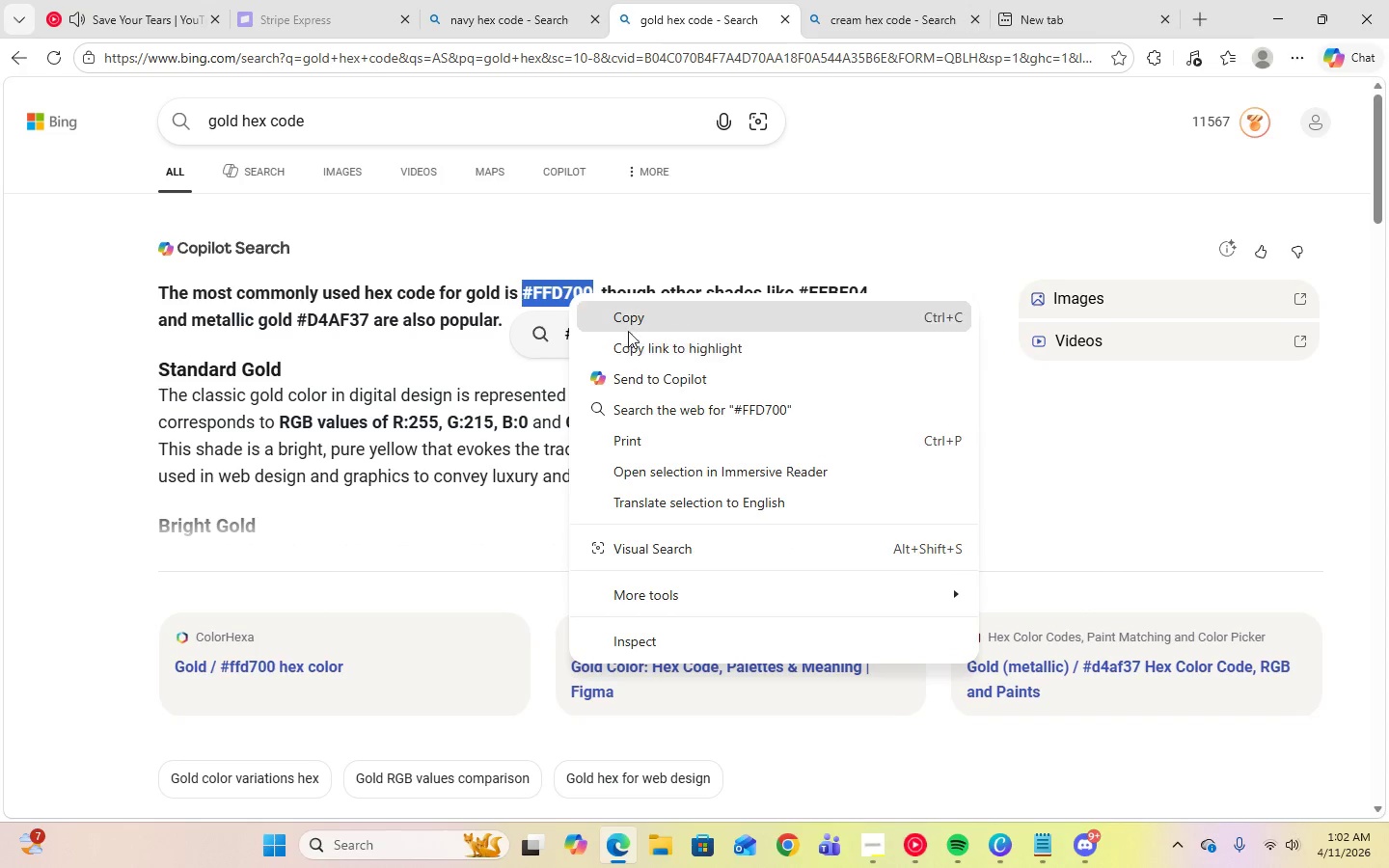 
left_click([628, 322])
 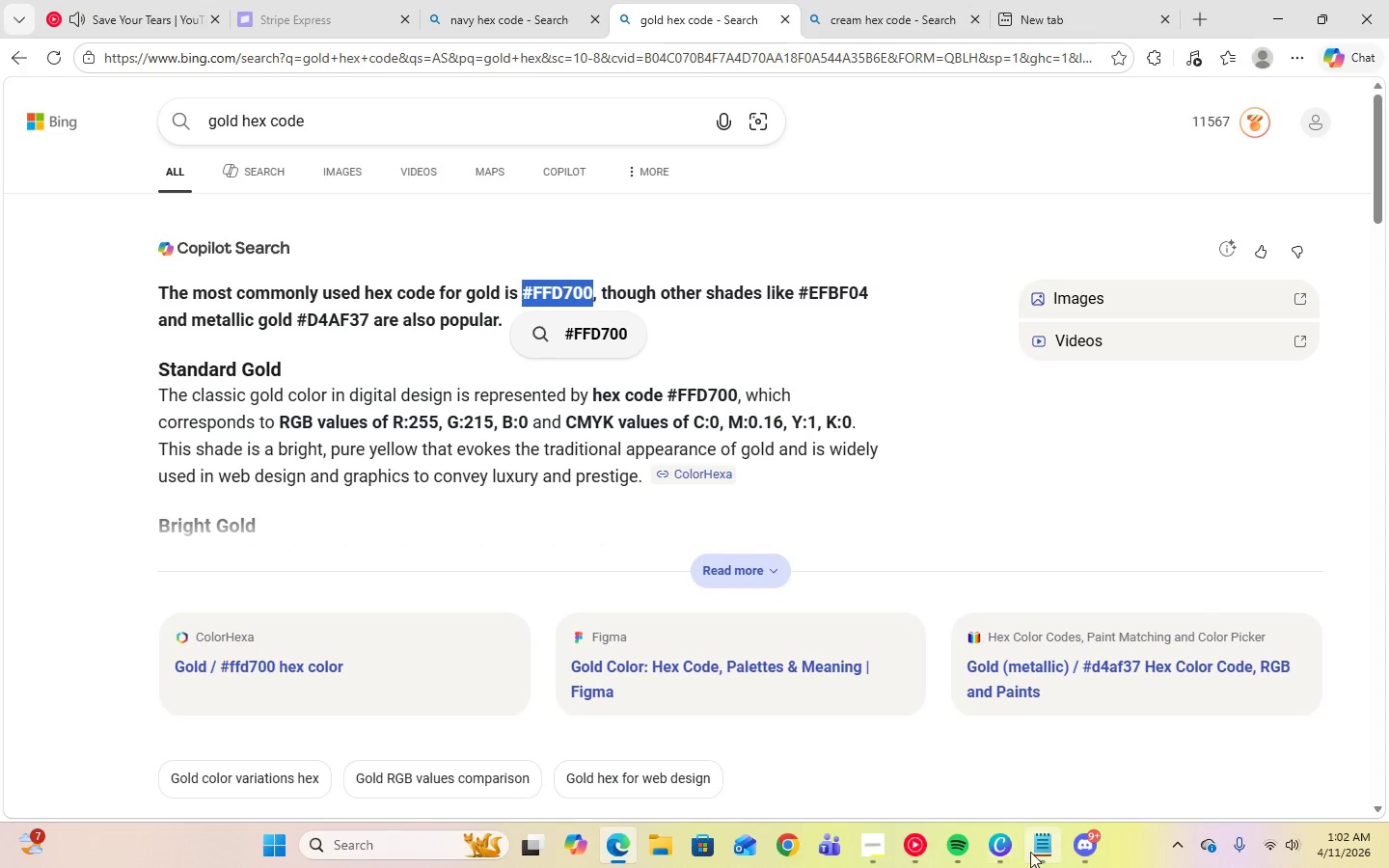 
left_click([1003, 852])
 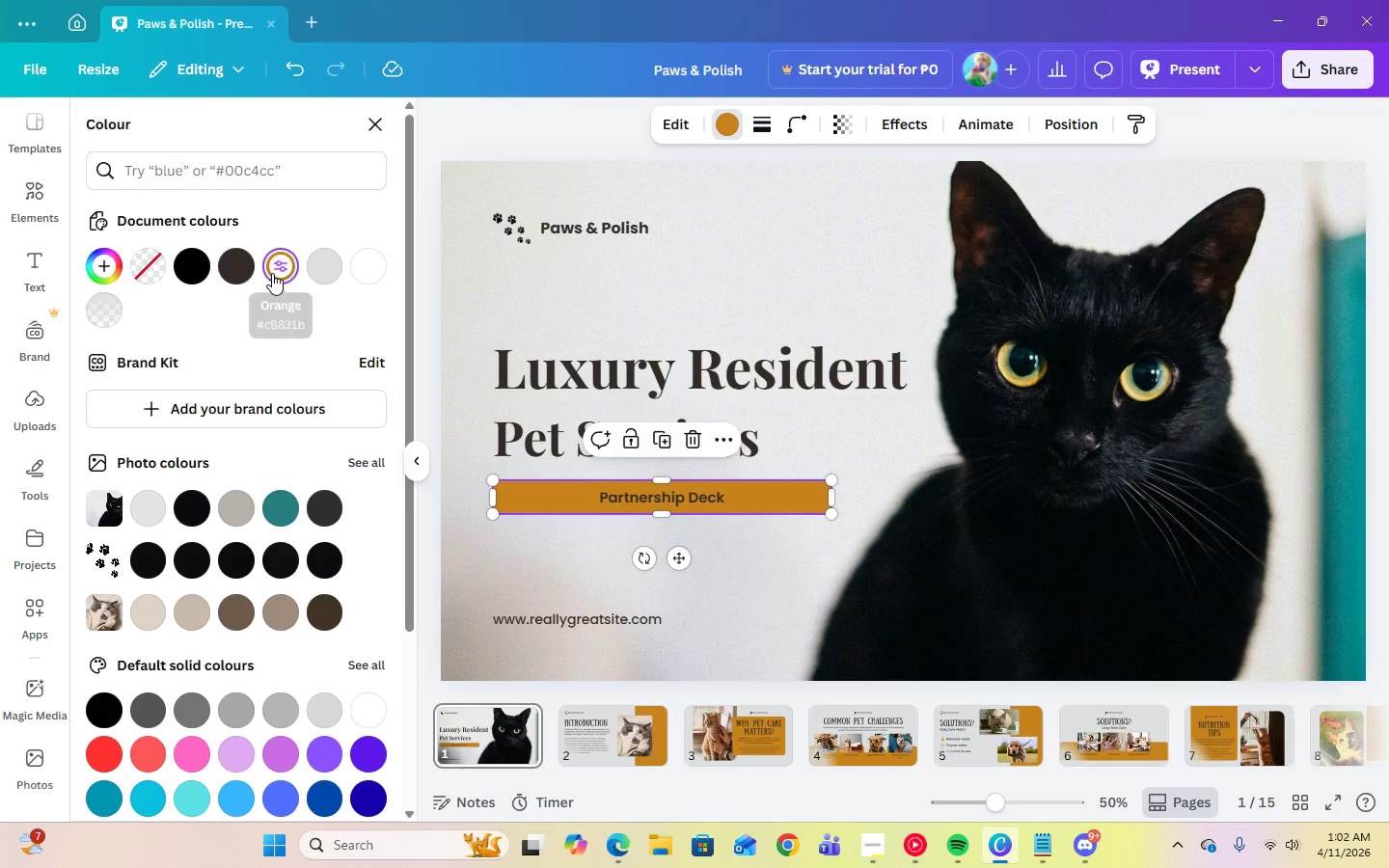 
double_click([272, 273])
 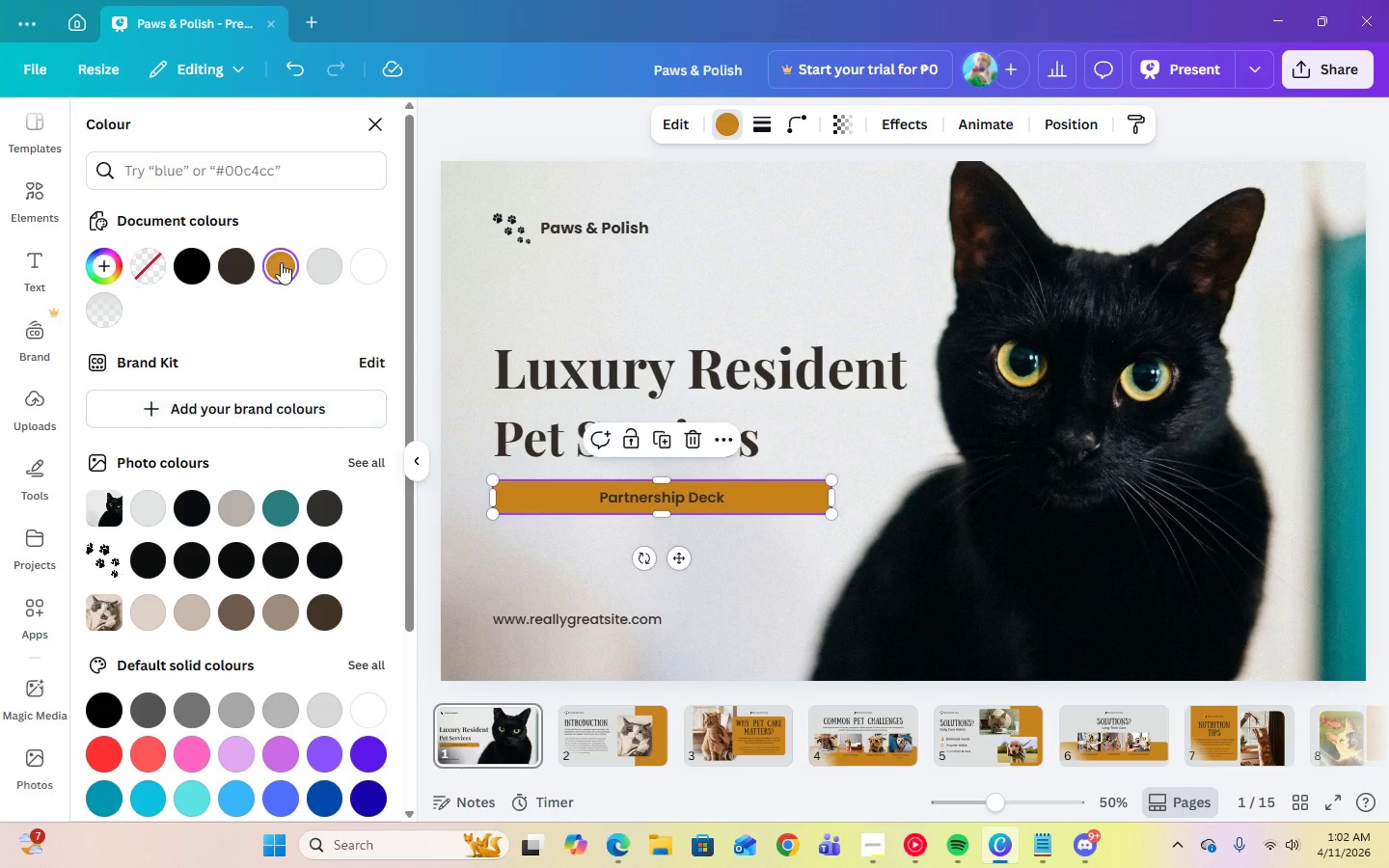 
left_click([281, 261])
 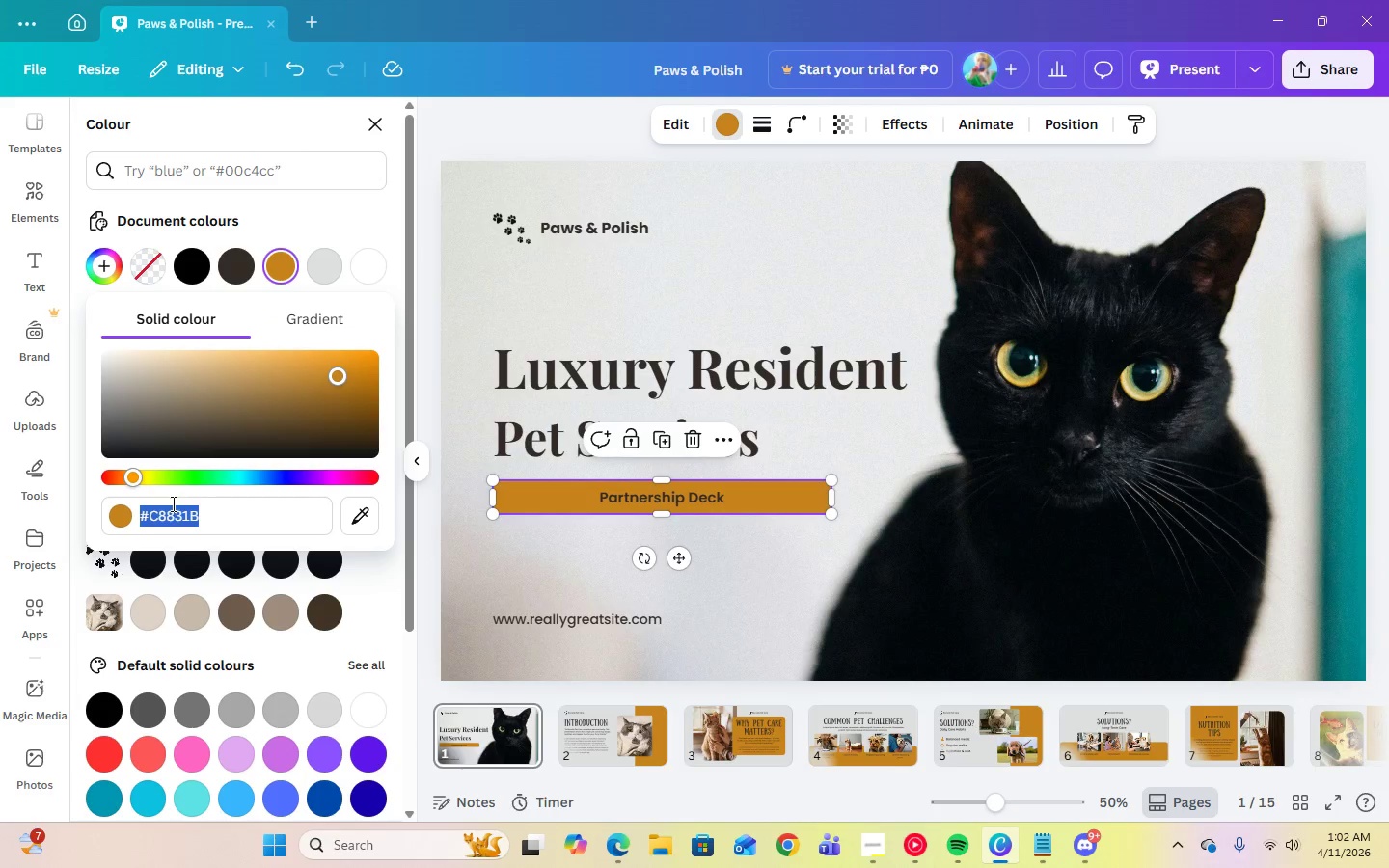 
right_click([172, 509])
 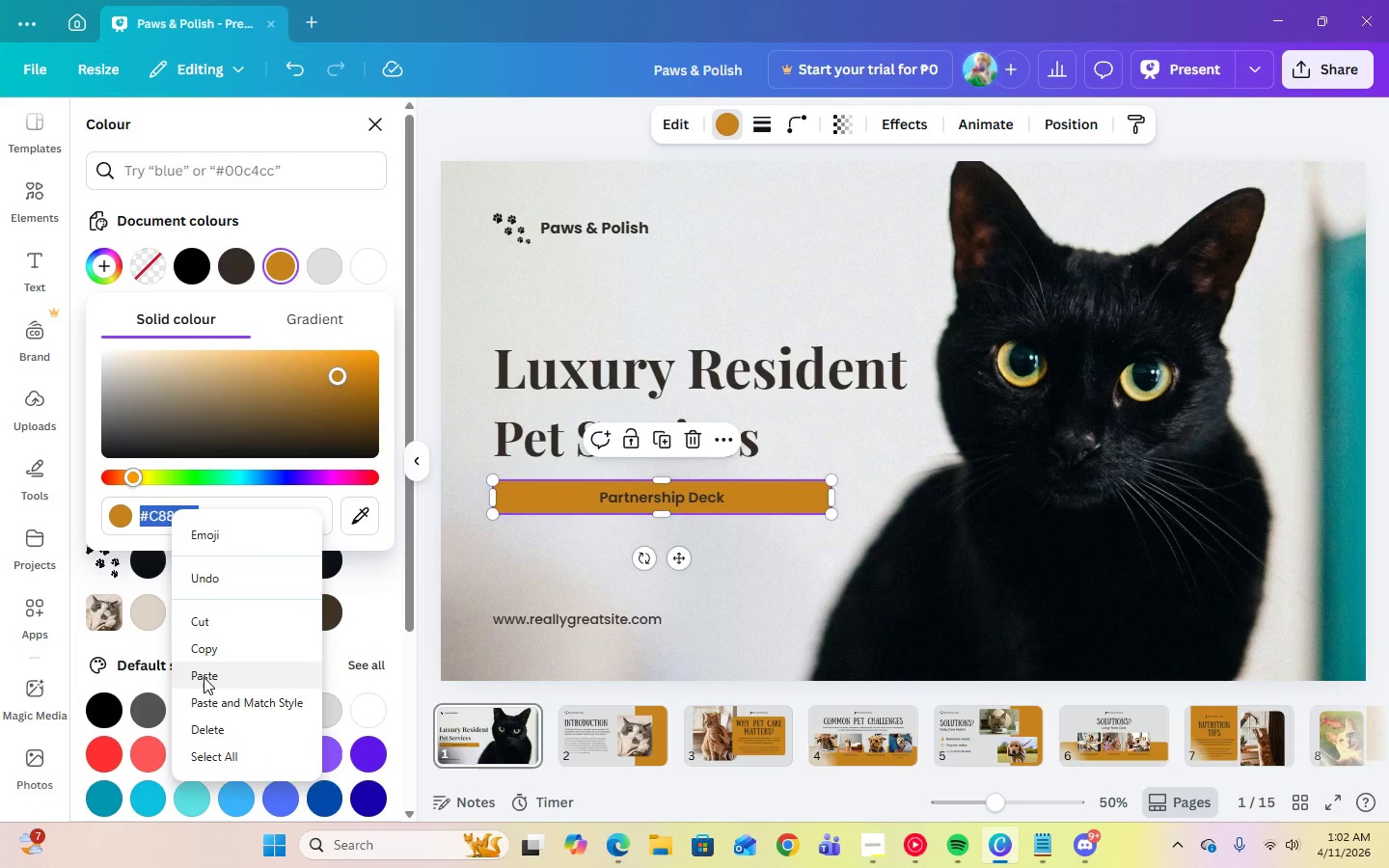 
left_click([204, 677])
 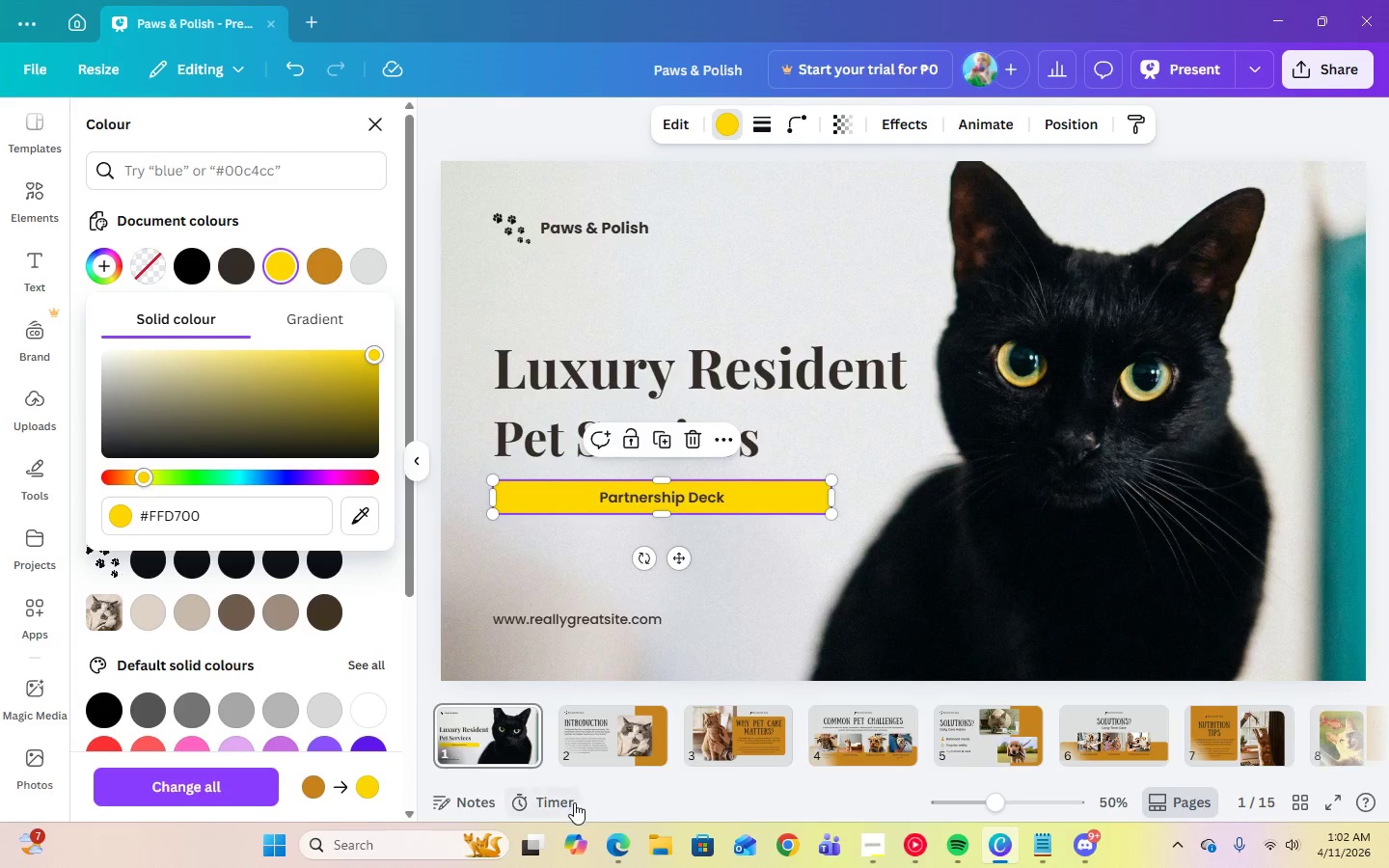 
left_click([616, 841])
 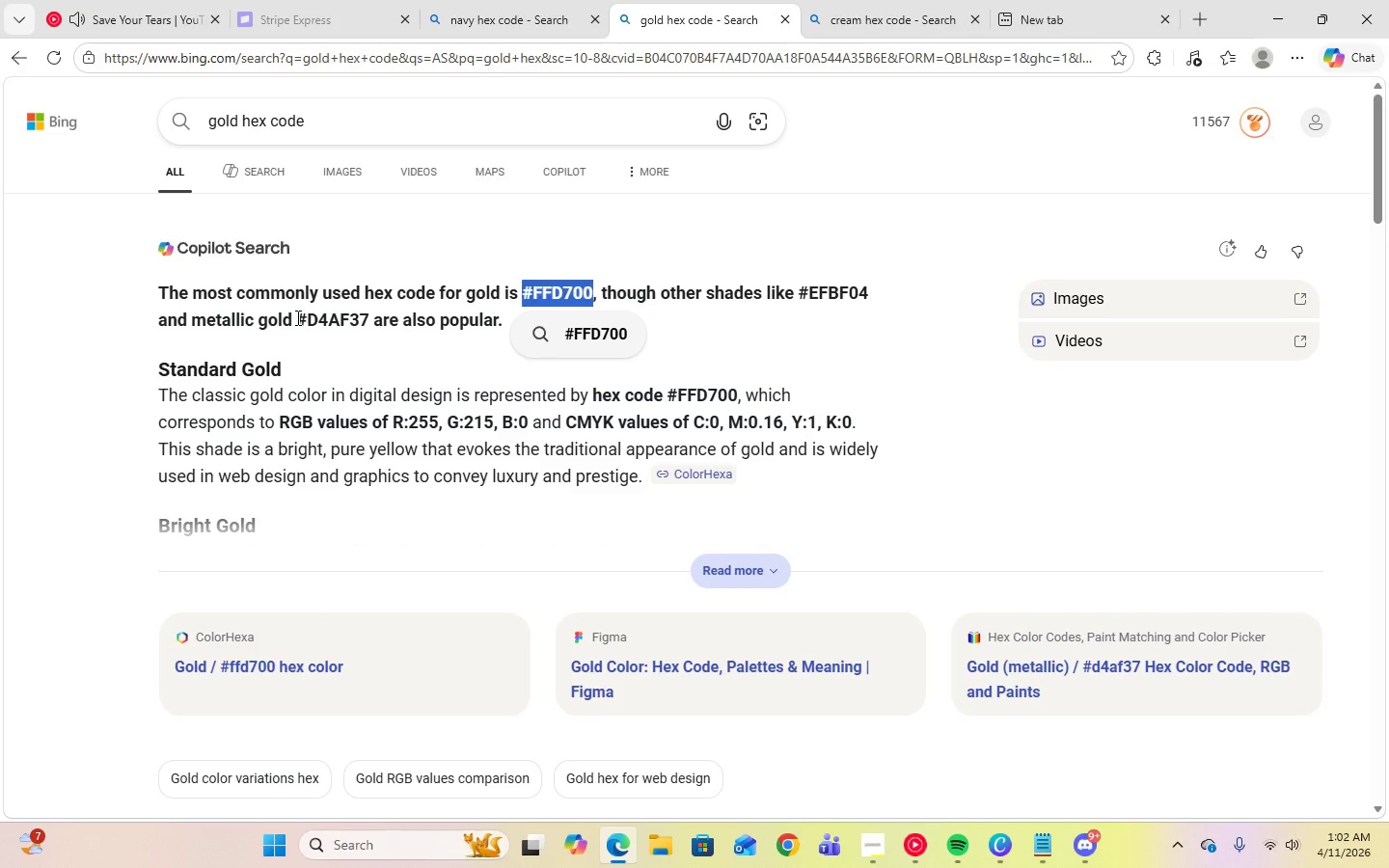 
left_click_drag(start_coordinate=[296, 317], to_coordinate=[368, 319])
 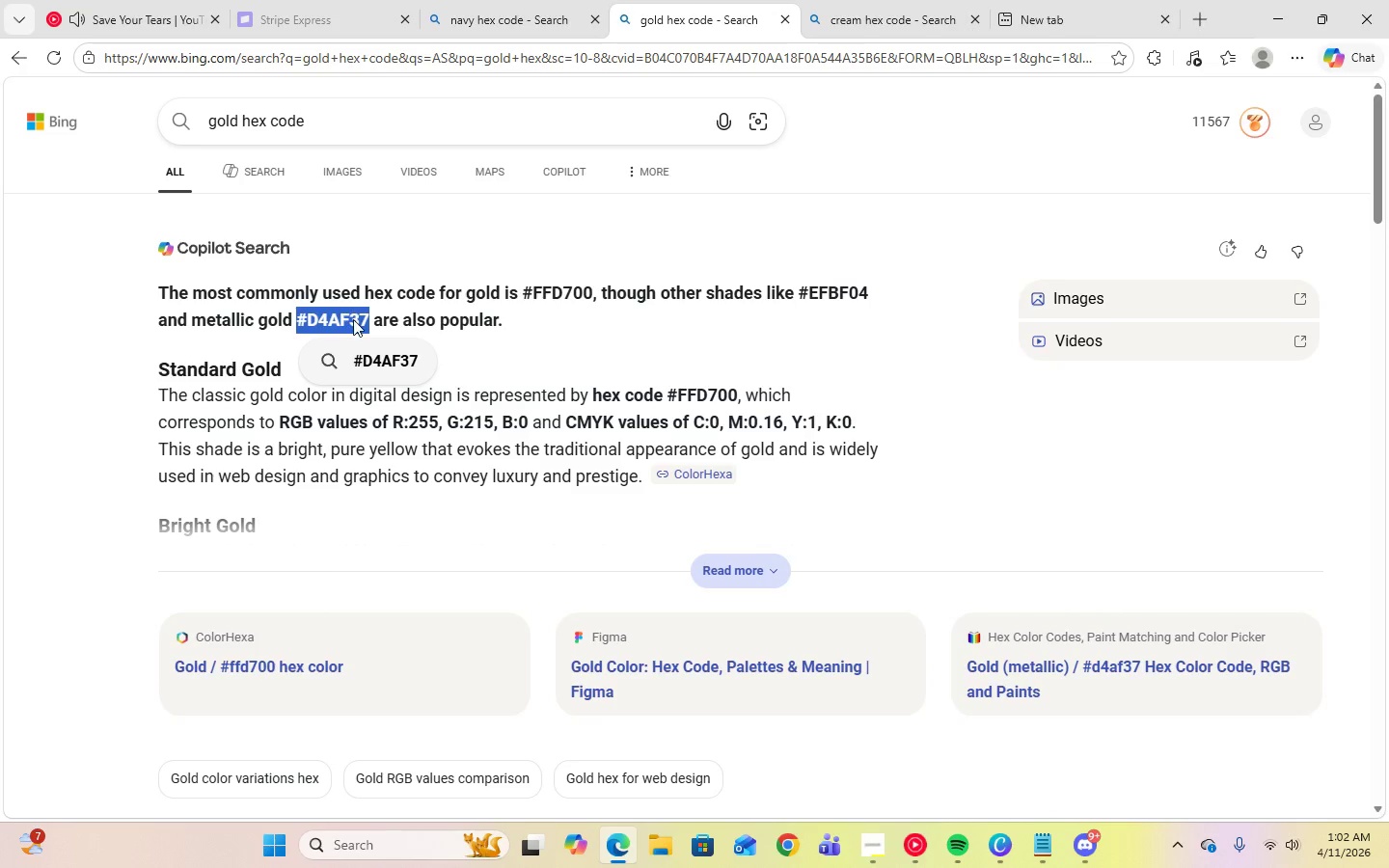 
right_click([353, 319])
 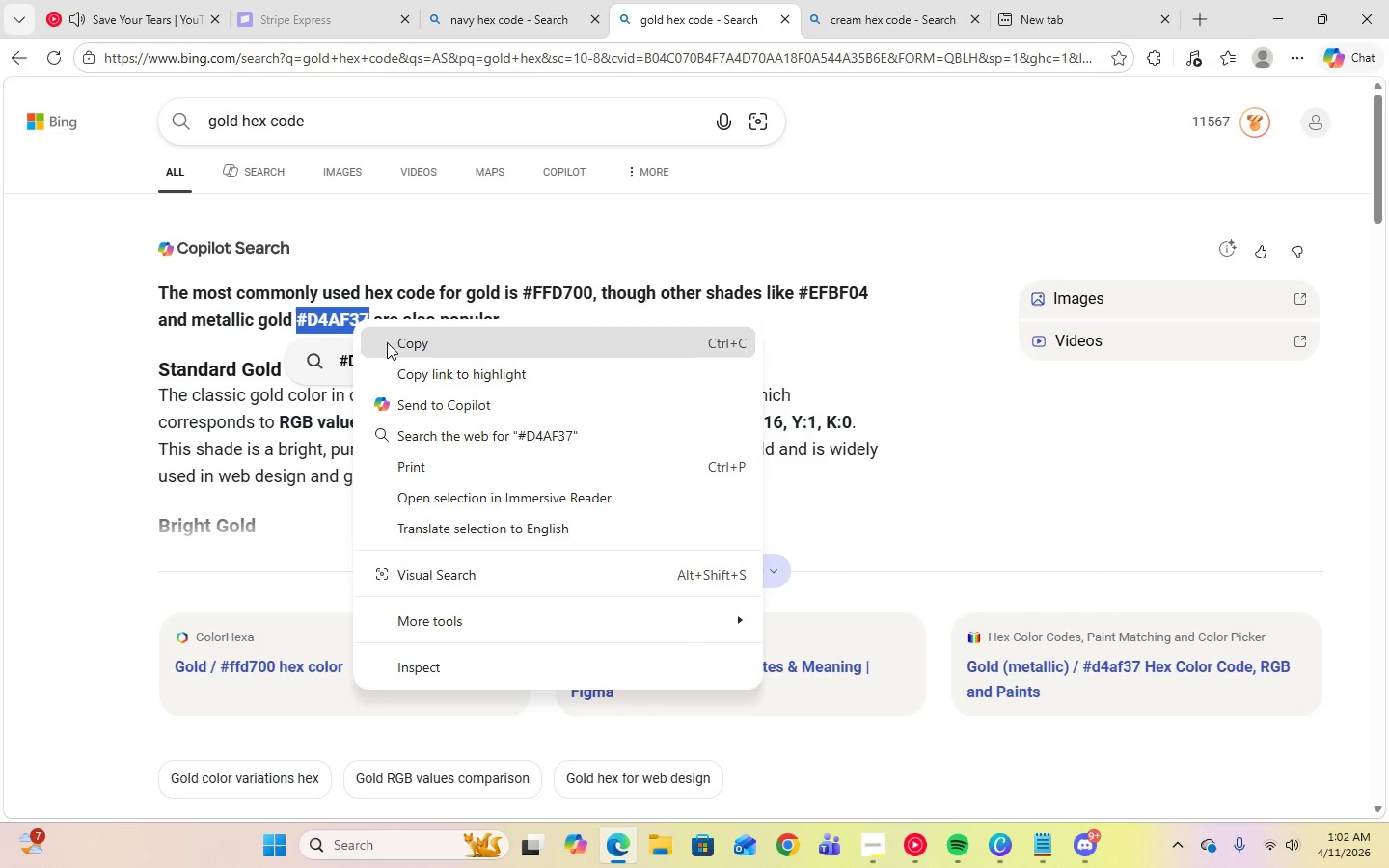 
left_click([388, 342])
 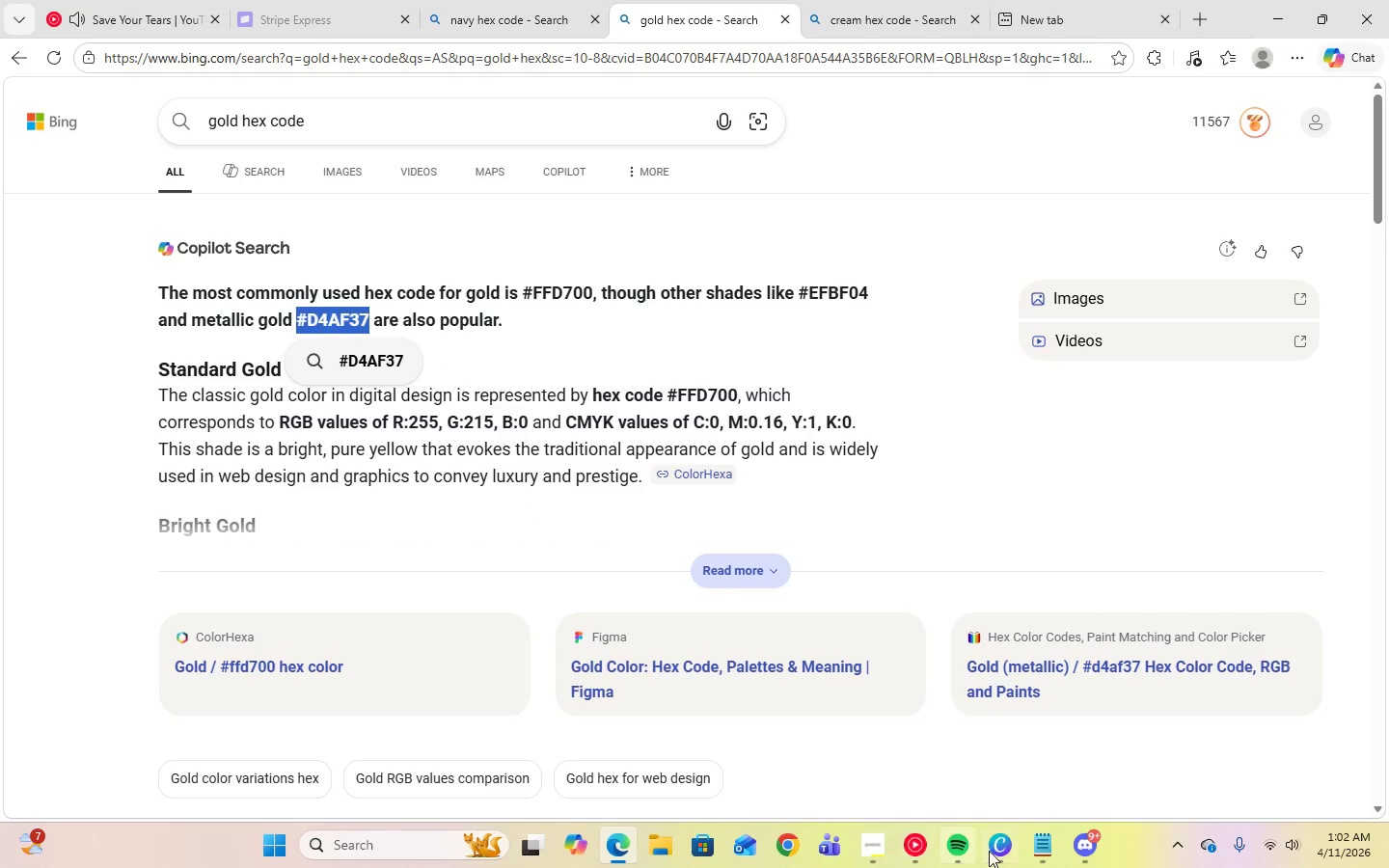 
left_click([996, 851])
 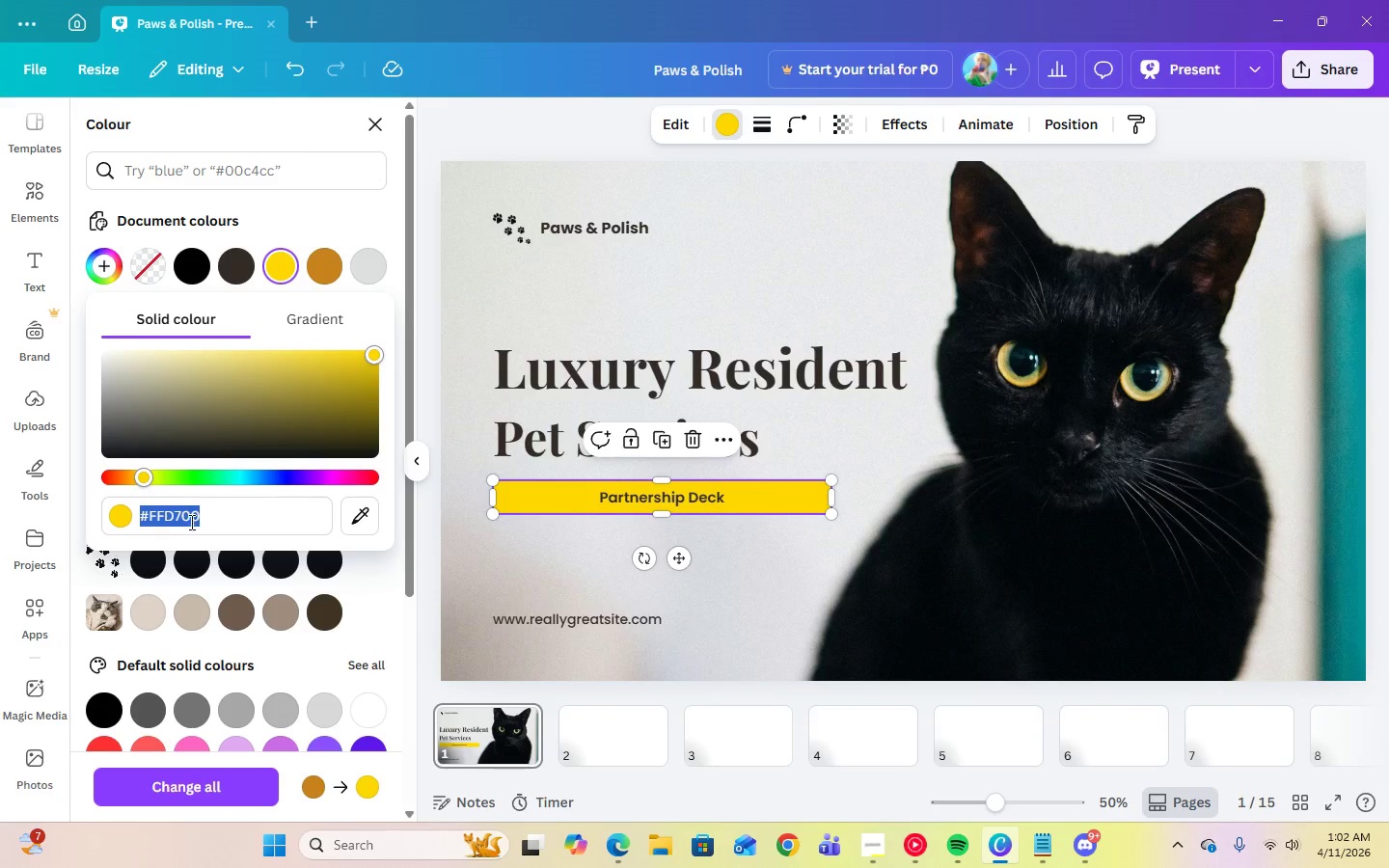 
right_click([188, 520])
 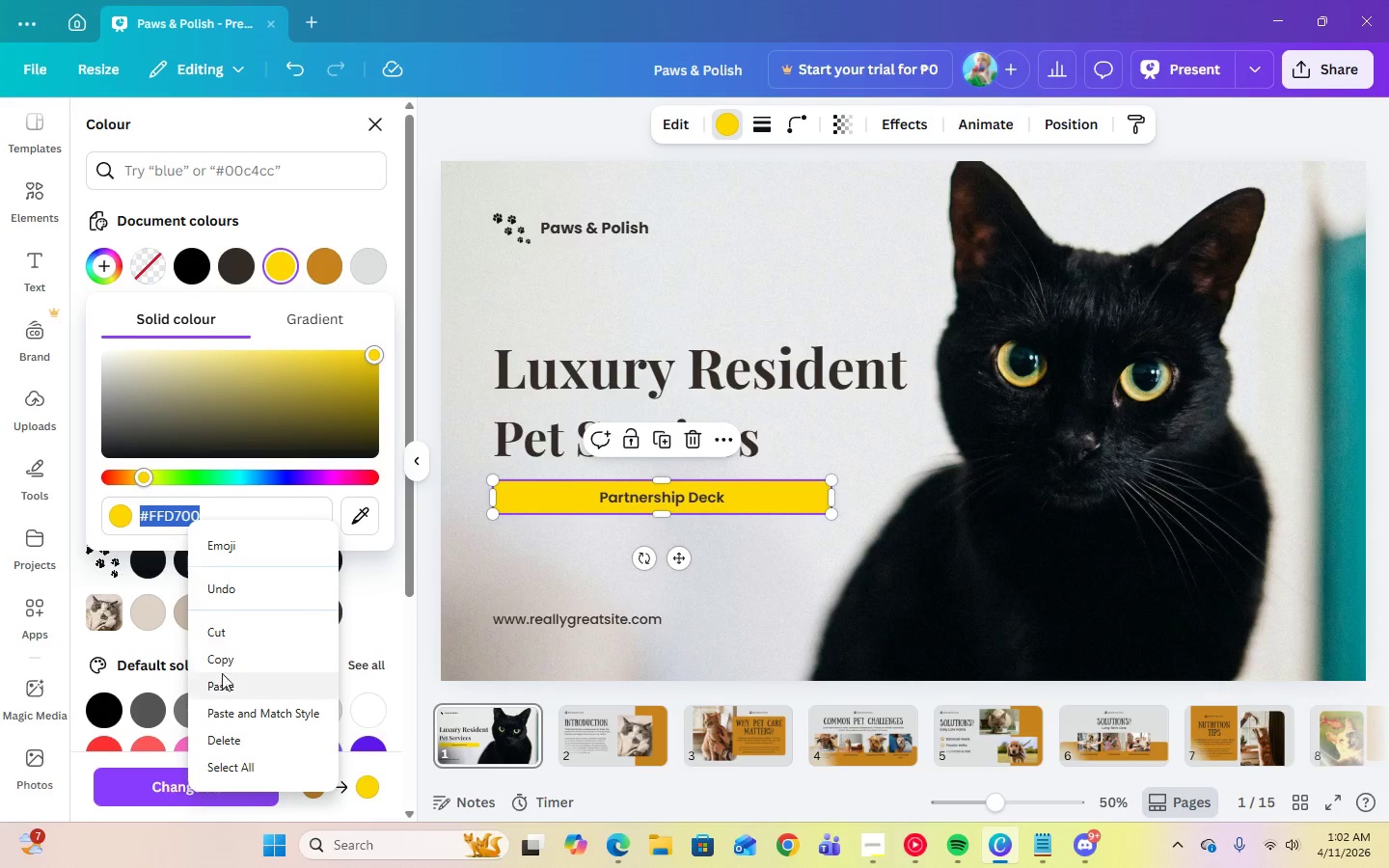 
left_click([226, 691])
 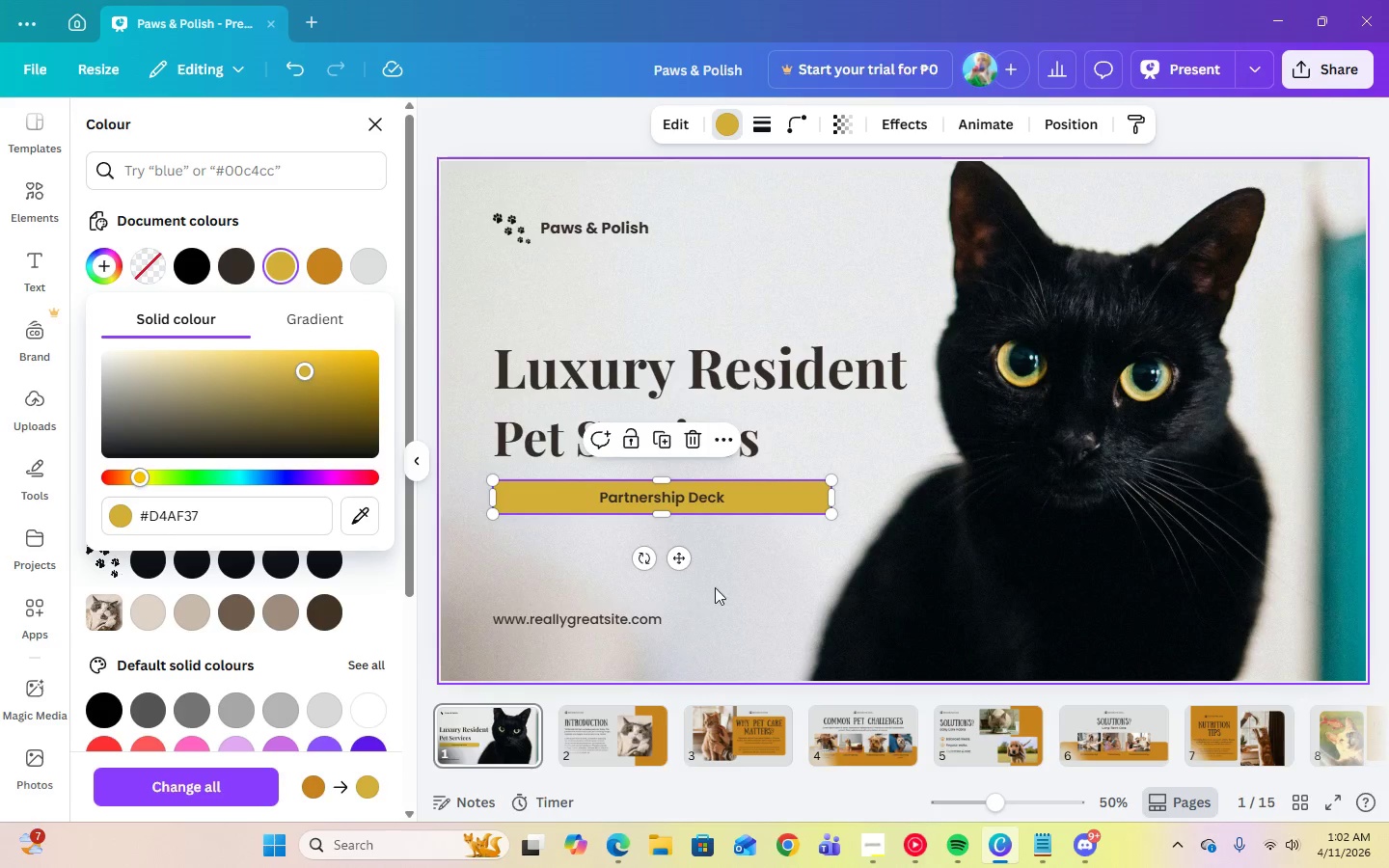 
left_click([738, 583])
 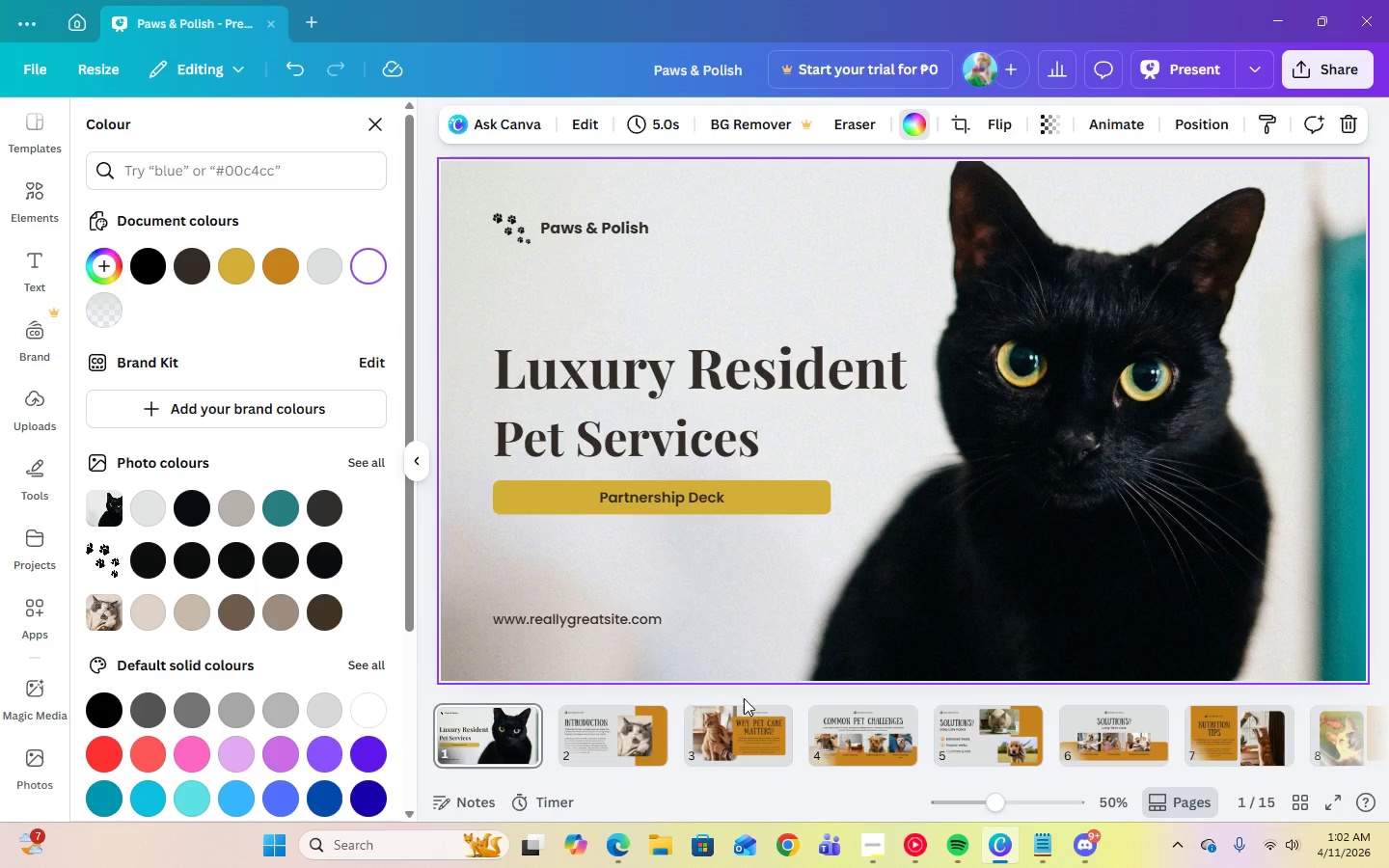 
left_click([631, 849])
 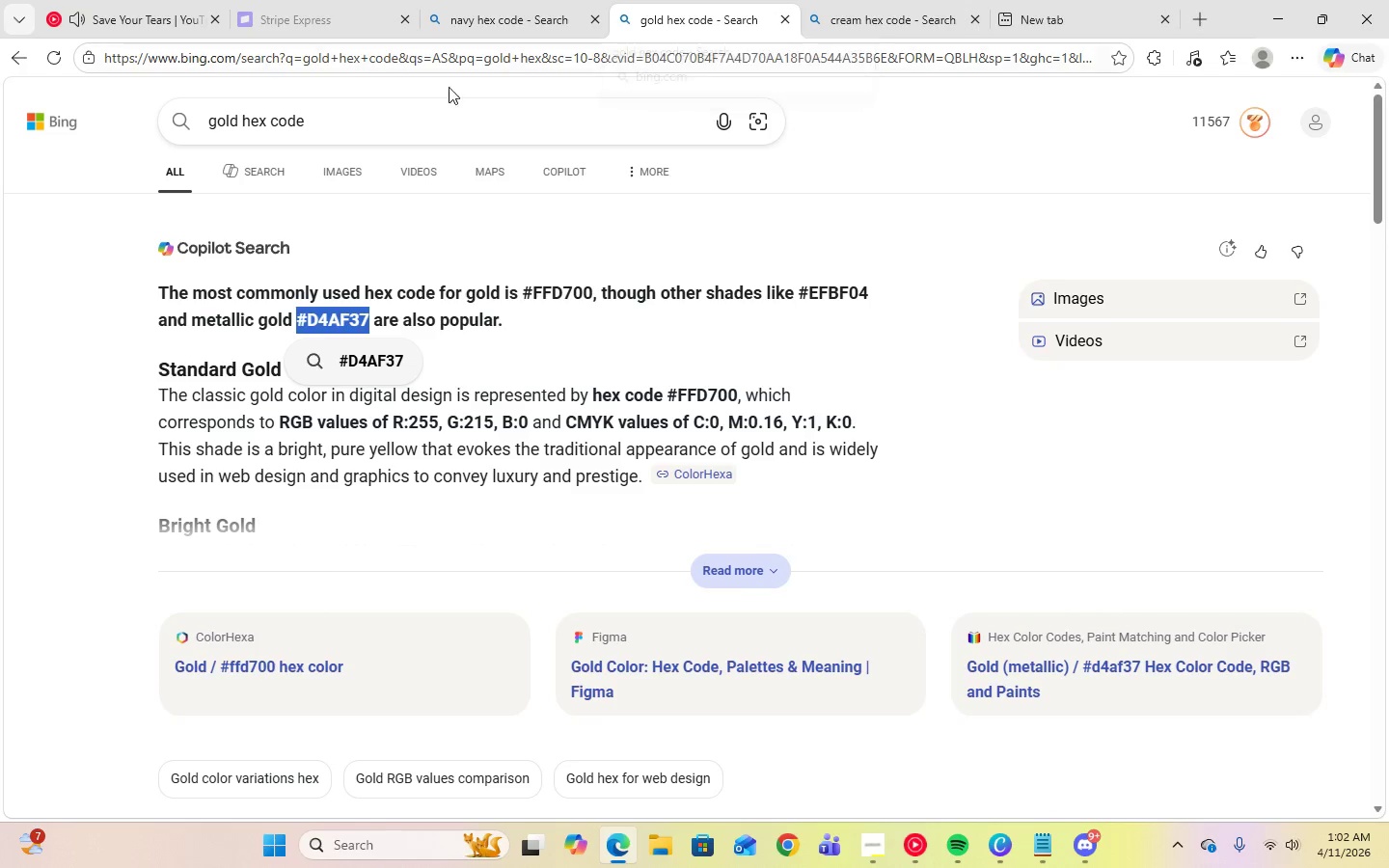 
left_click([448, 27])
 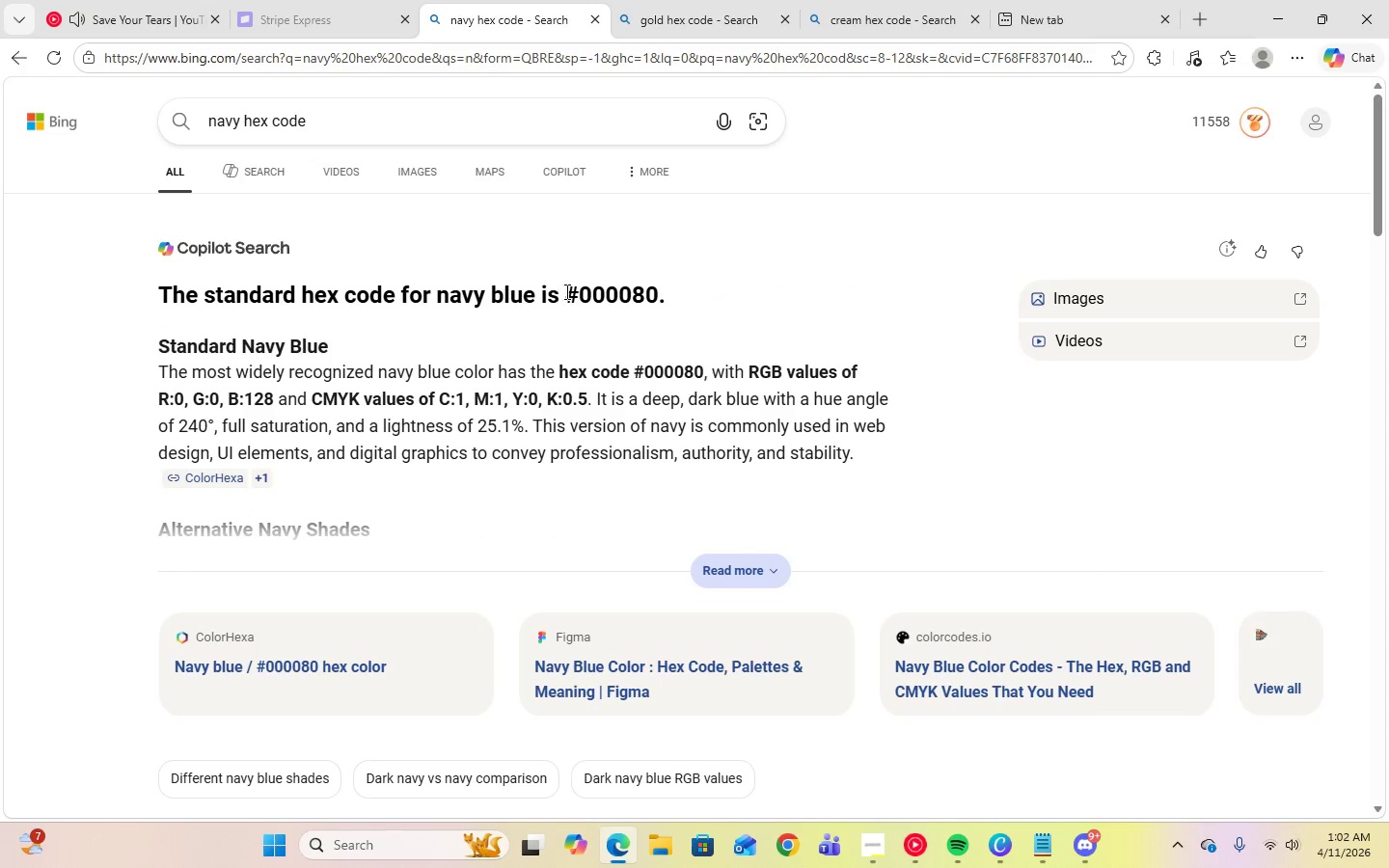 
left_click_drag(start_coordinate=[565, 295], to_coordinate=[653, 298])
 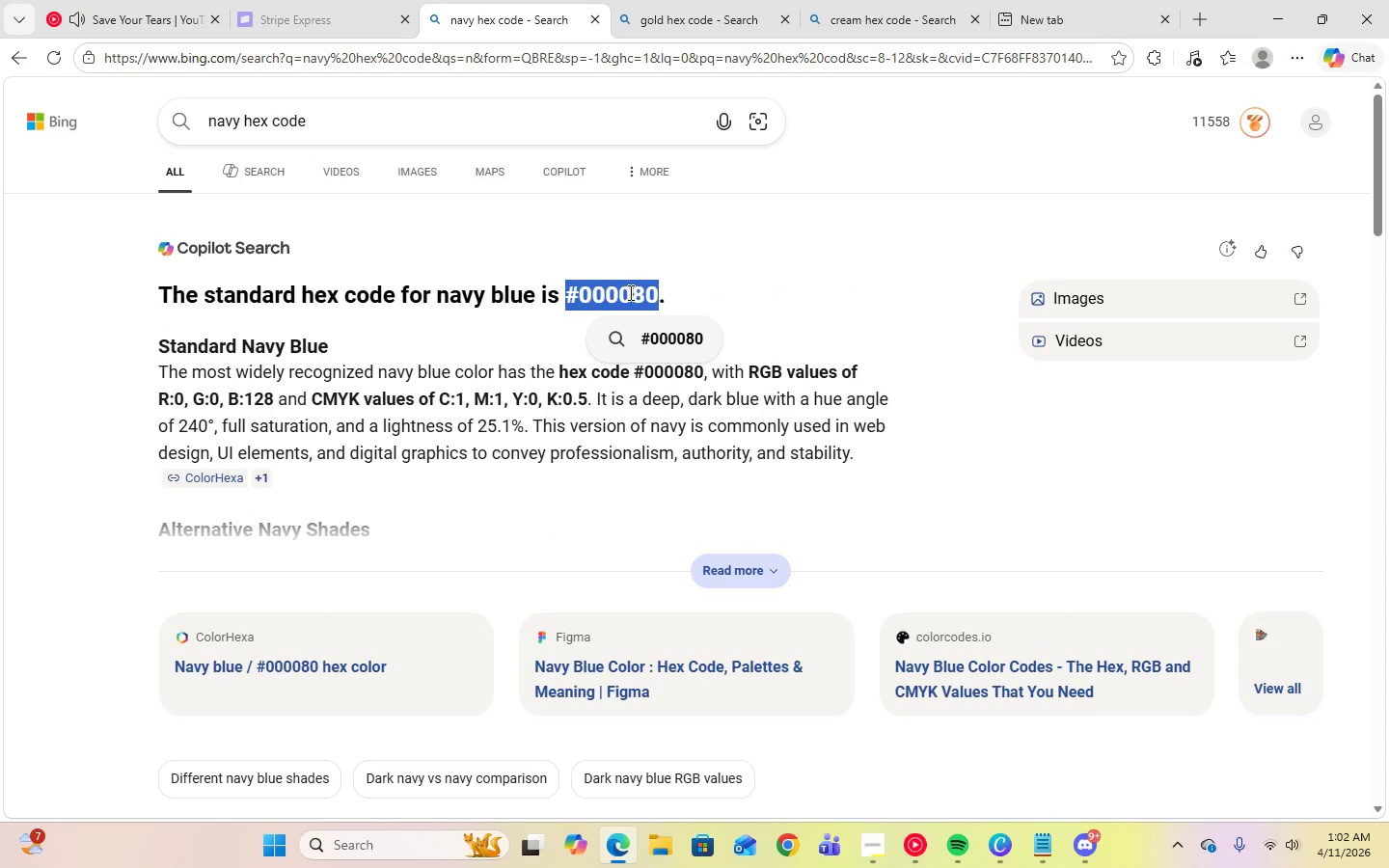 
right_click([629, 292])
 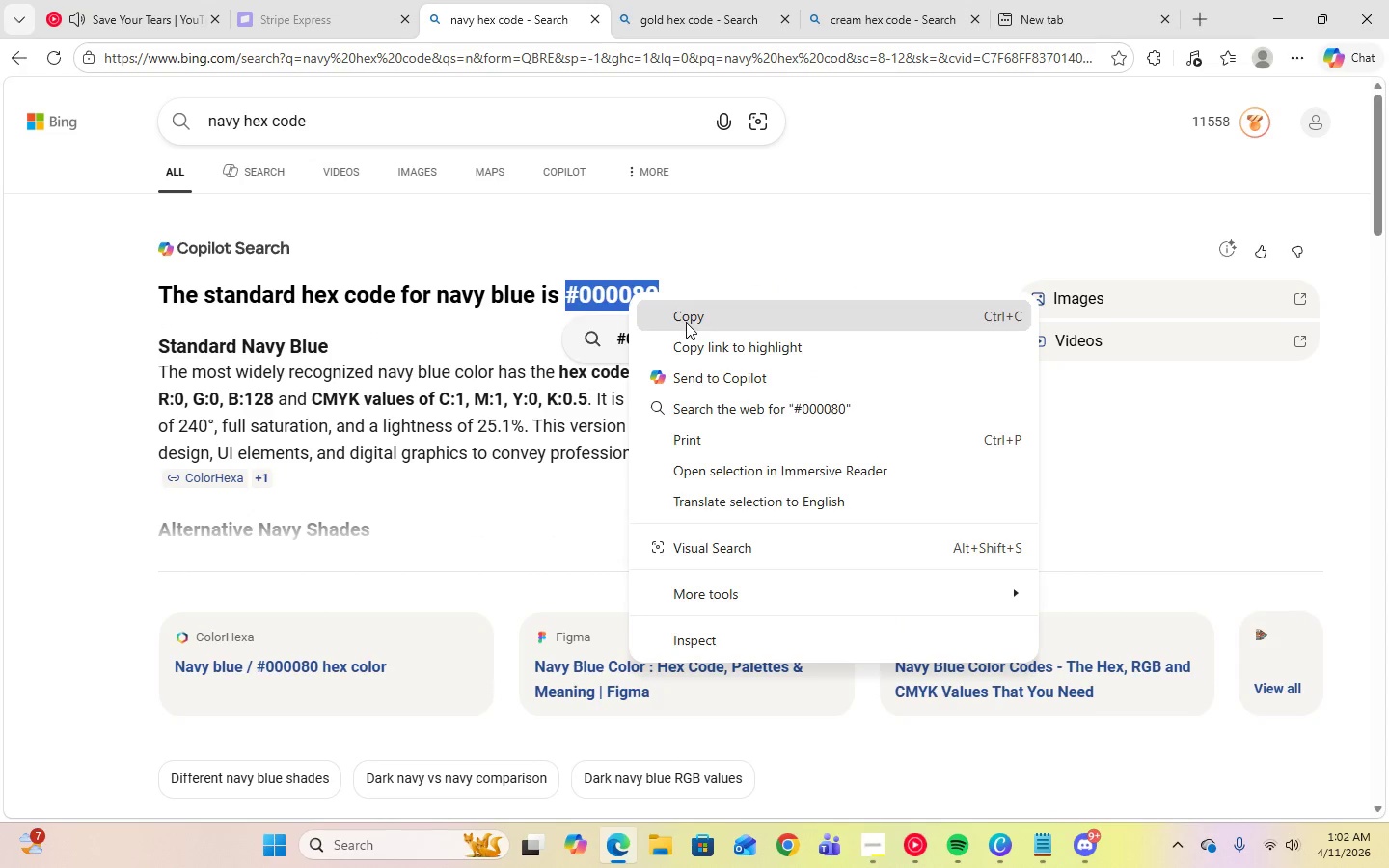 
left_click([686, 322])
 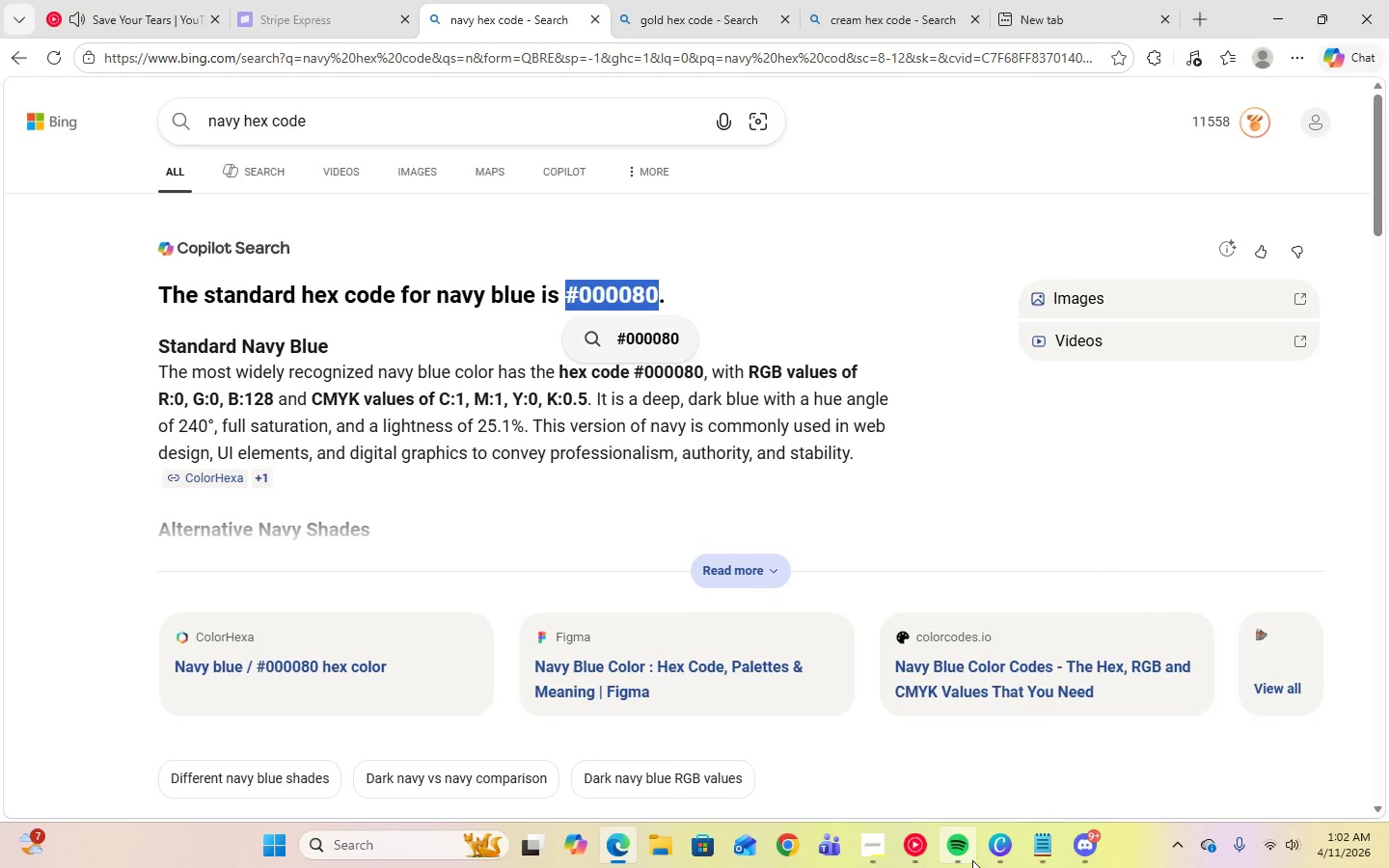 
left_click([988, 848])
 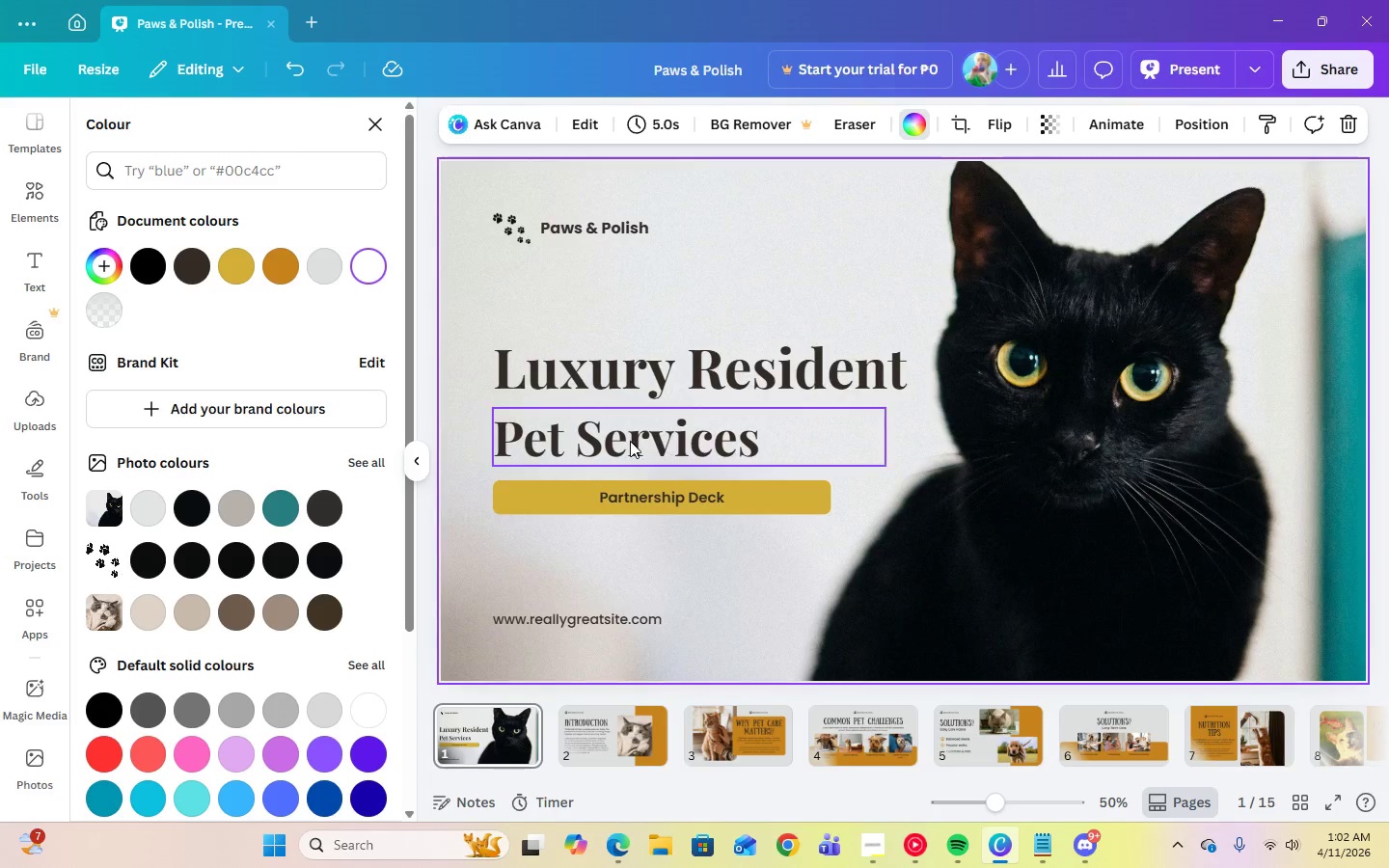 
left_click([608, 378])
 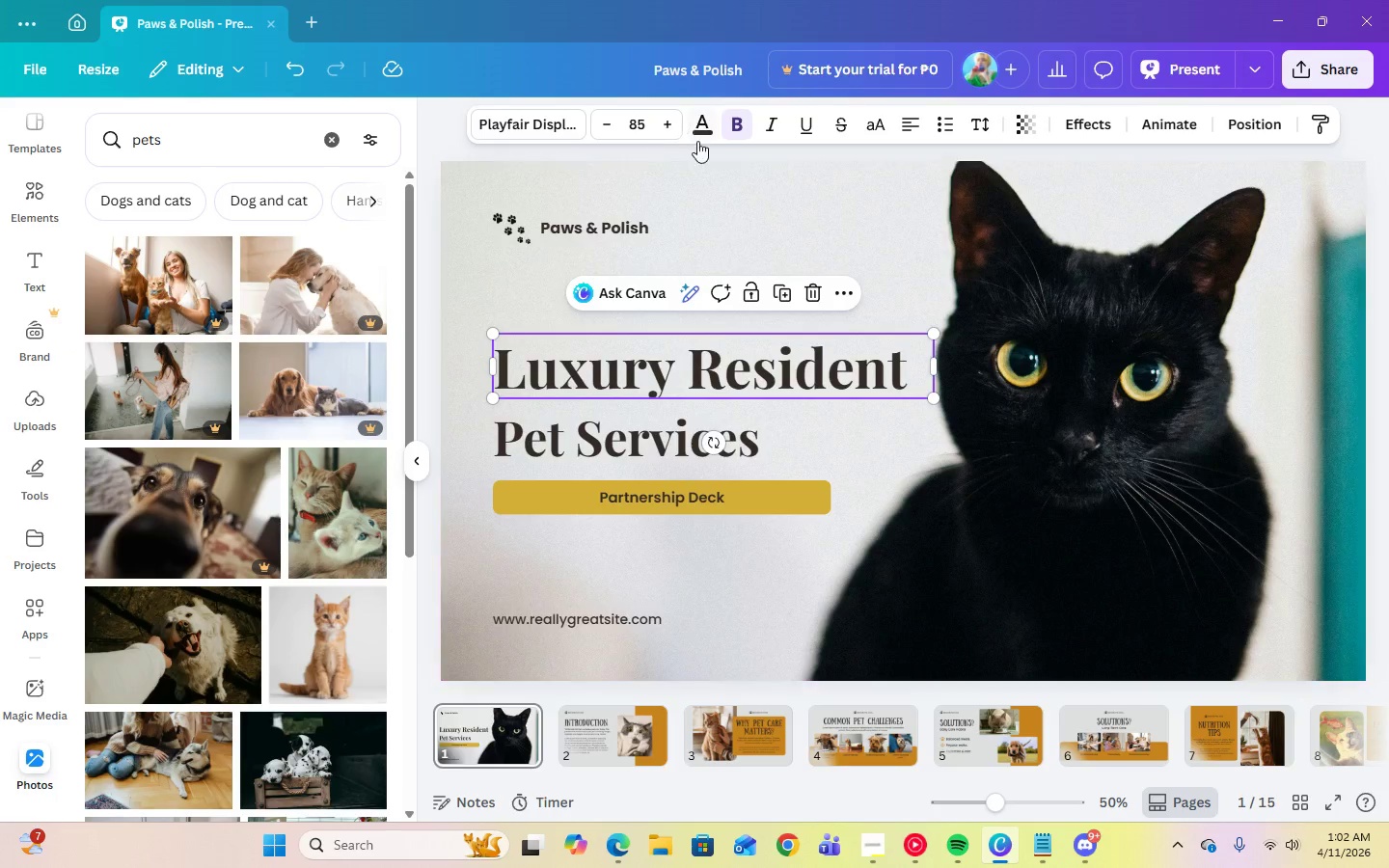 
left_click([702, 138])
 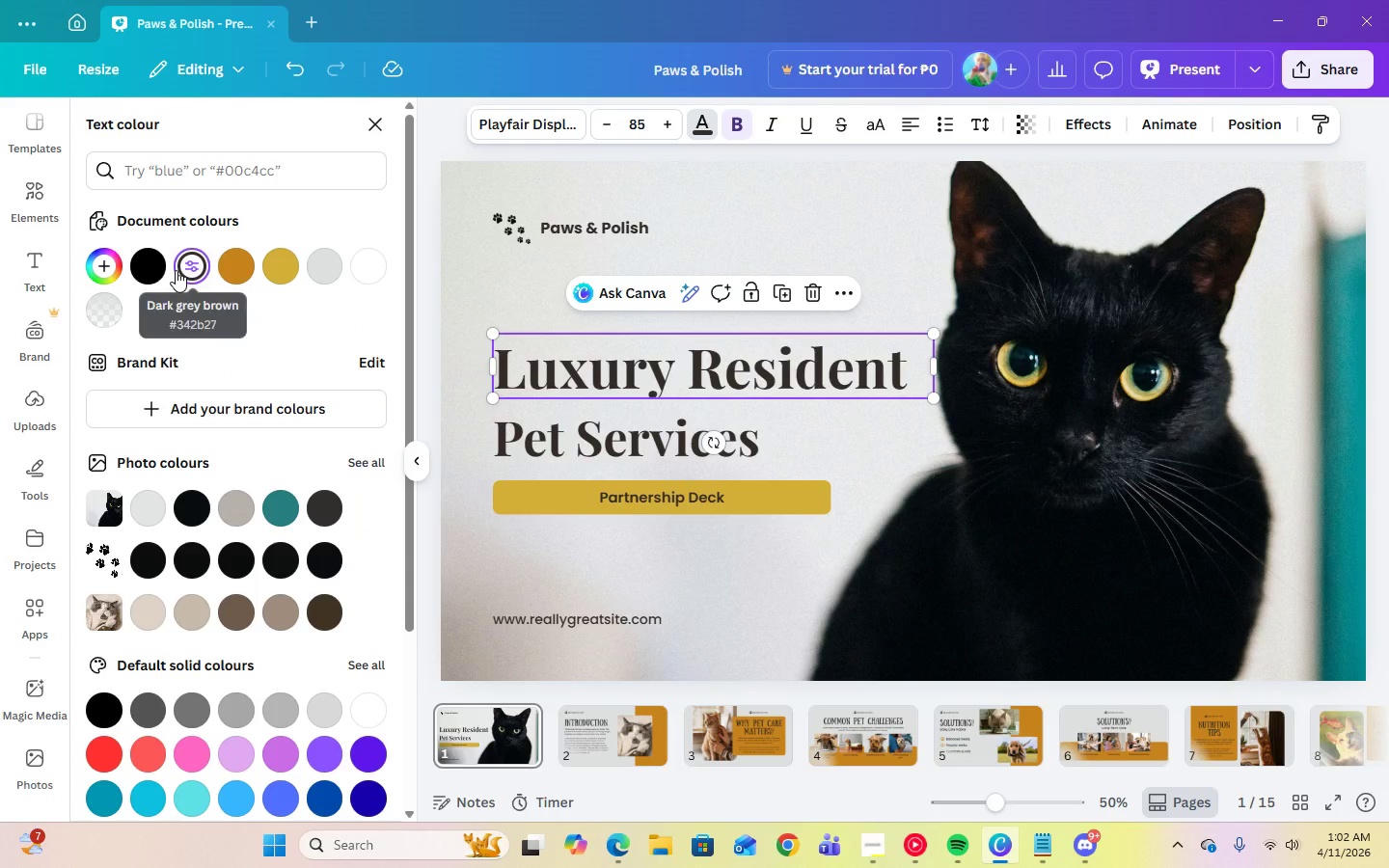 
left_click([186, 270])
 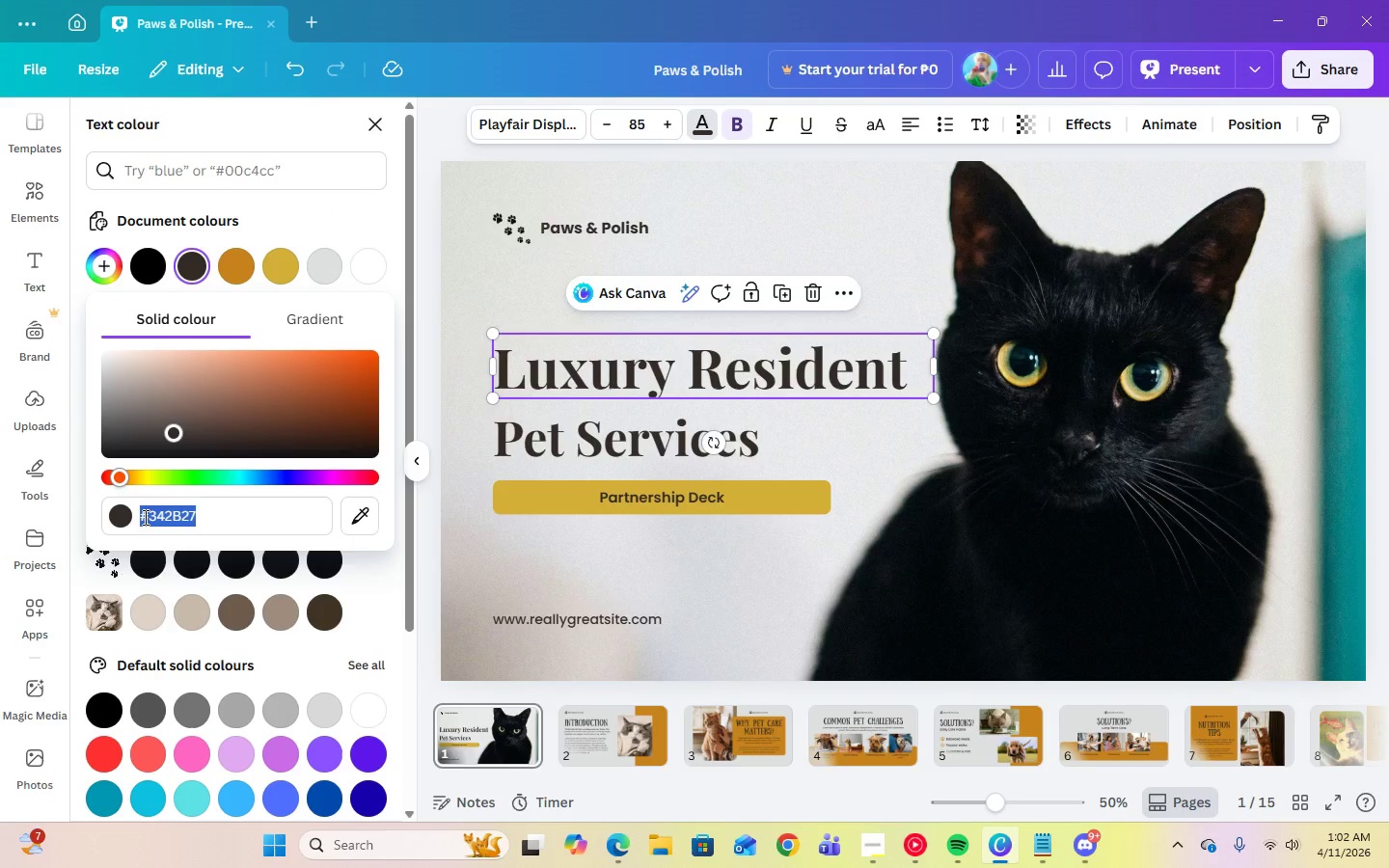 
right_click([145, 517])
 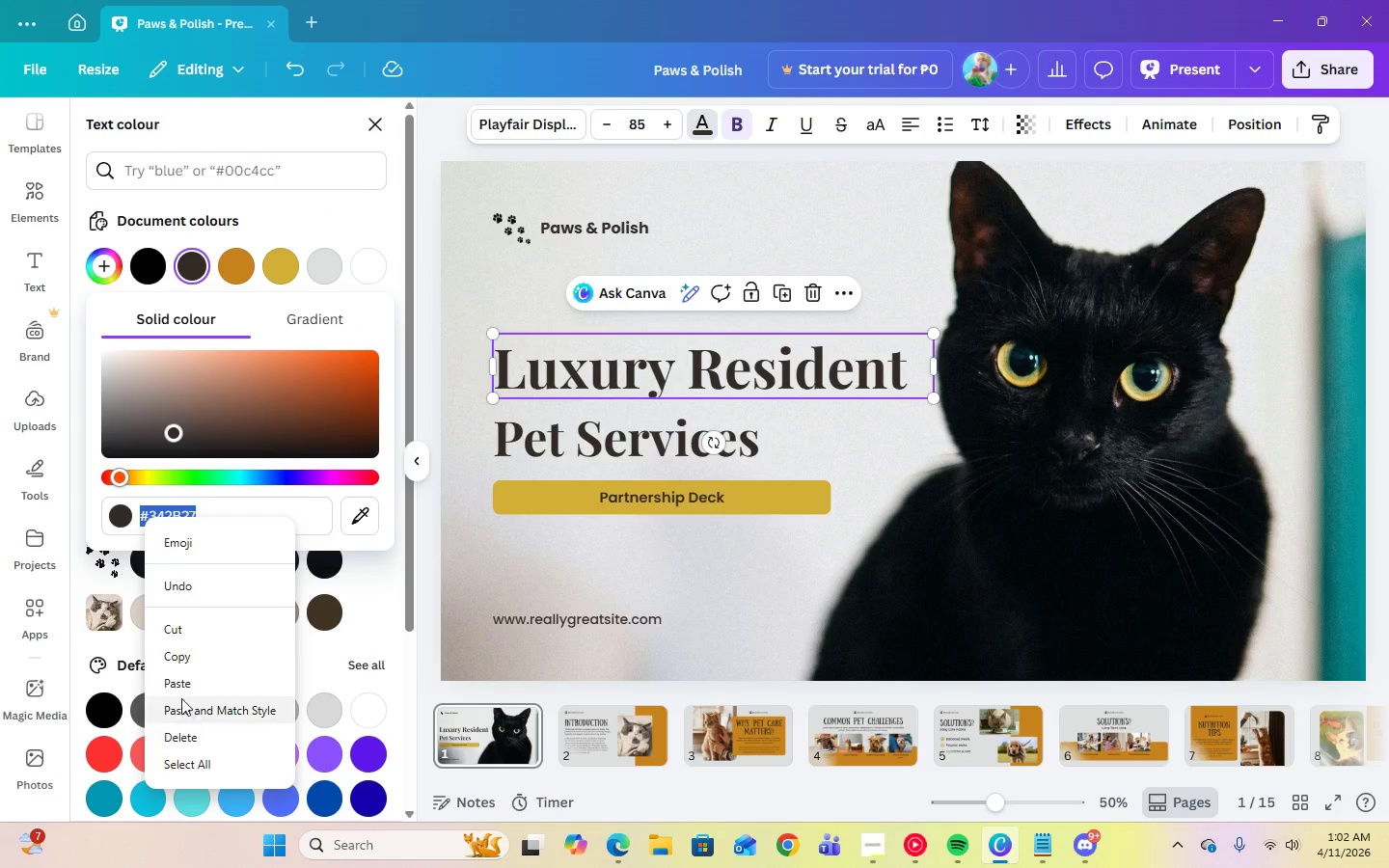 
left_click([182, 681])
 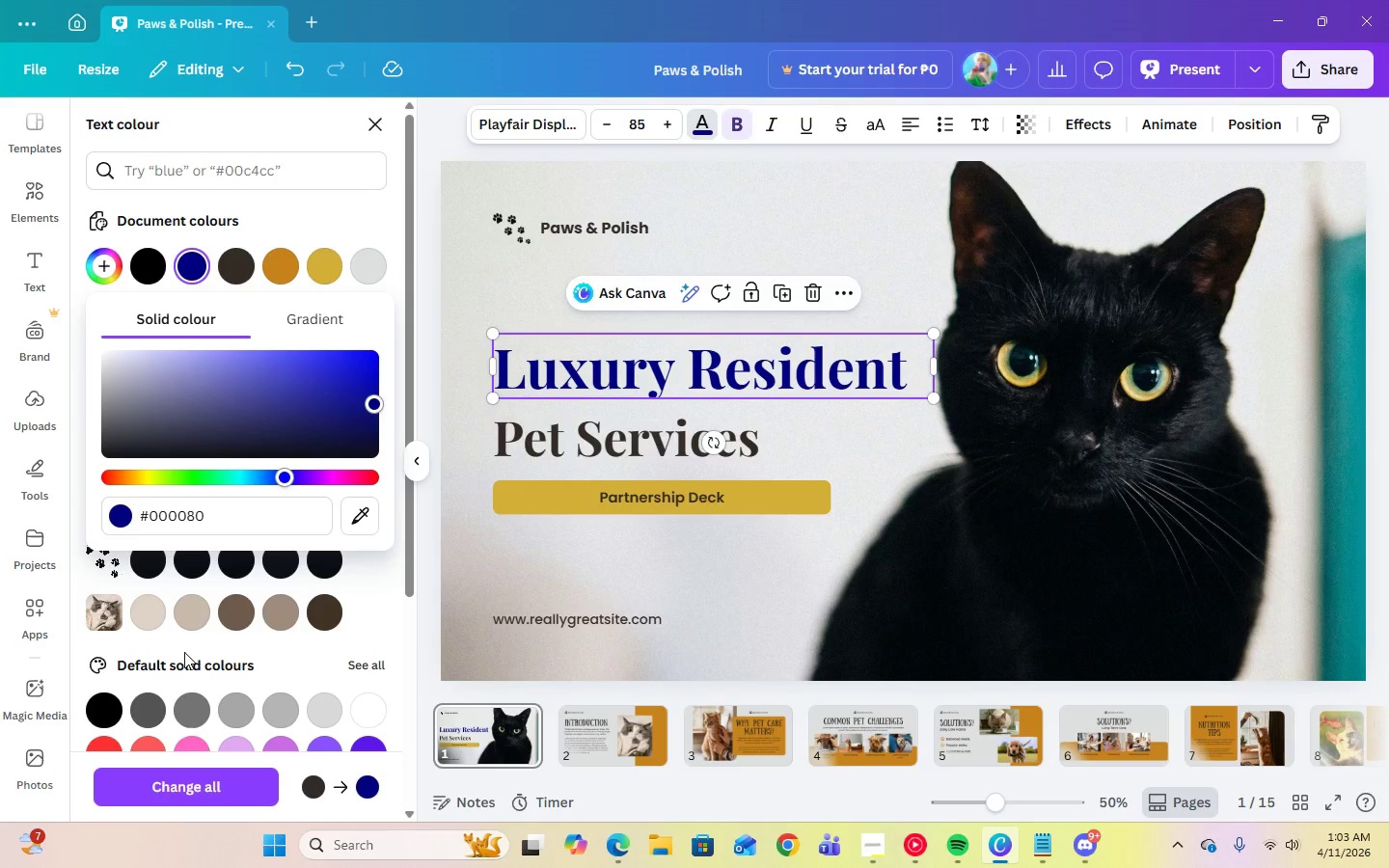 
left_click([569, 436])
 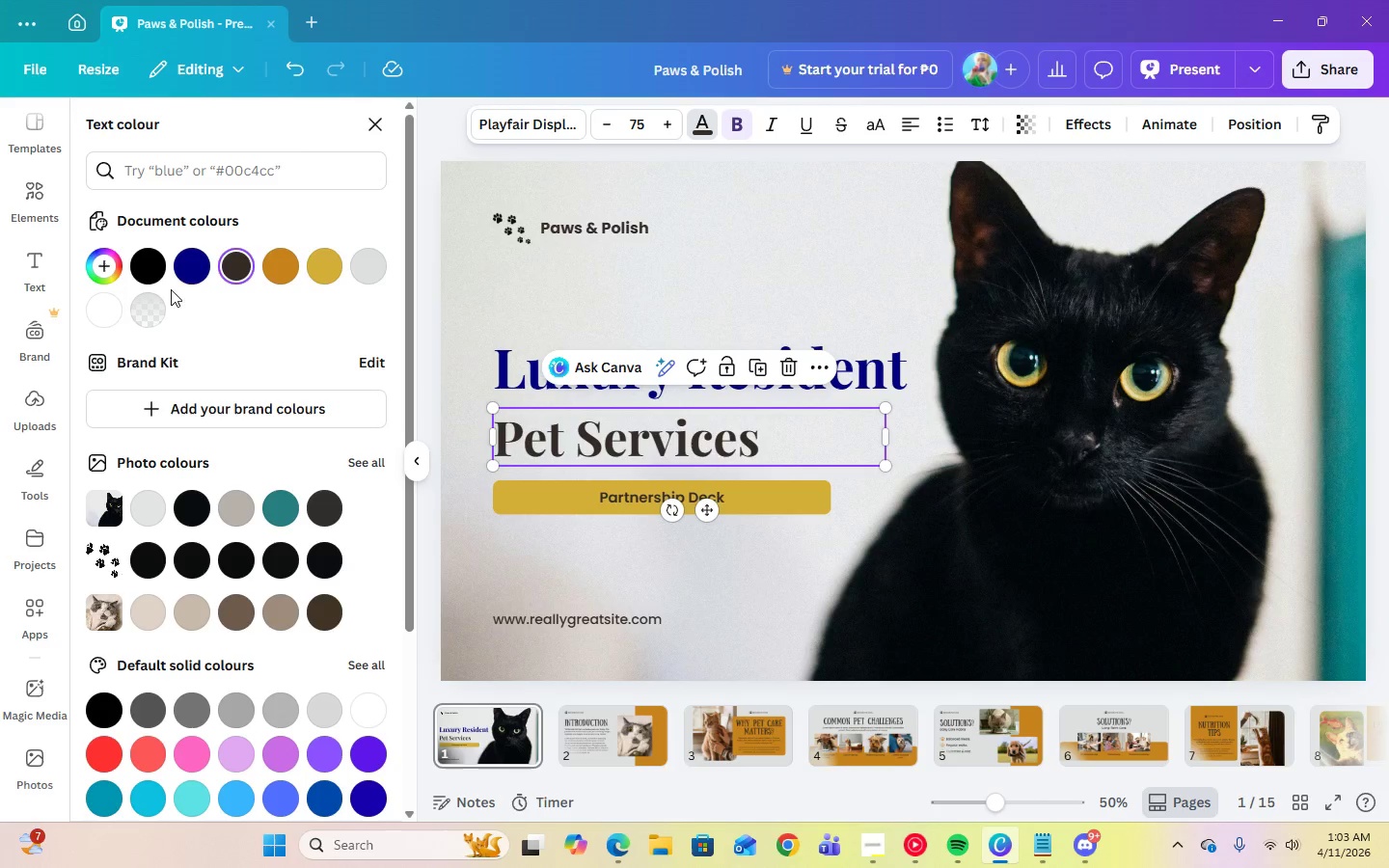 
left_click([196, 266])
 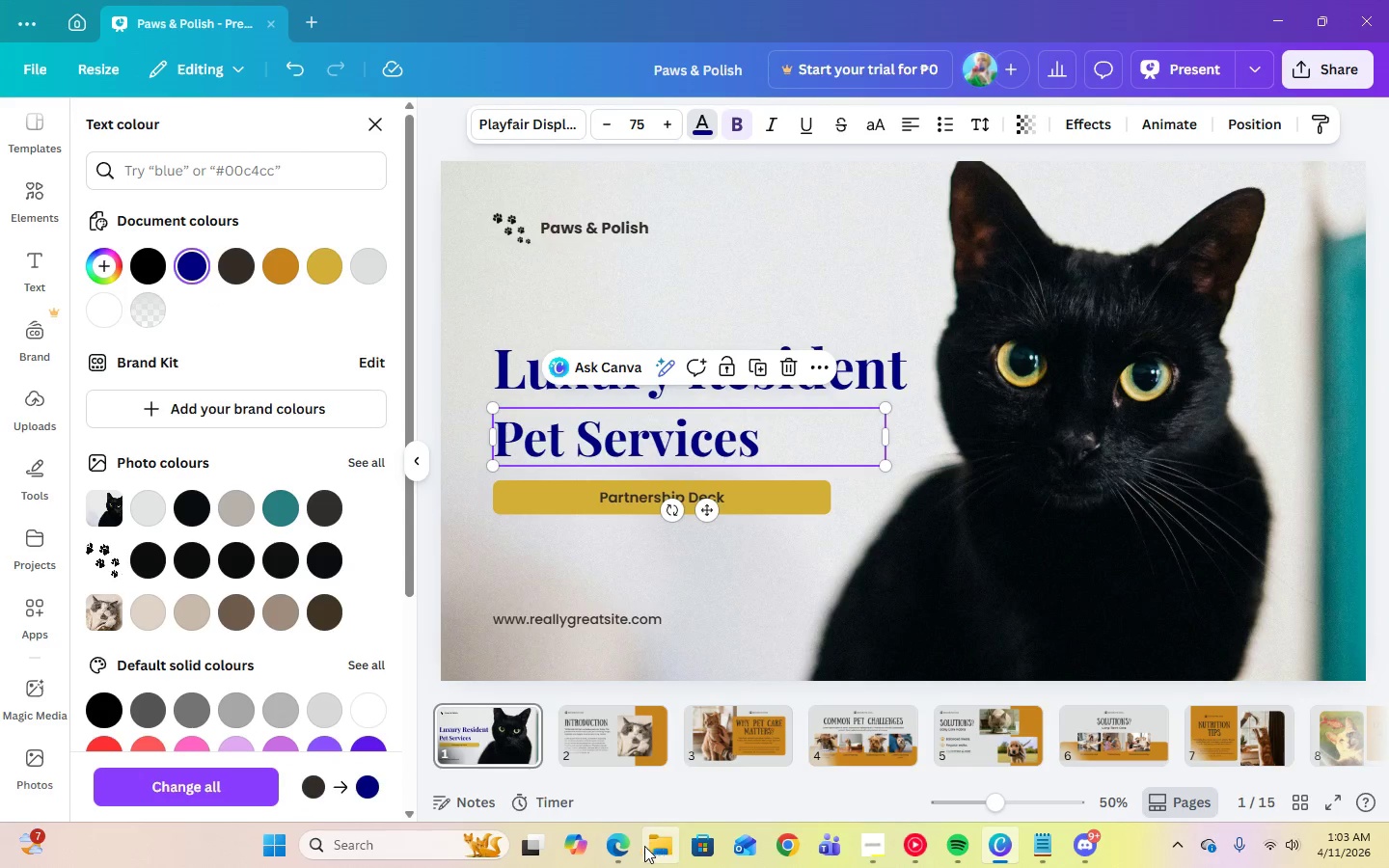 
left_click([630, 846])
 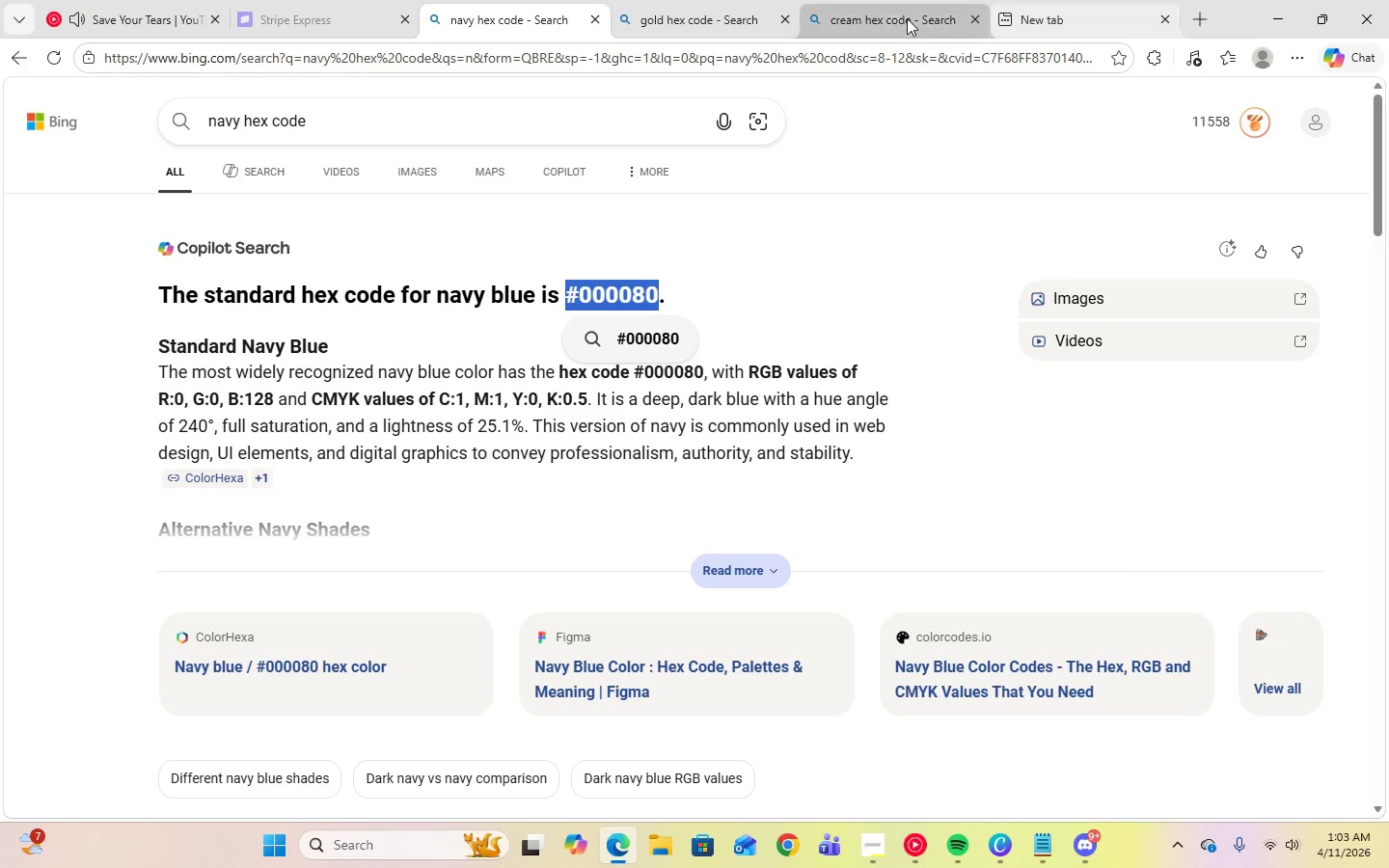 
left_click([886, 14])
 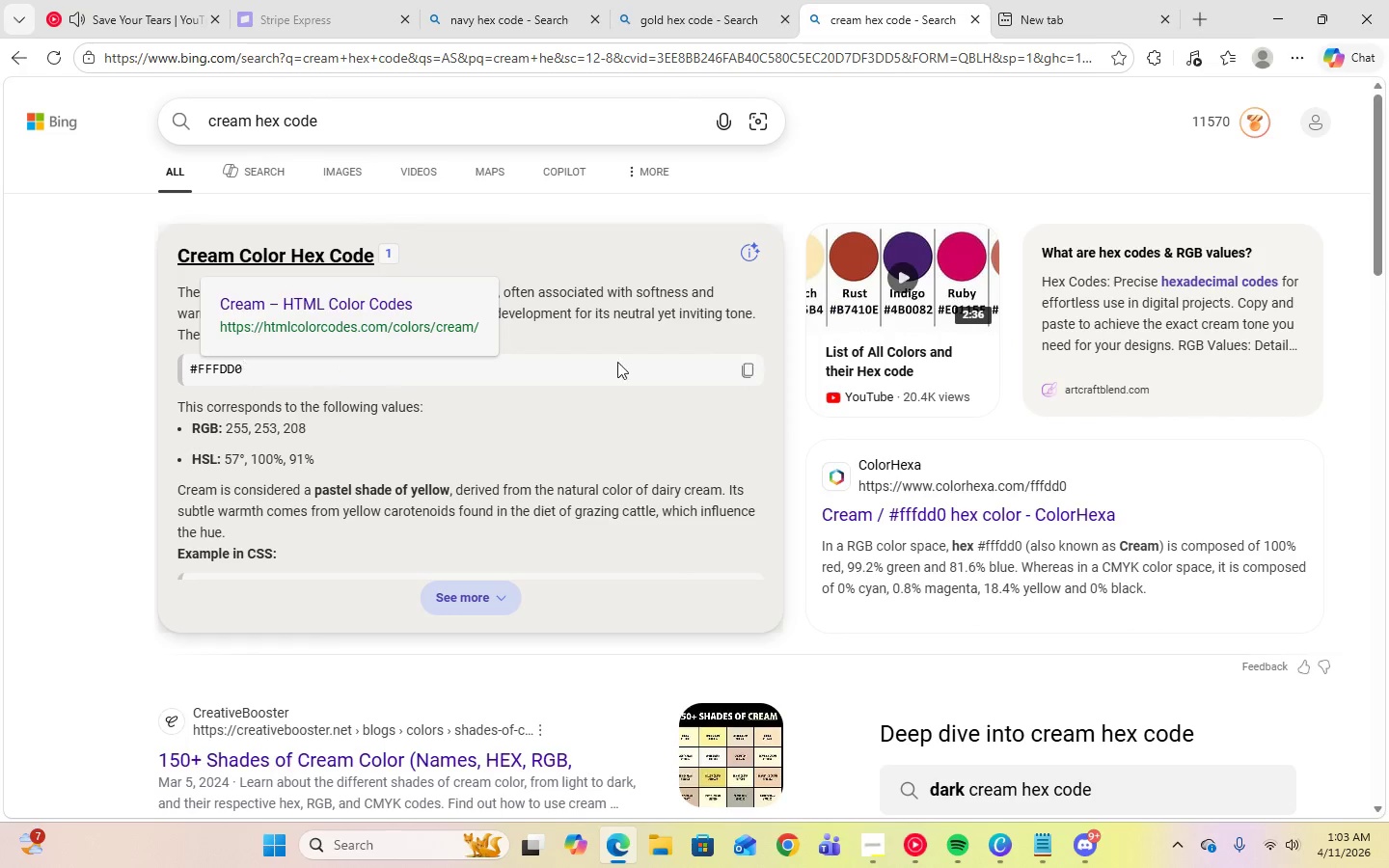 
left_click([754, 369])
 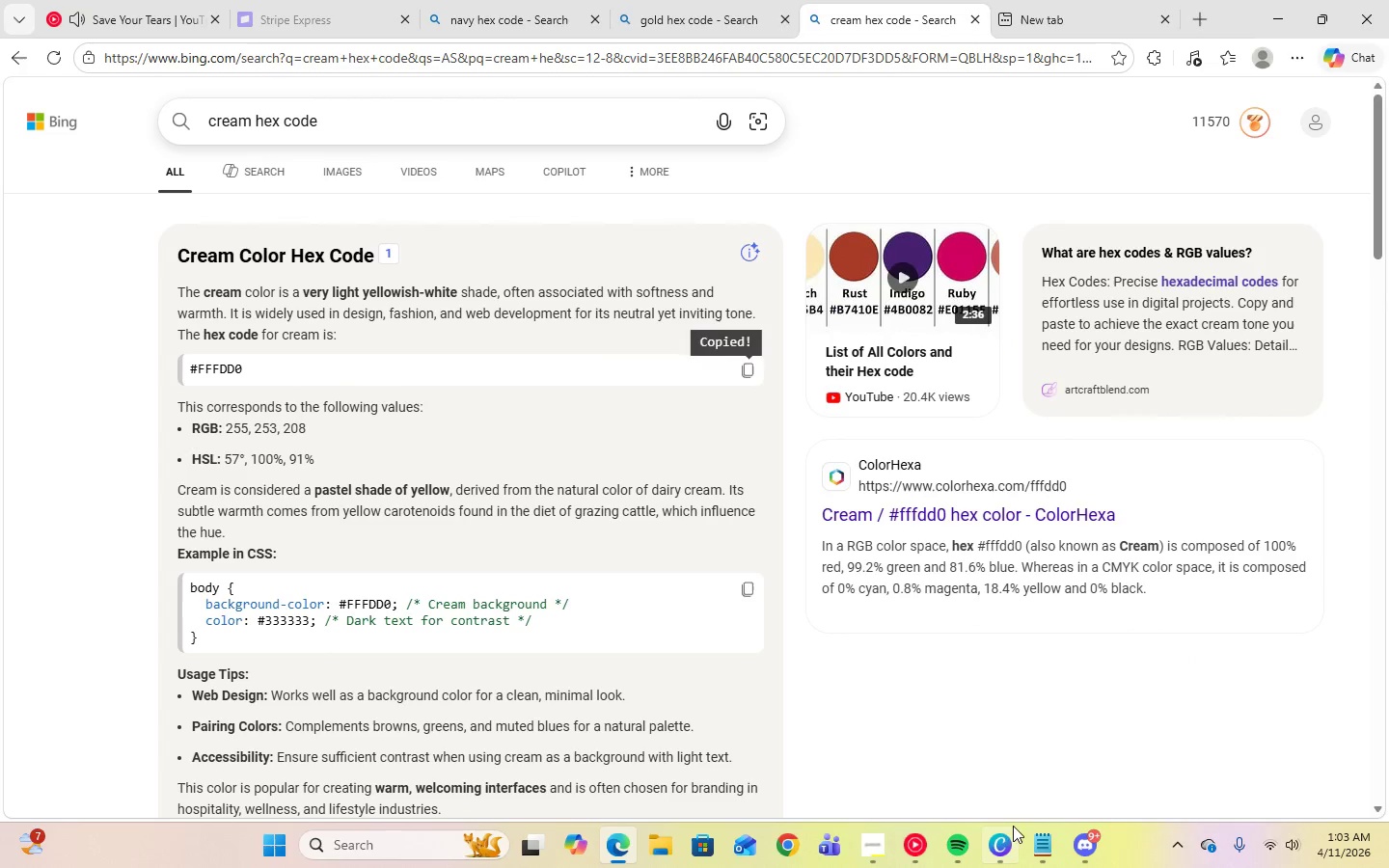 
left_click([1006, 846])
 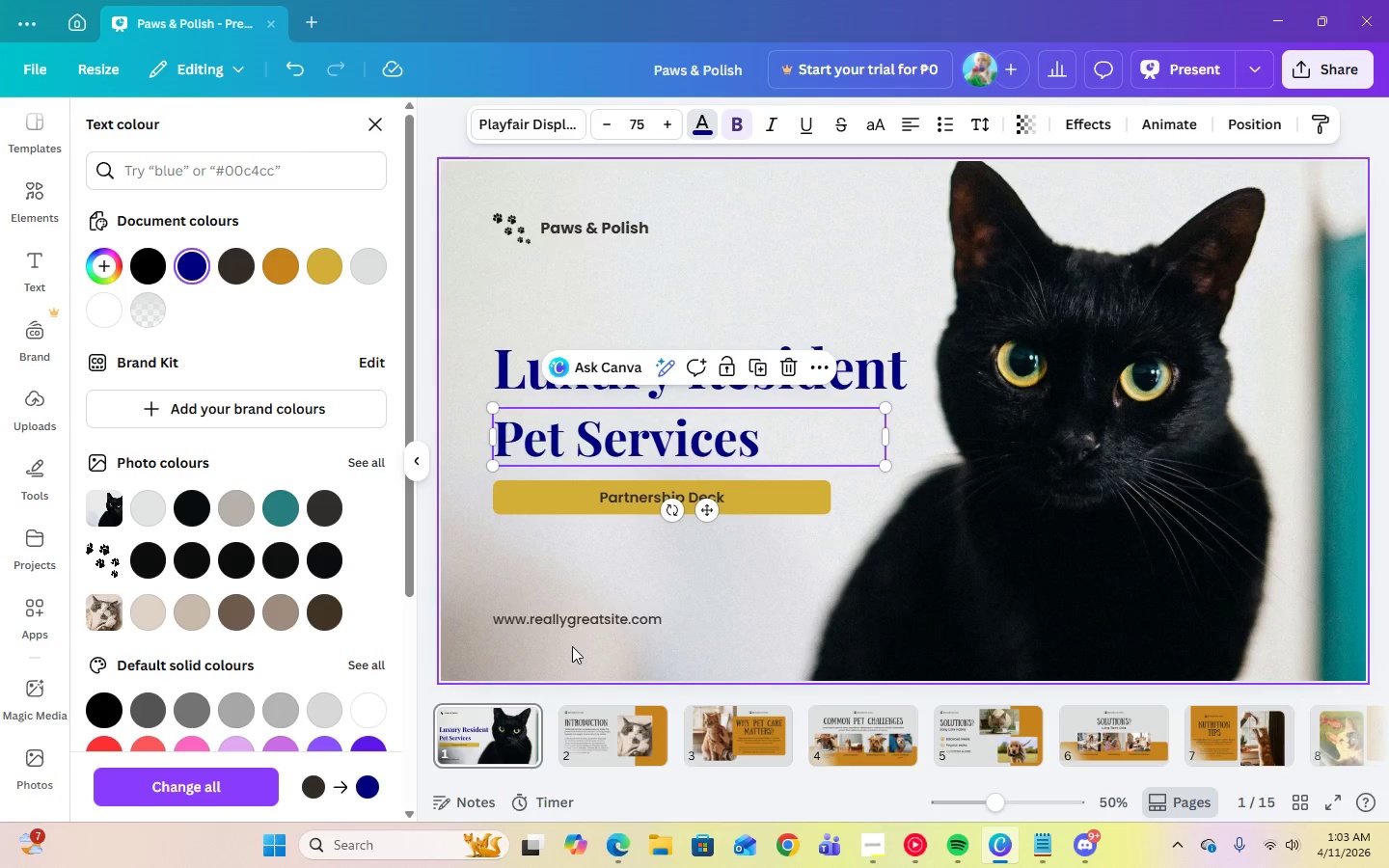 
left_click([573, 621])
 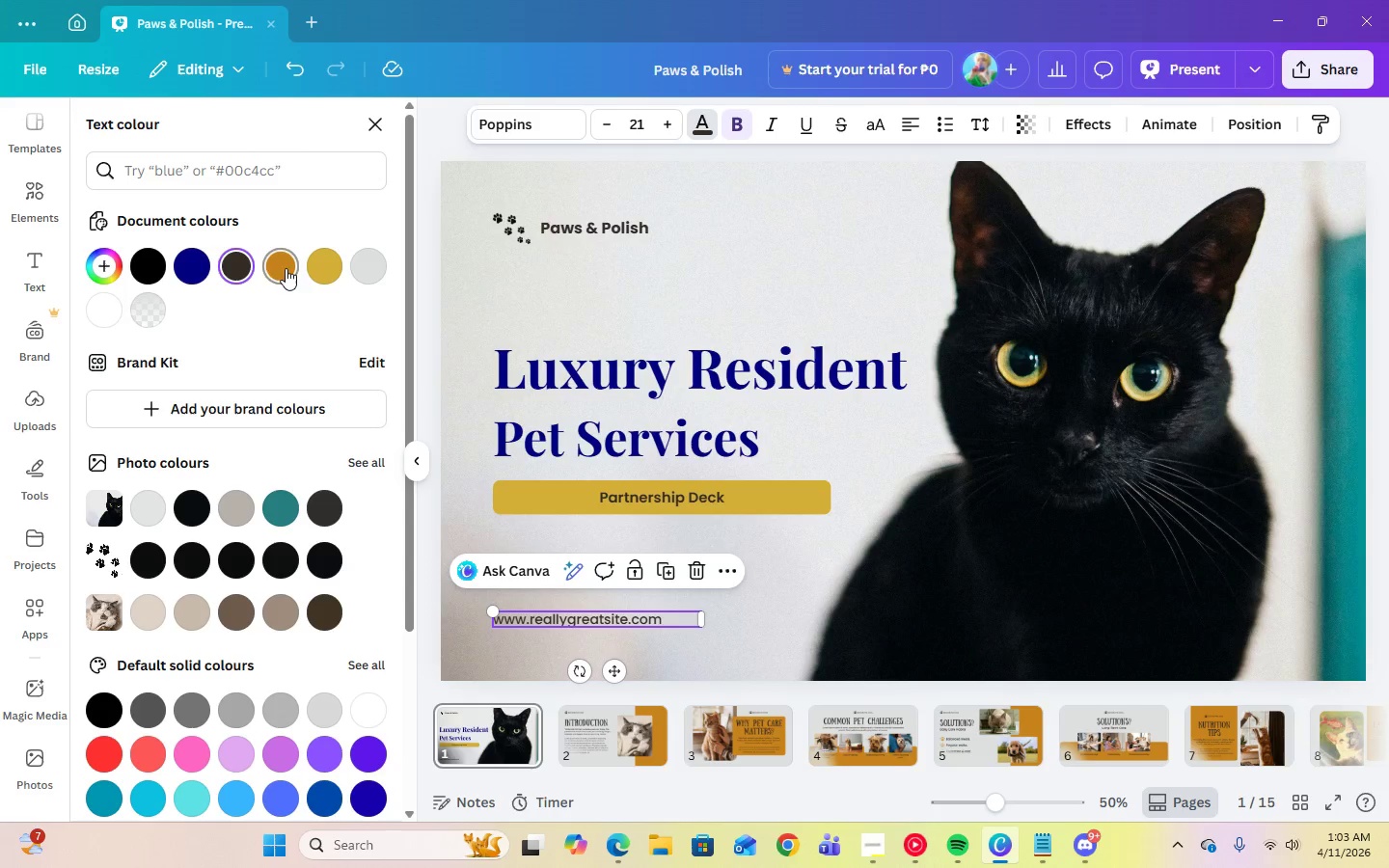 
left_click([236, 269])
 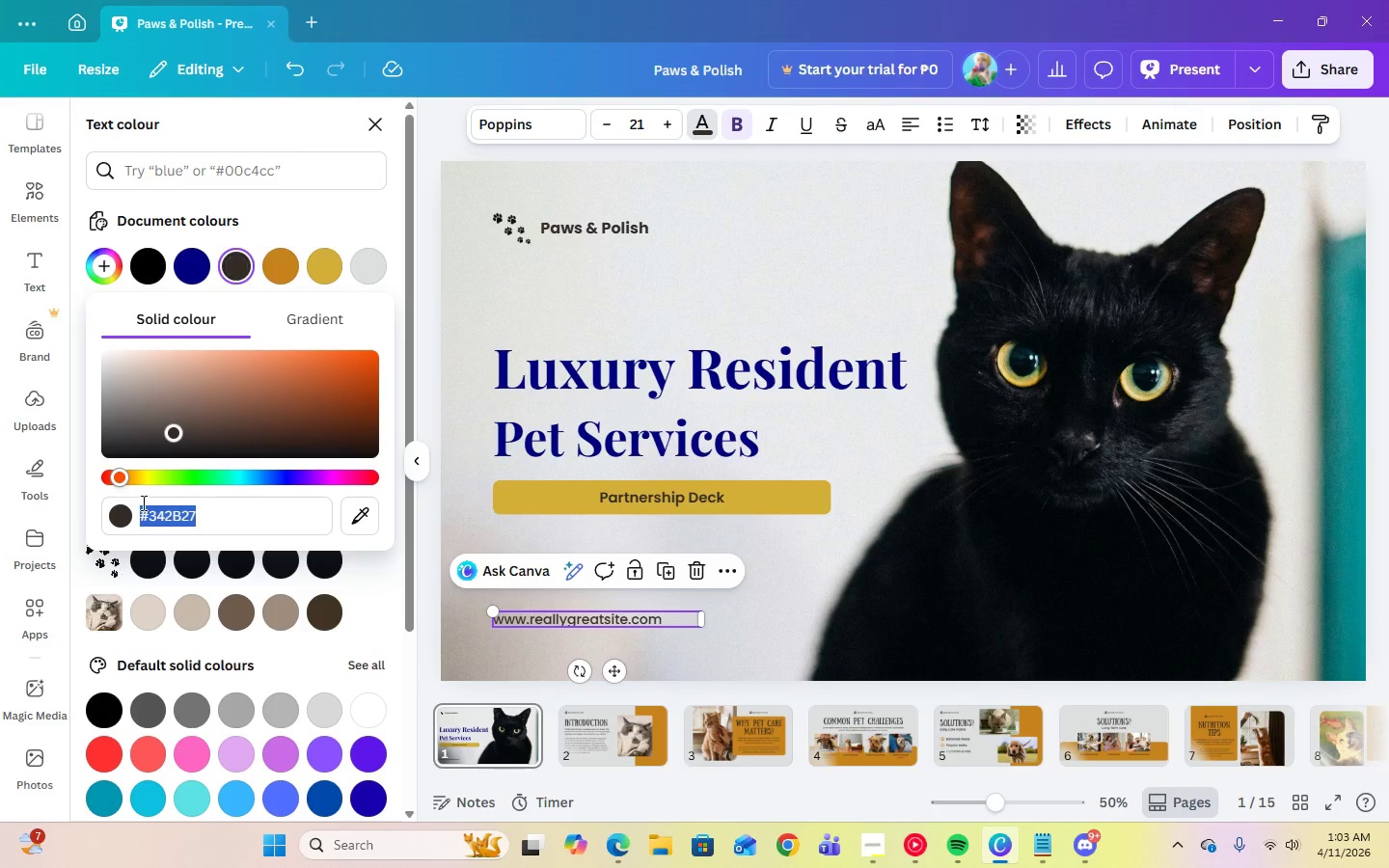 
right_click([158, 518])
 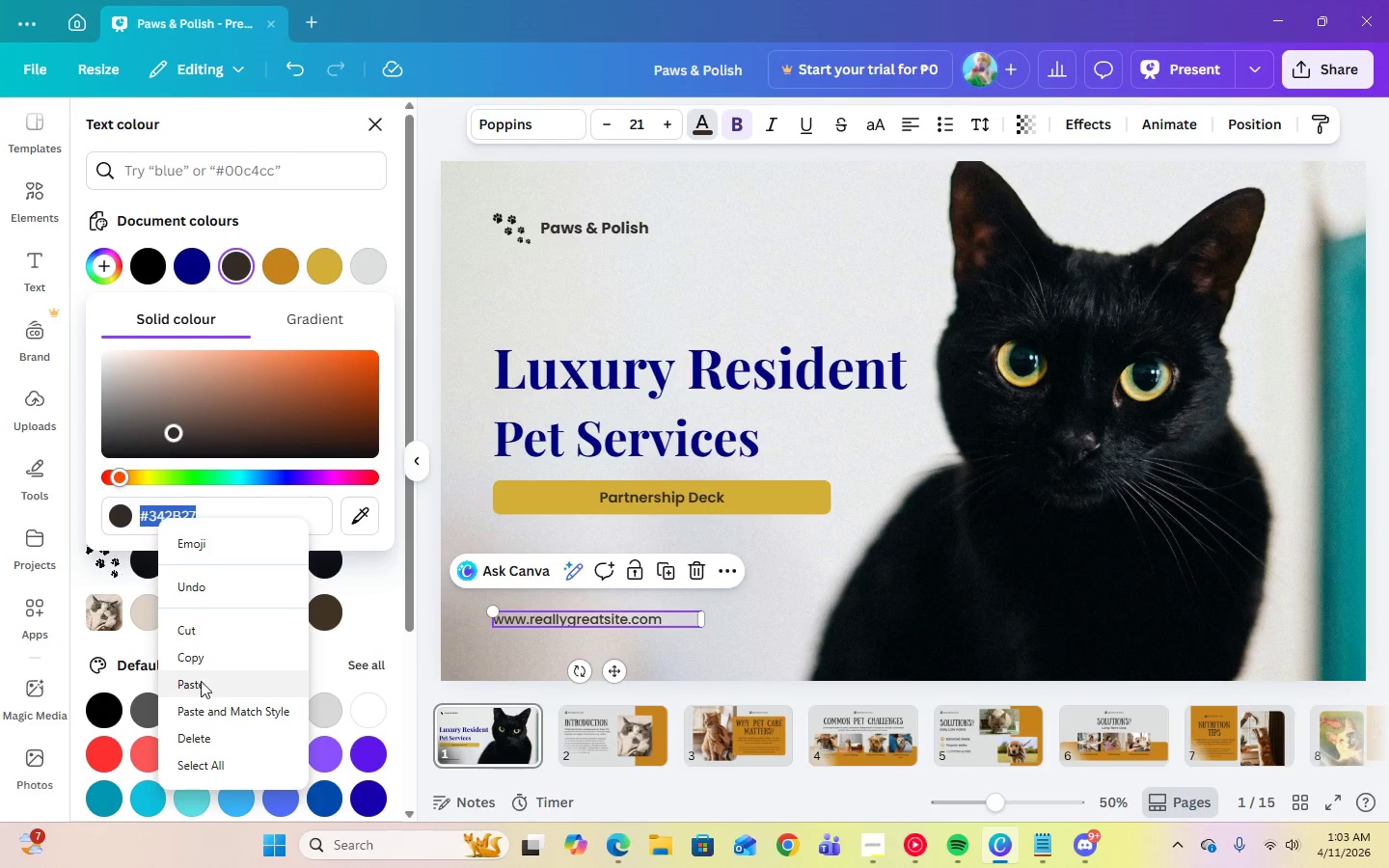 
left_click([201, 683])
 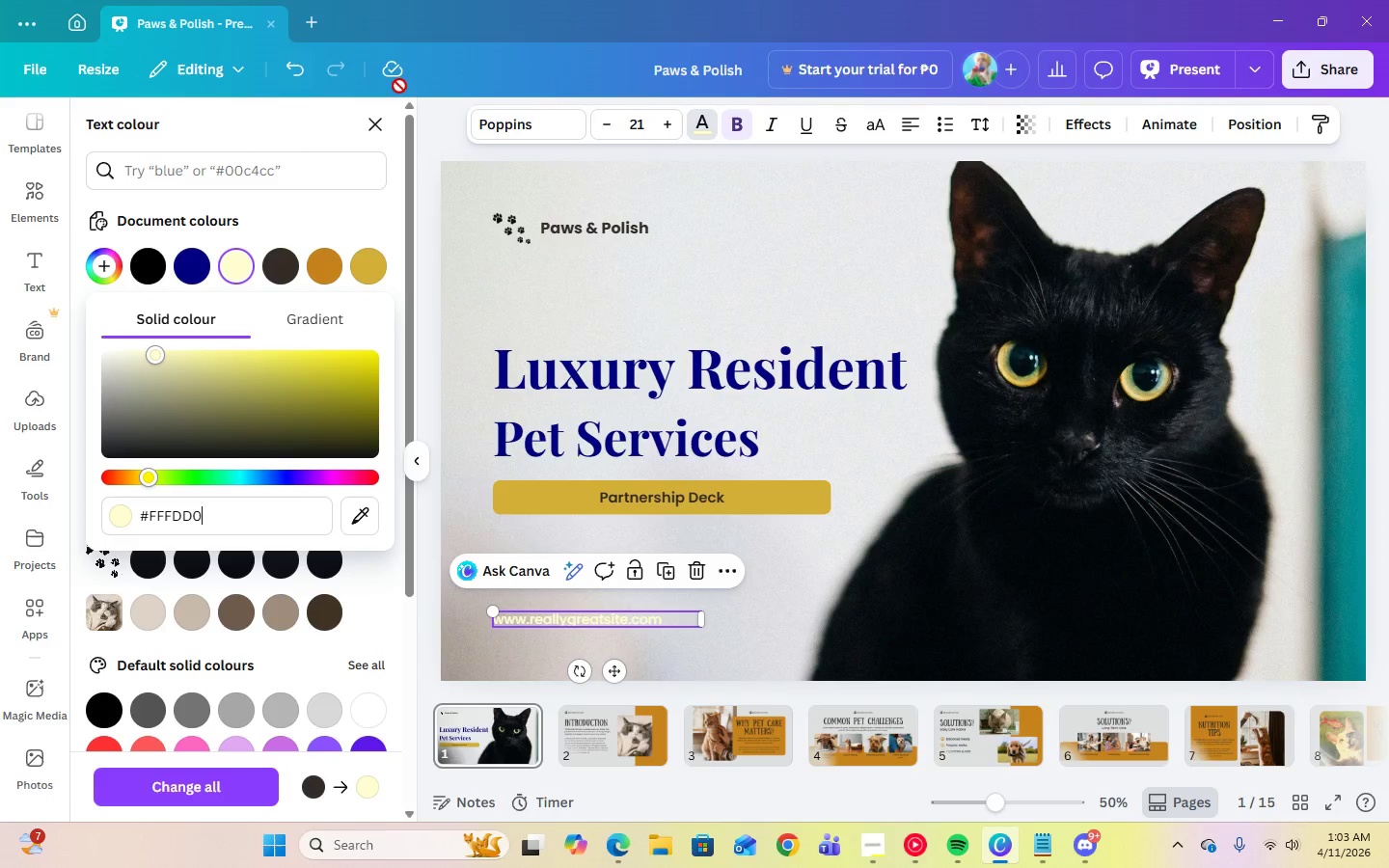 
left_click([746, 252])
 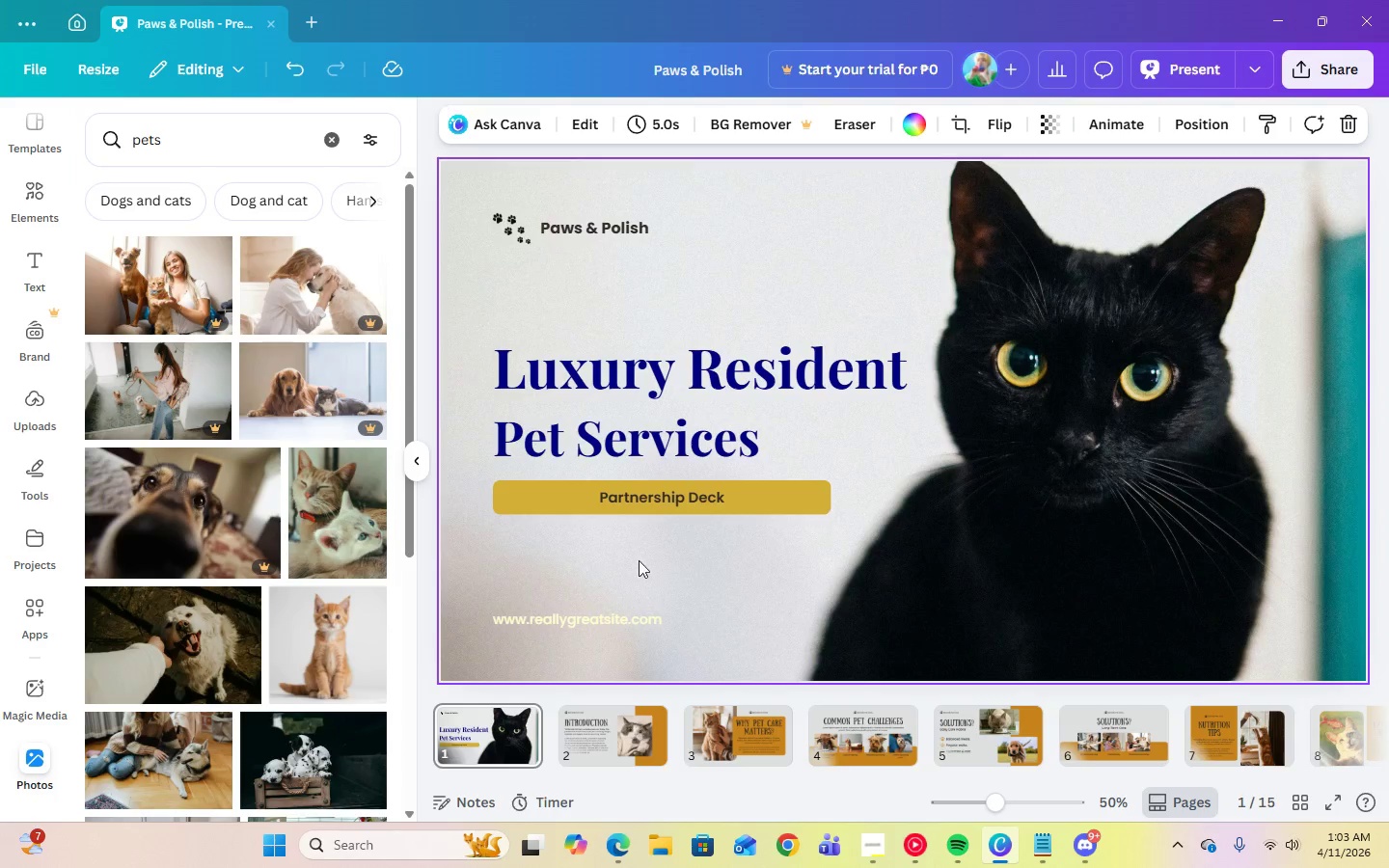 
left_click([531, 615])
 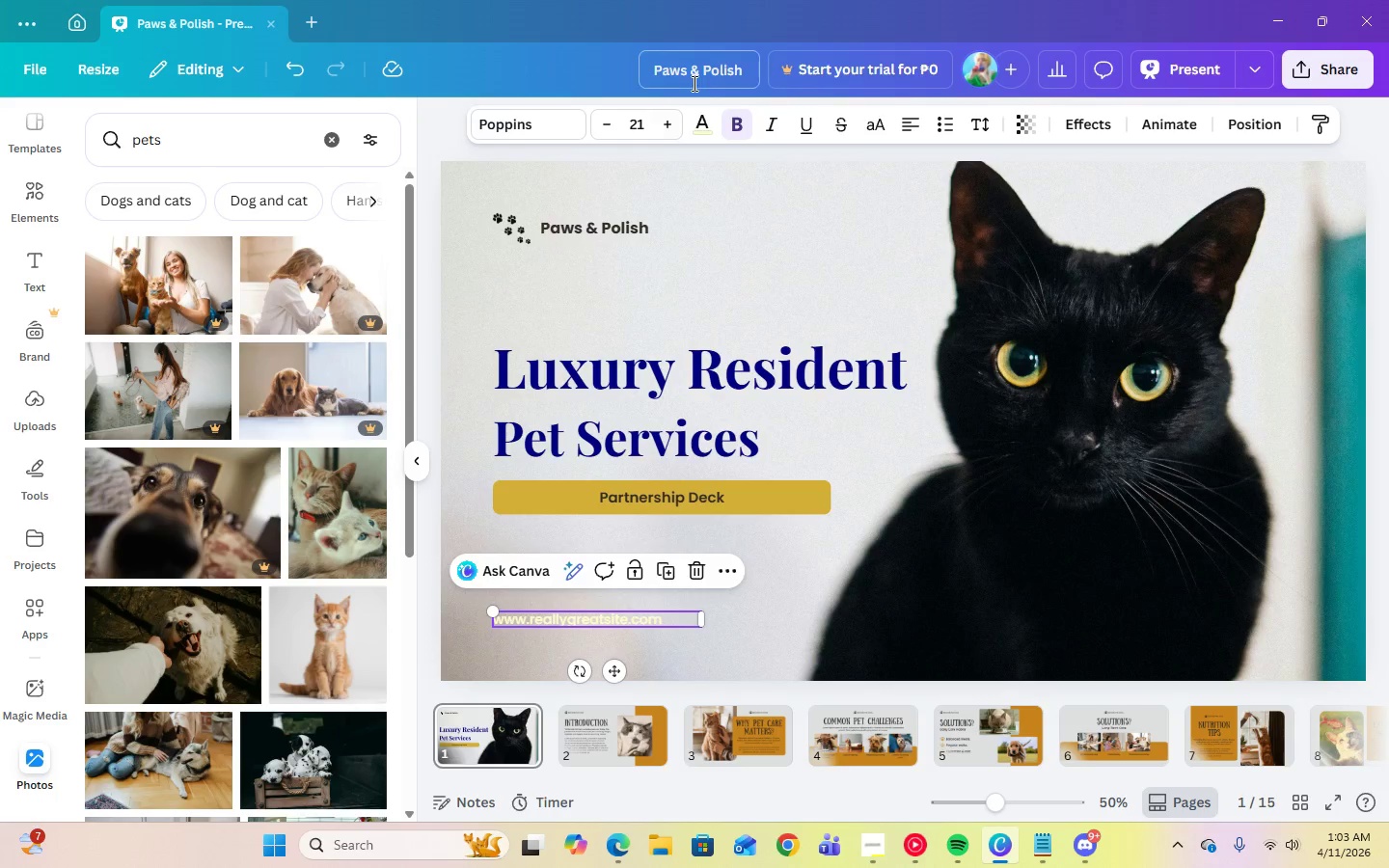 
left_click([697, 118])
 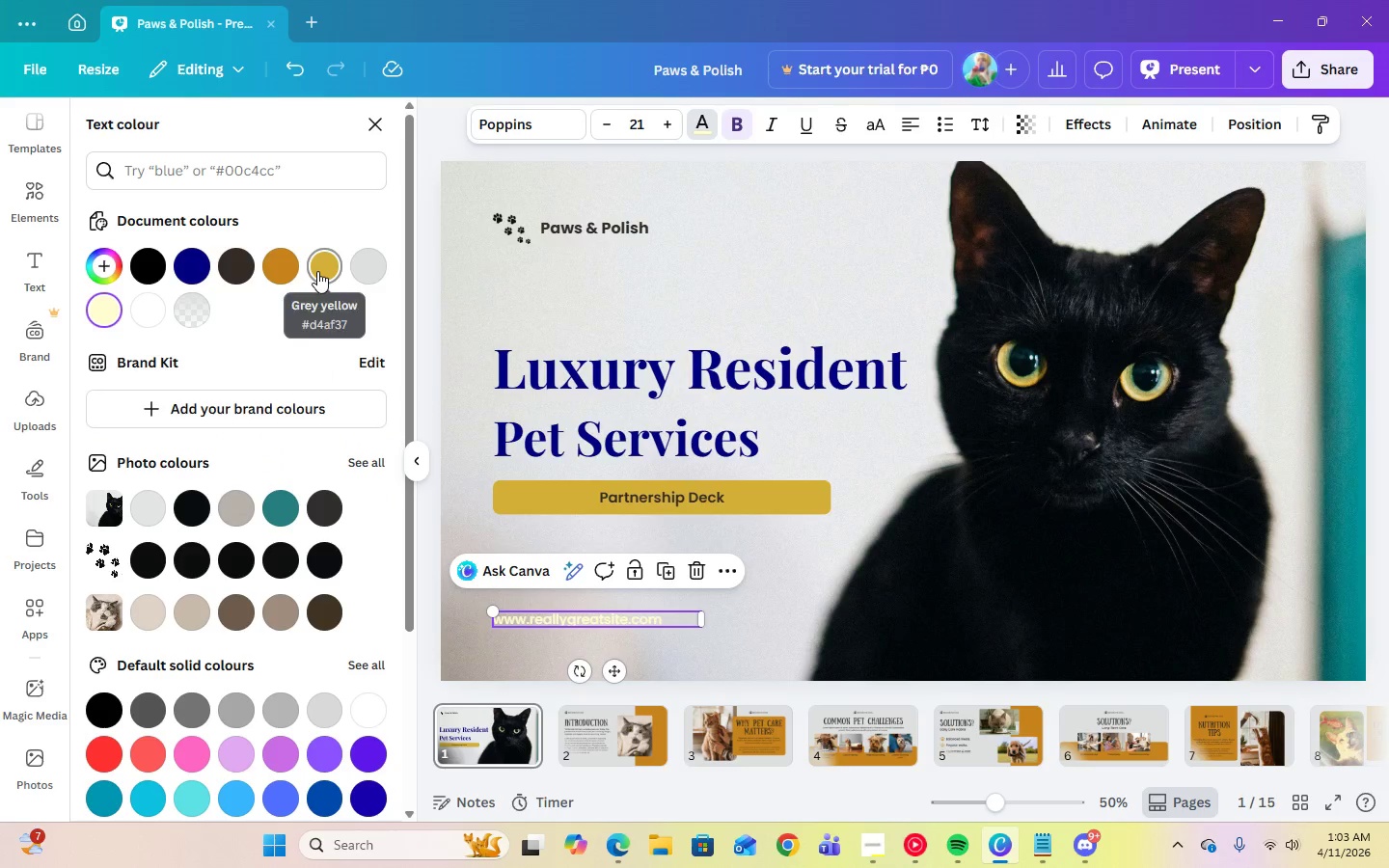 
left_click([317, 271])
 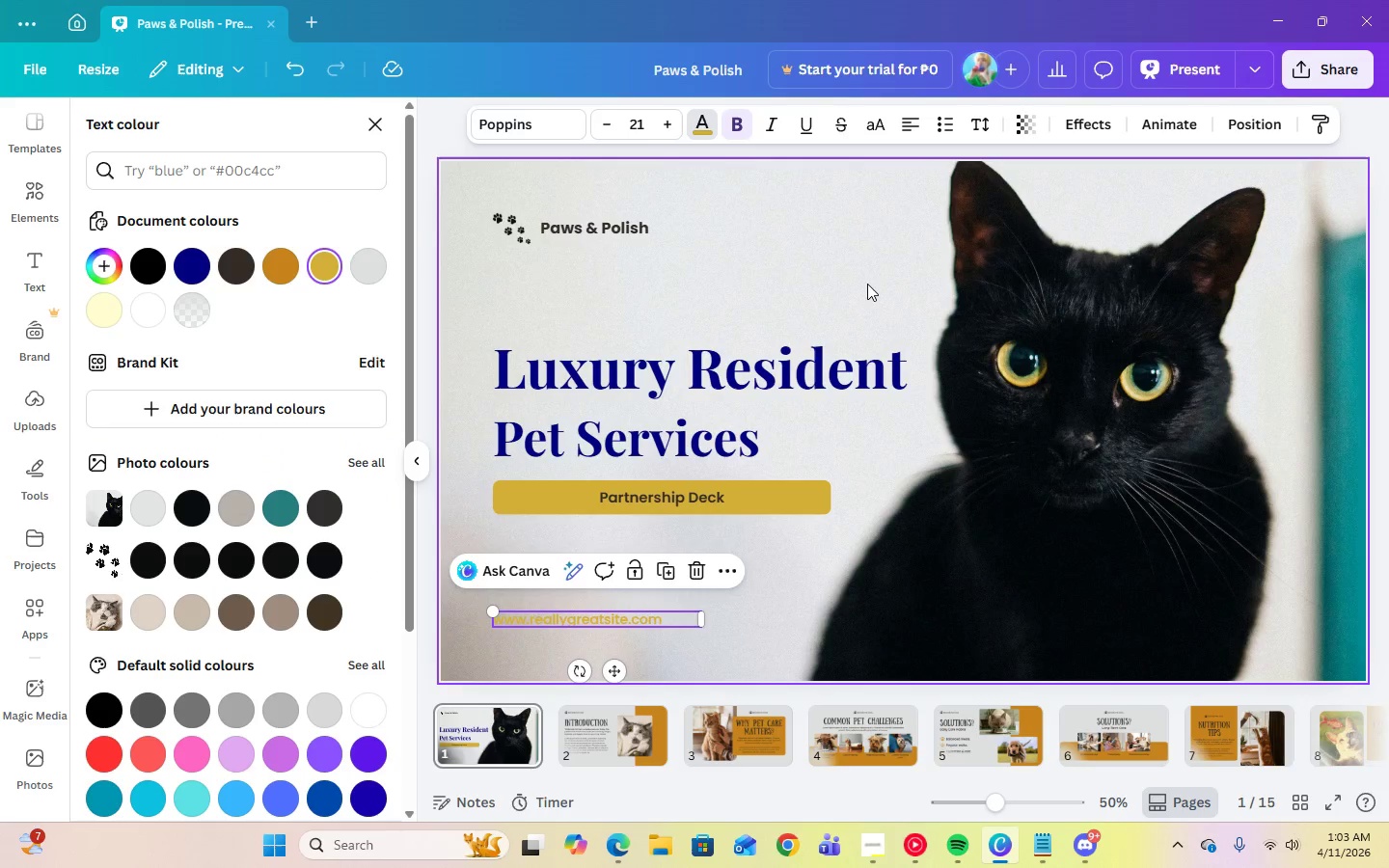 
left_click([867, 284])
 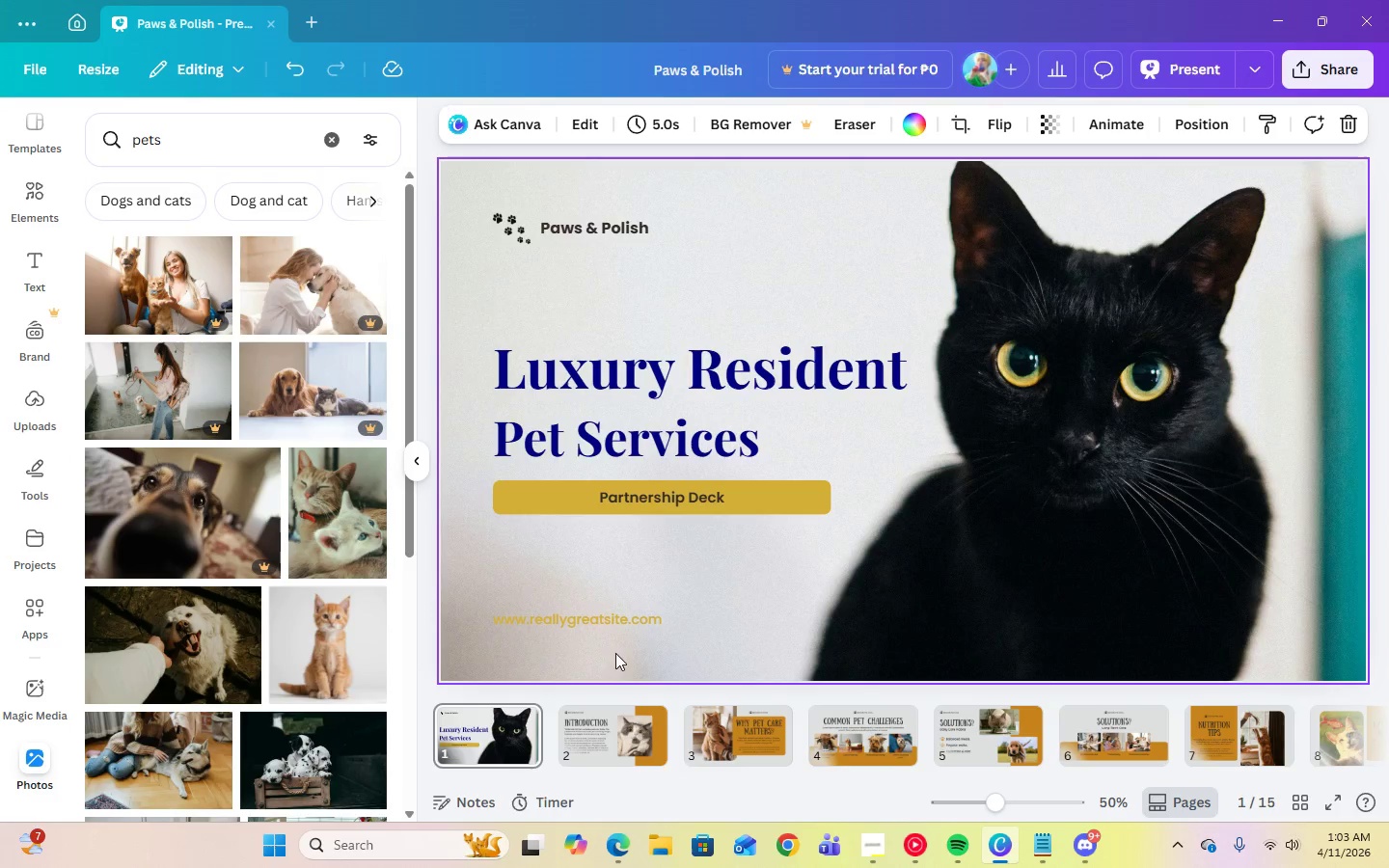 
left_click([607, 621])
 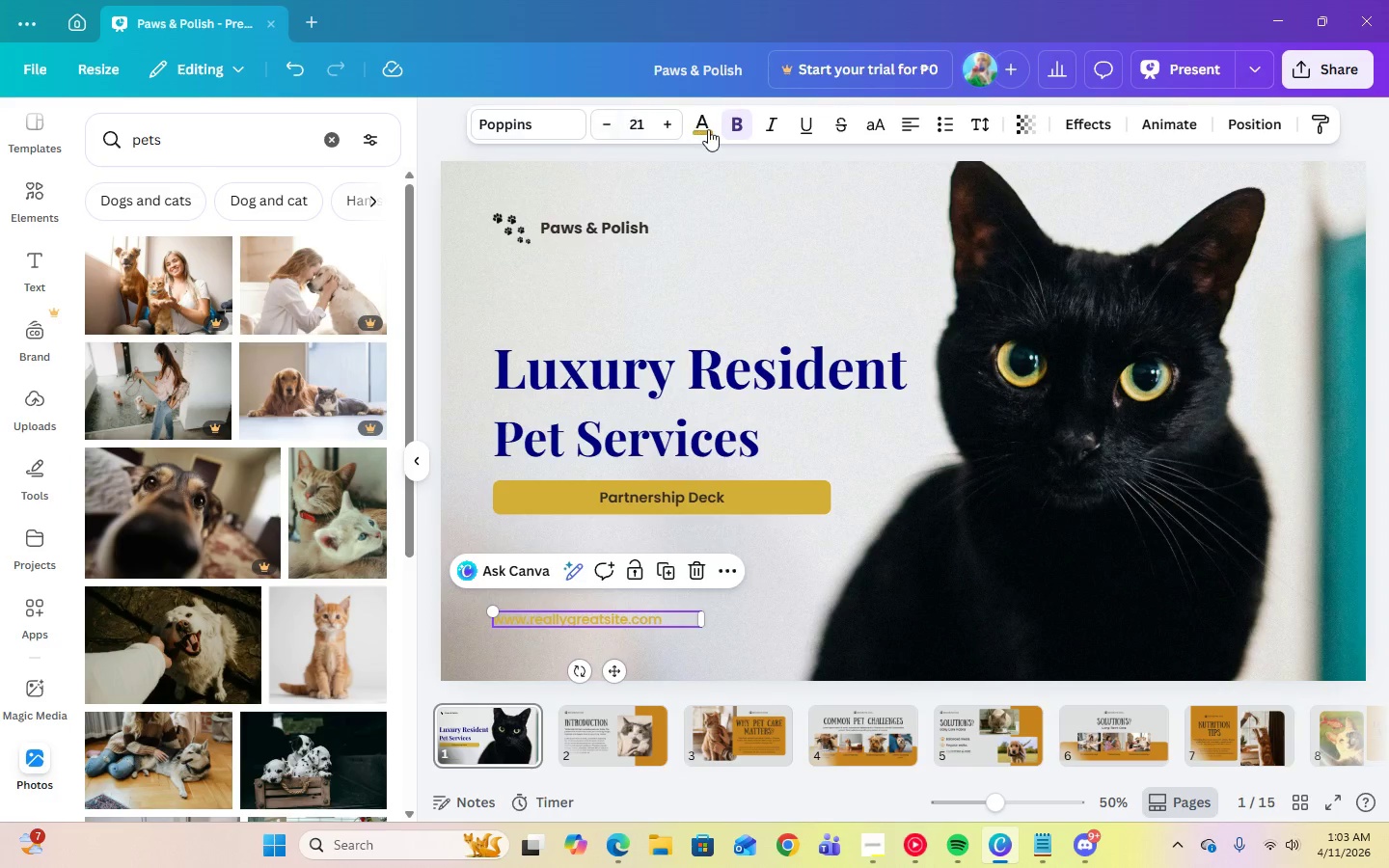 
left_click([708, 129])
 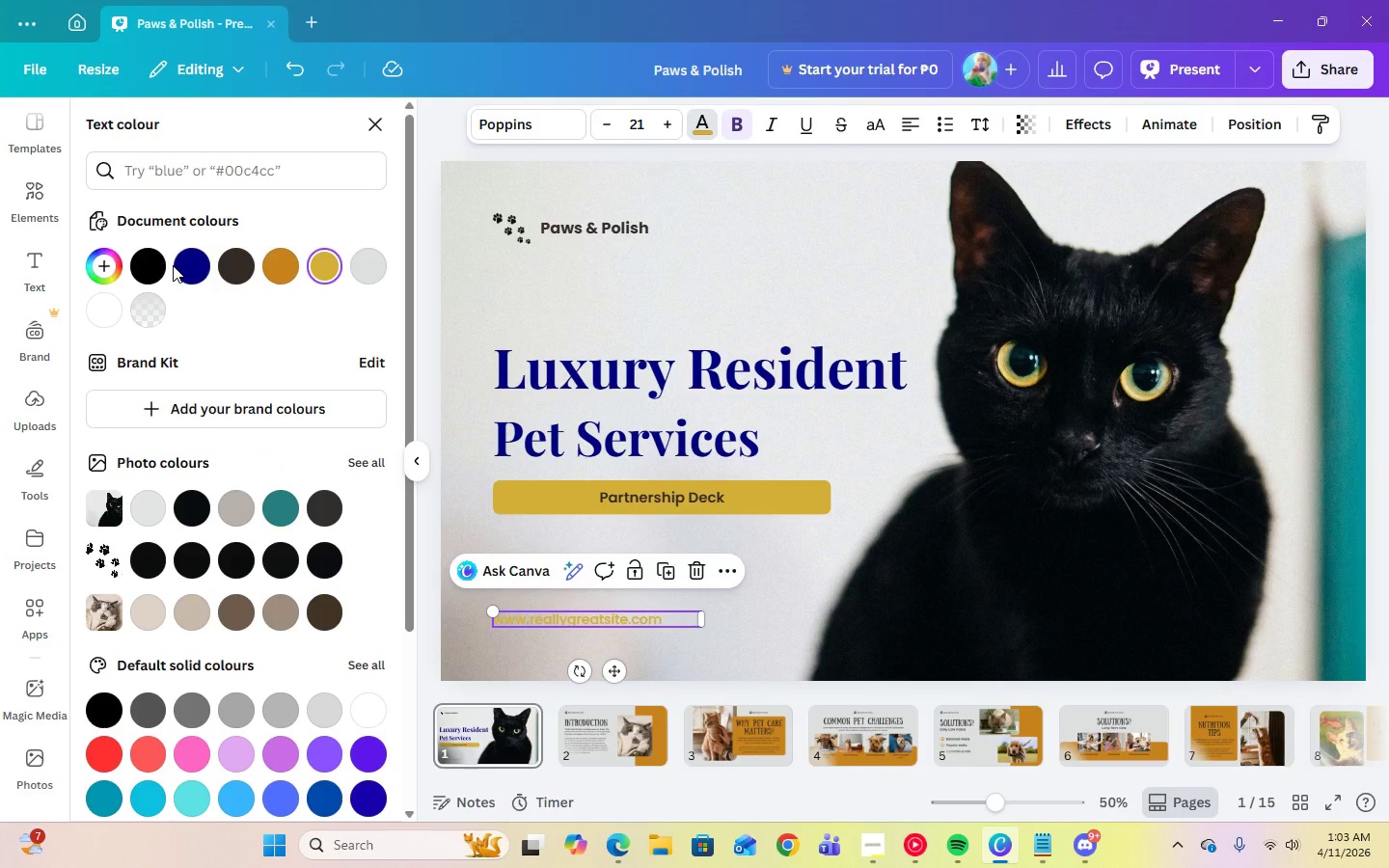 
left_click([180, 266])
 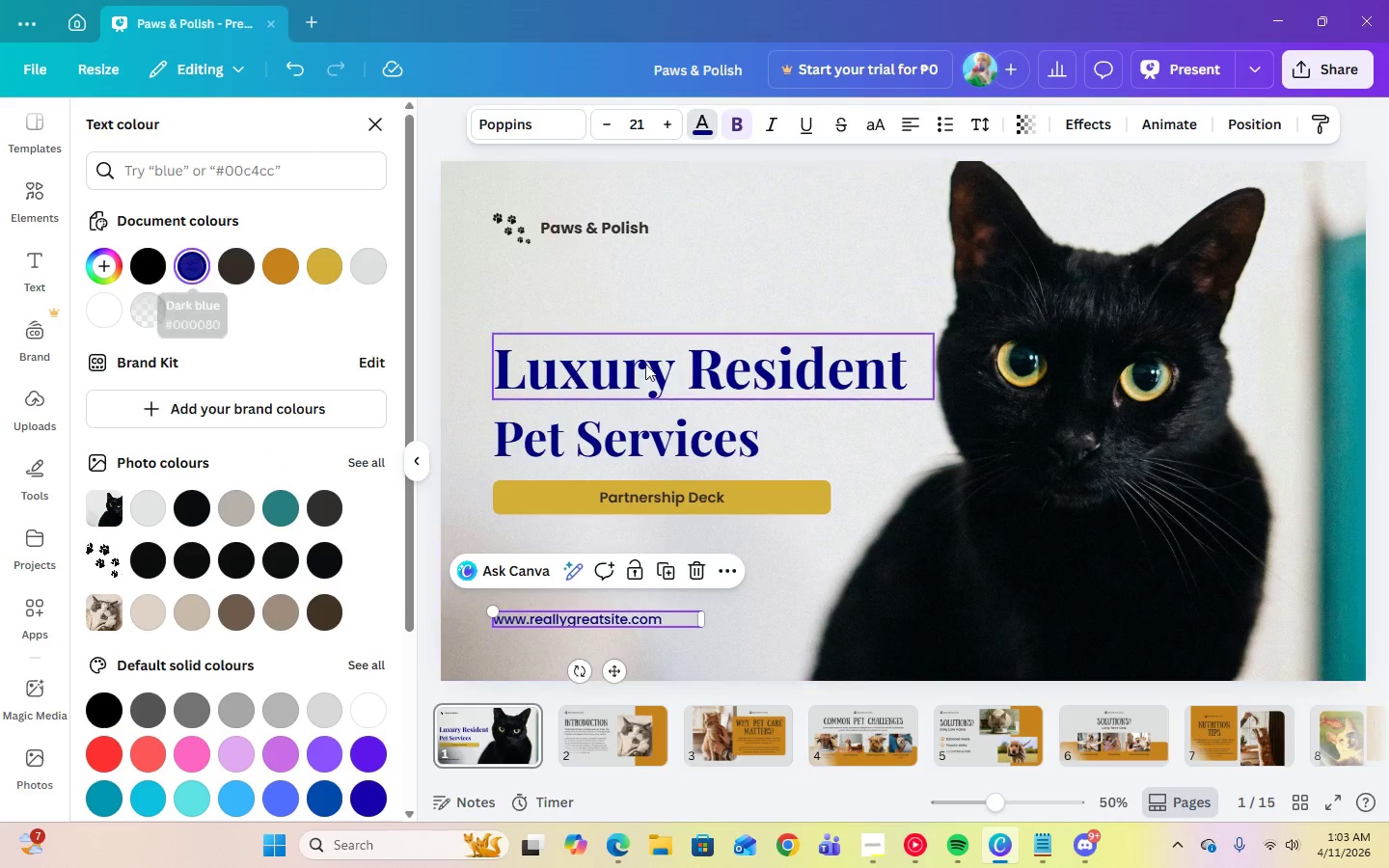 
left_click([667, 374])
 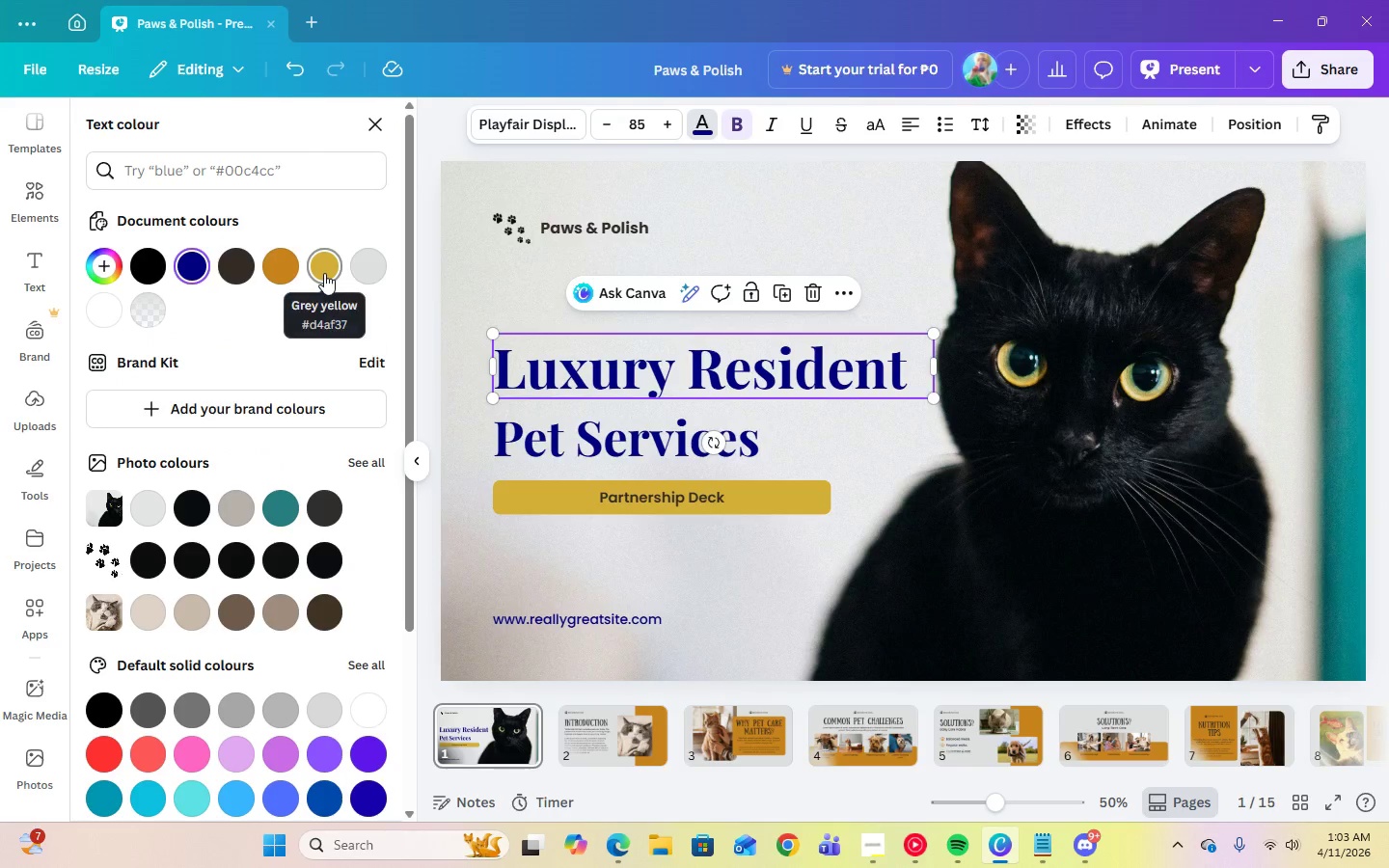 
left_click([324, 273])
 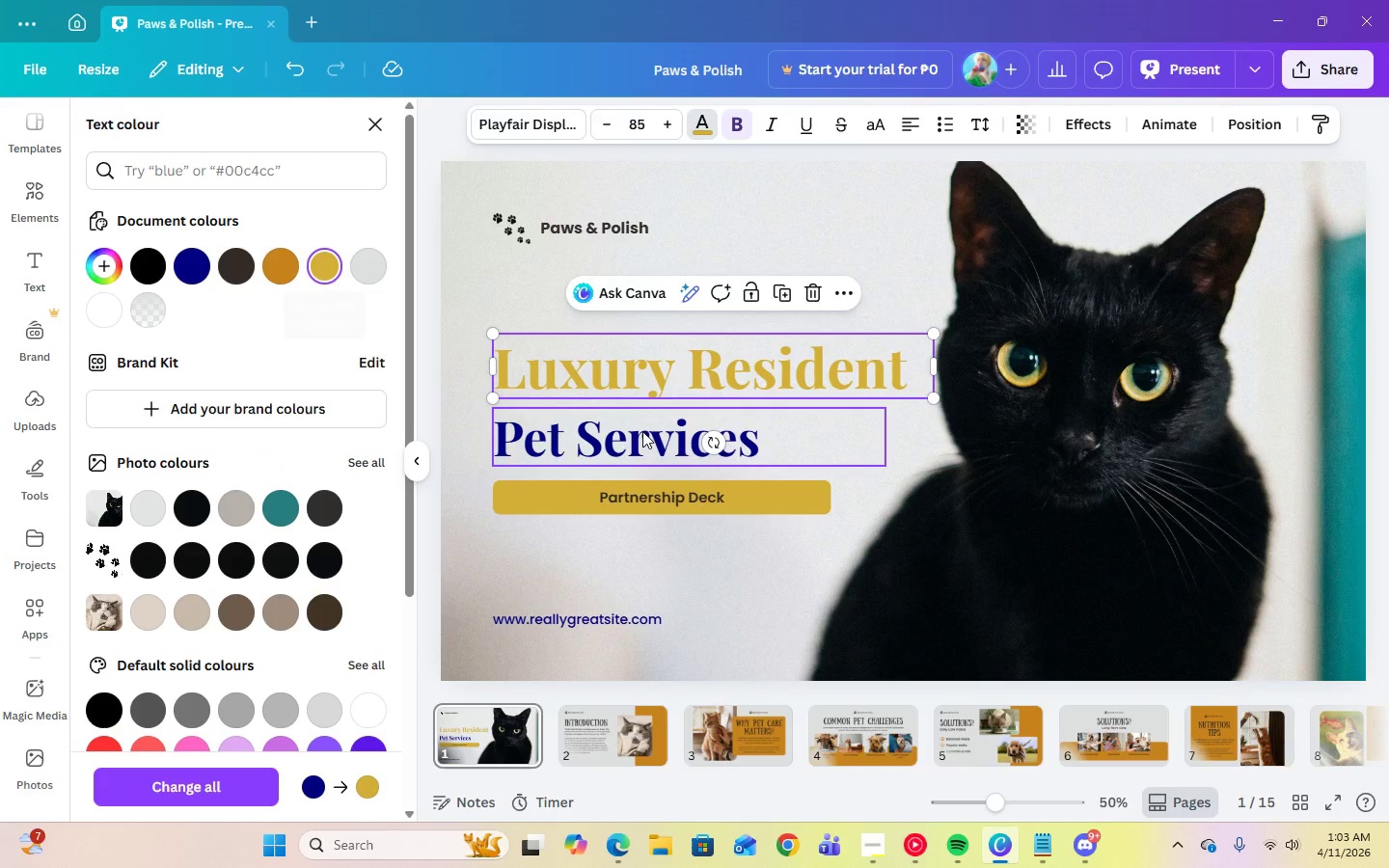 
left_click([642, 434])
 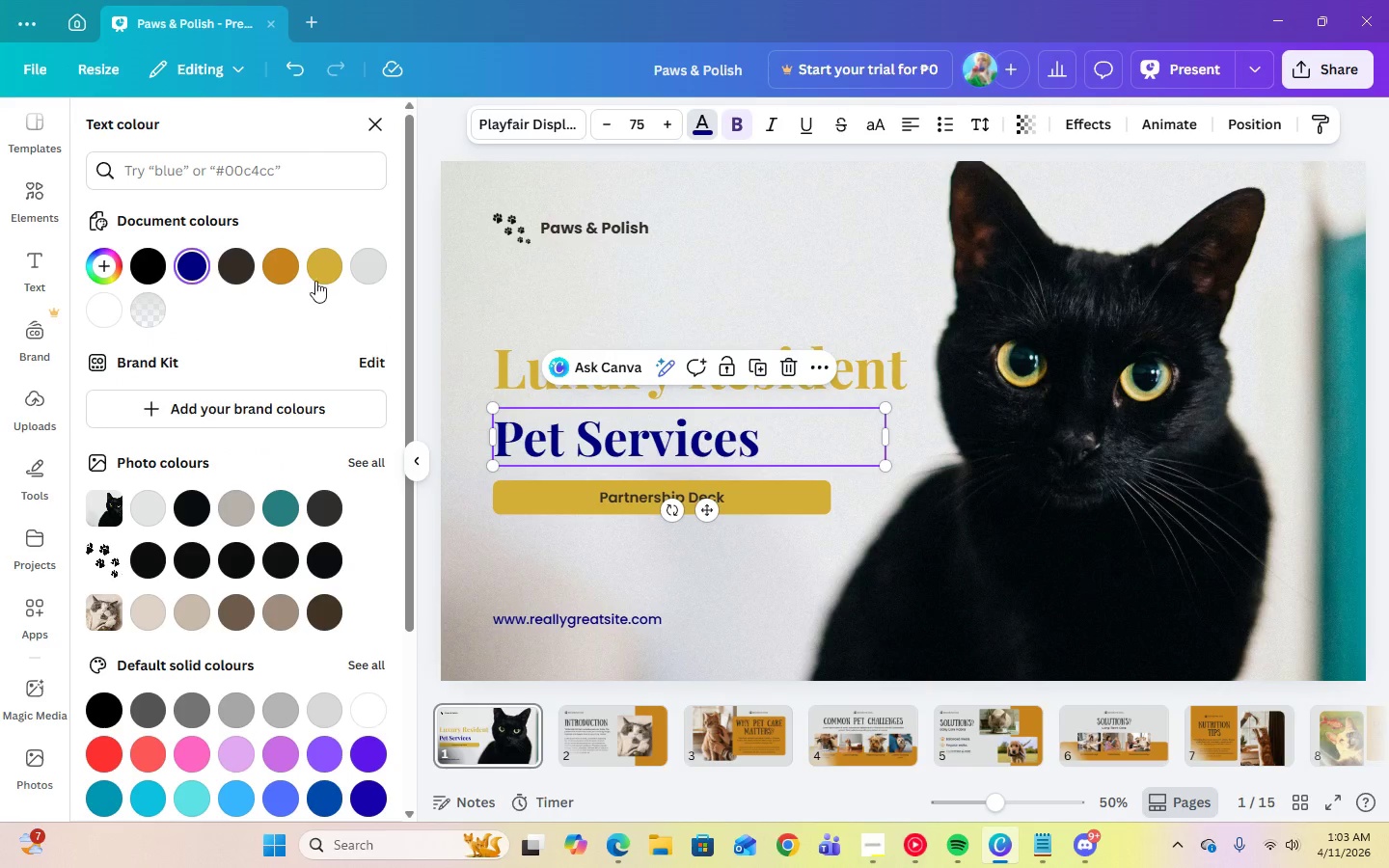 
left_click([315, 279])
 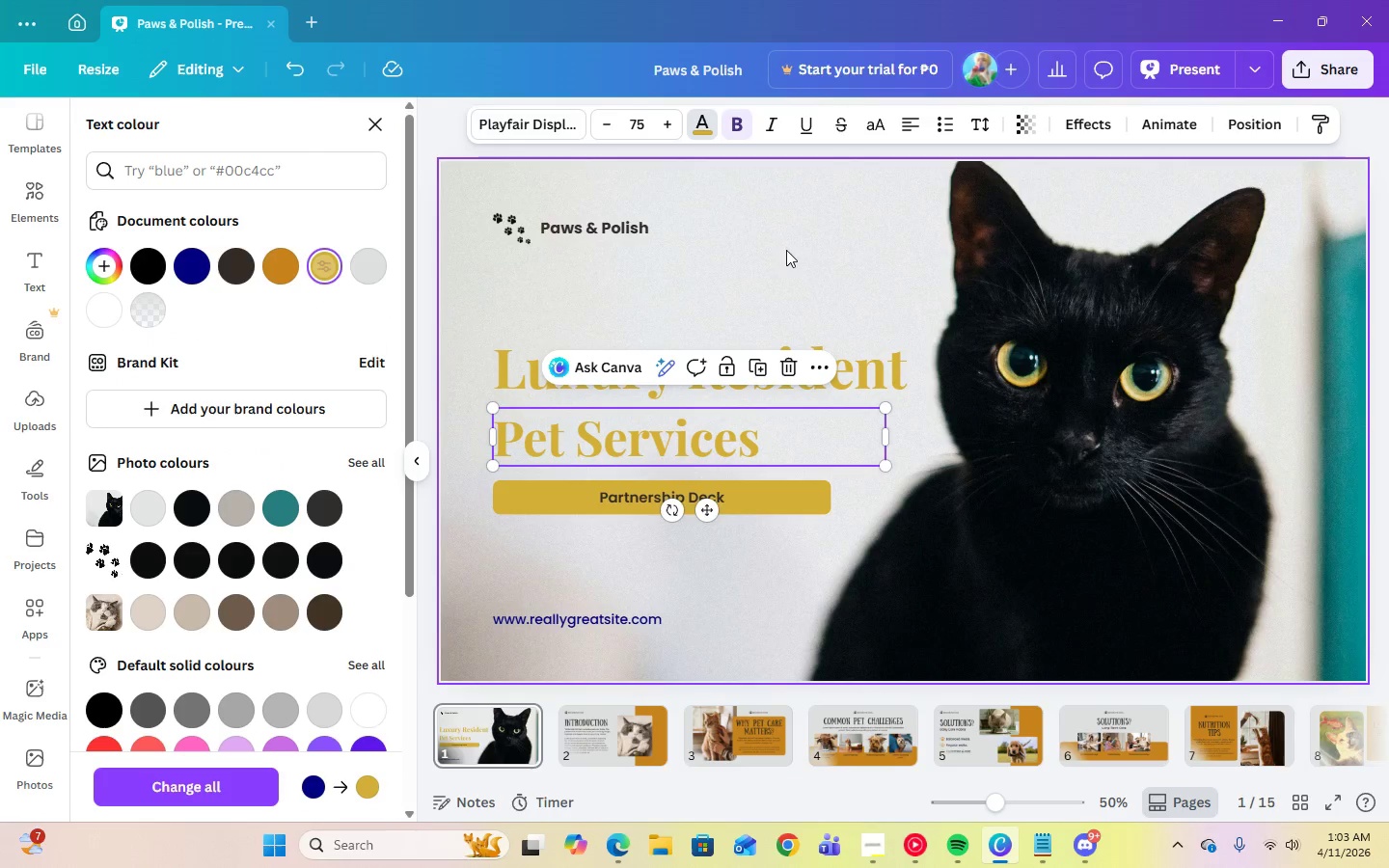 
left_click([801, 248])
 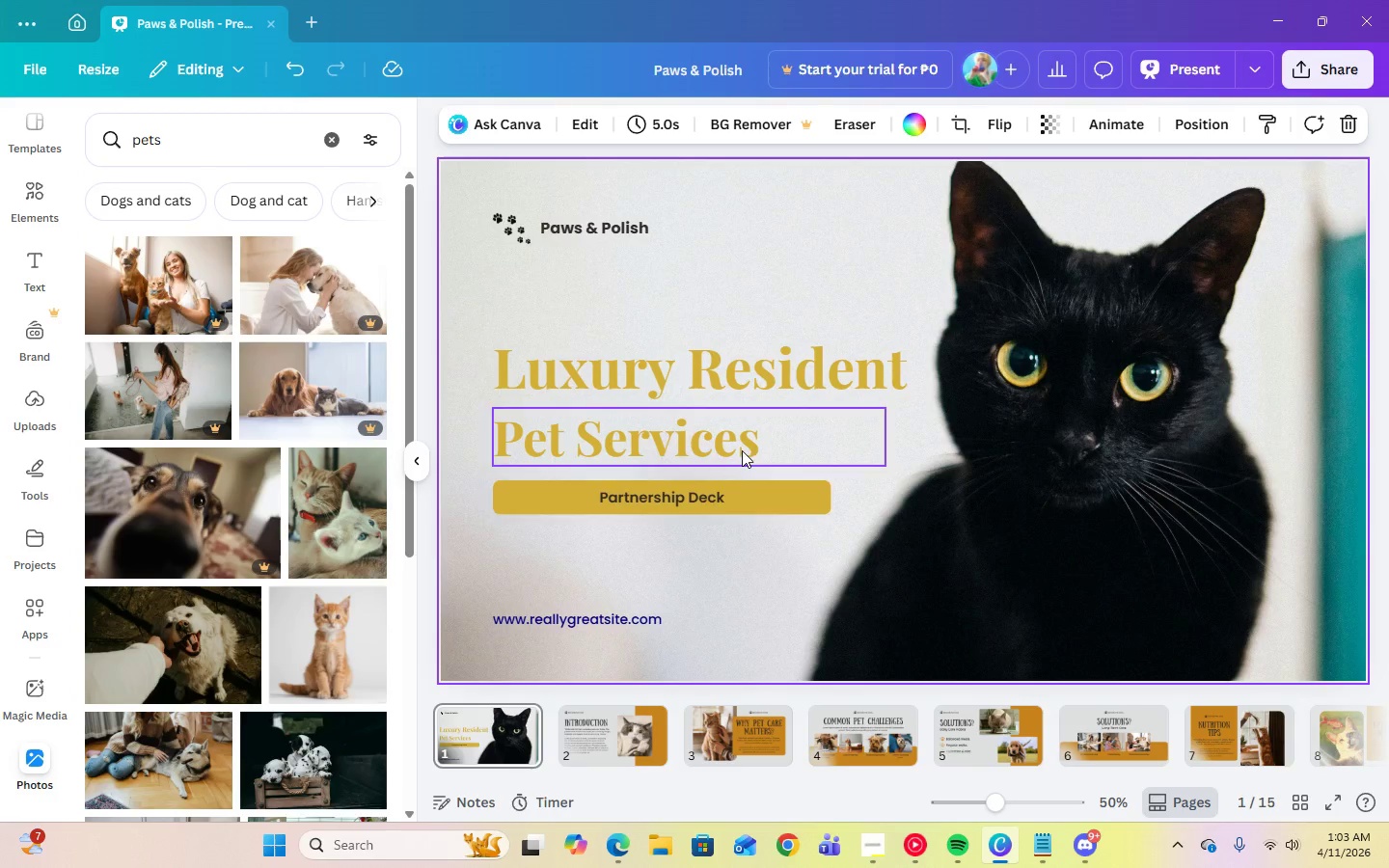 
left_click([704, 496])
 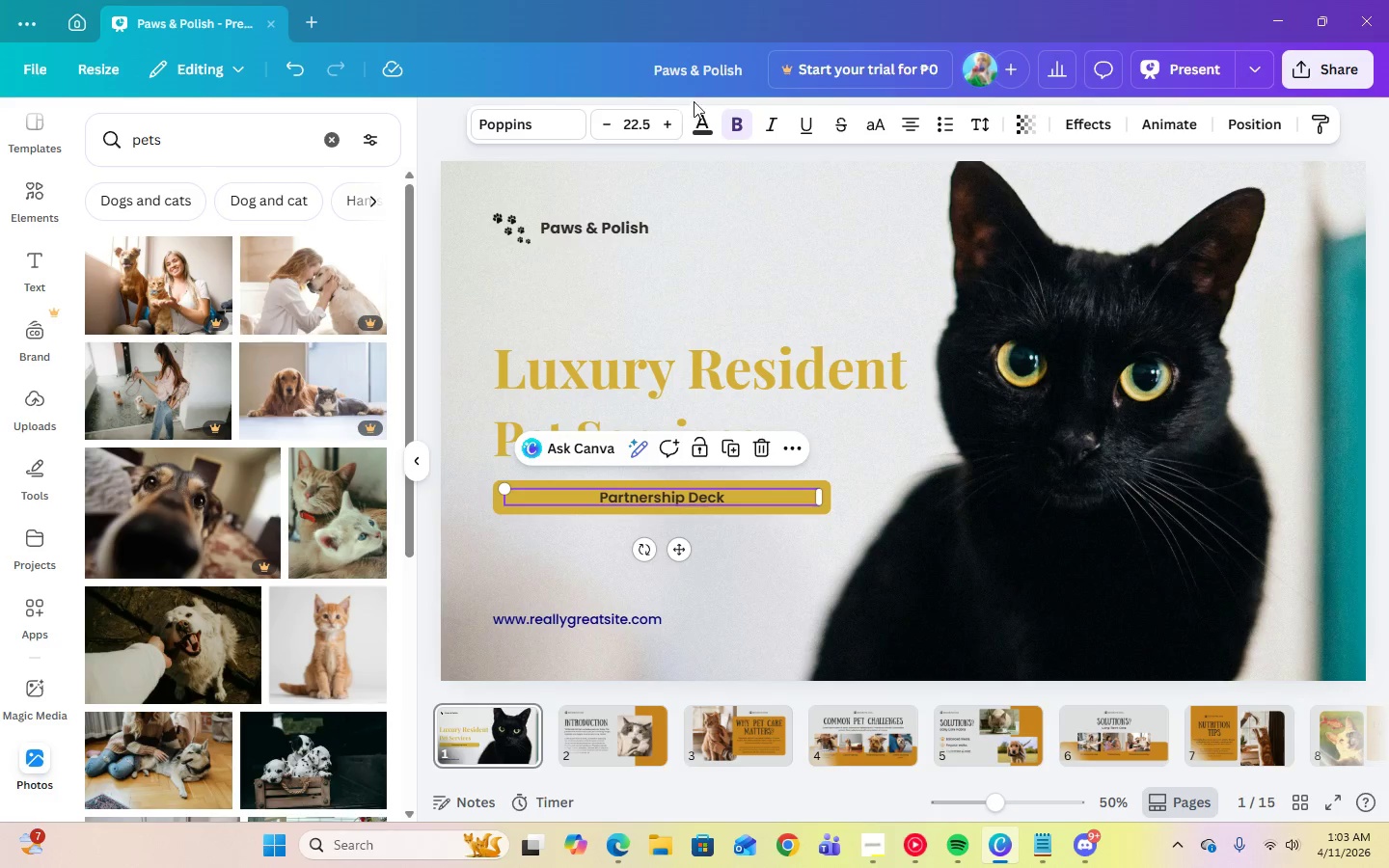 
left_click([698, 119])
 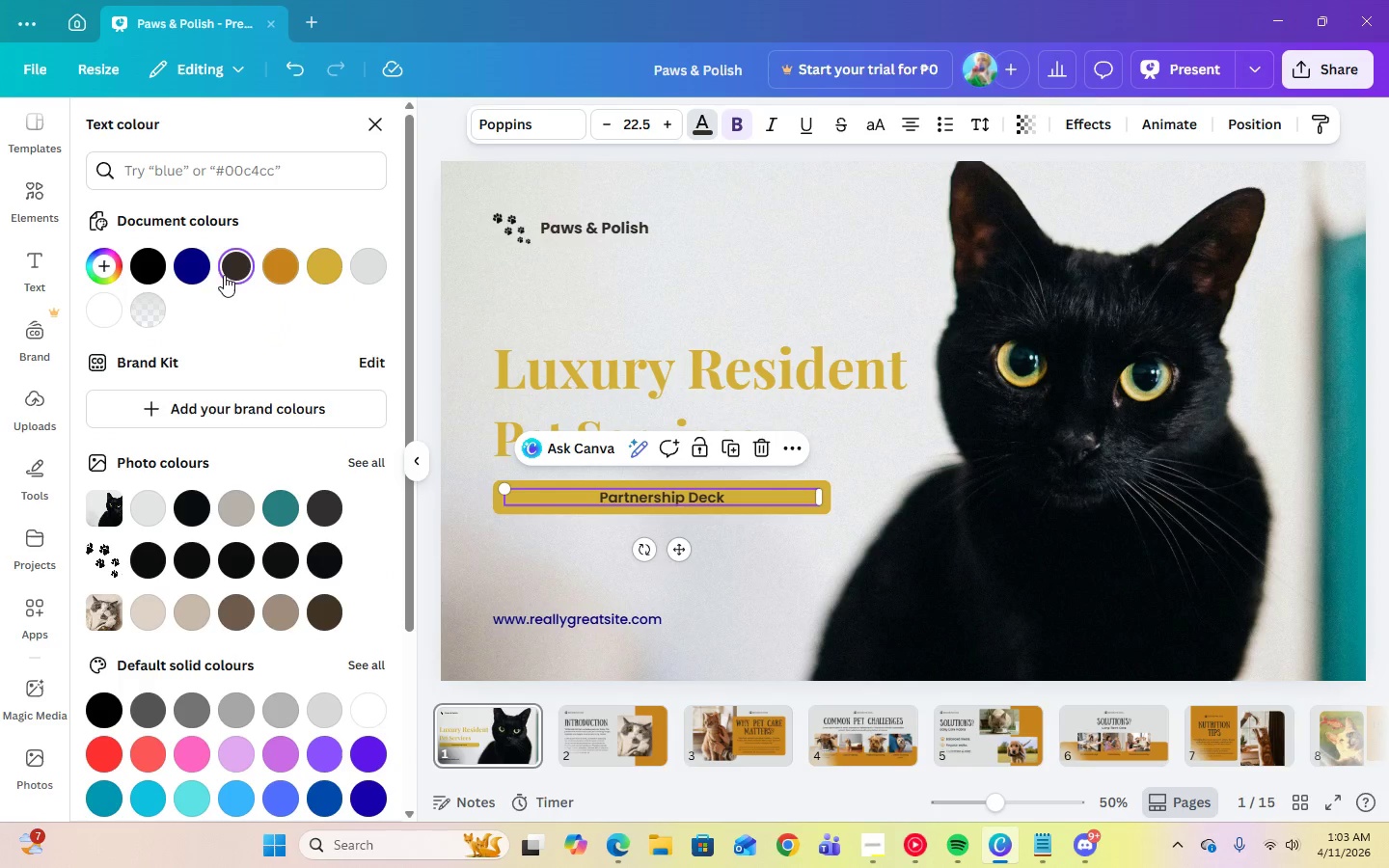 
left_click([204, 275])
 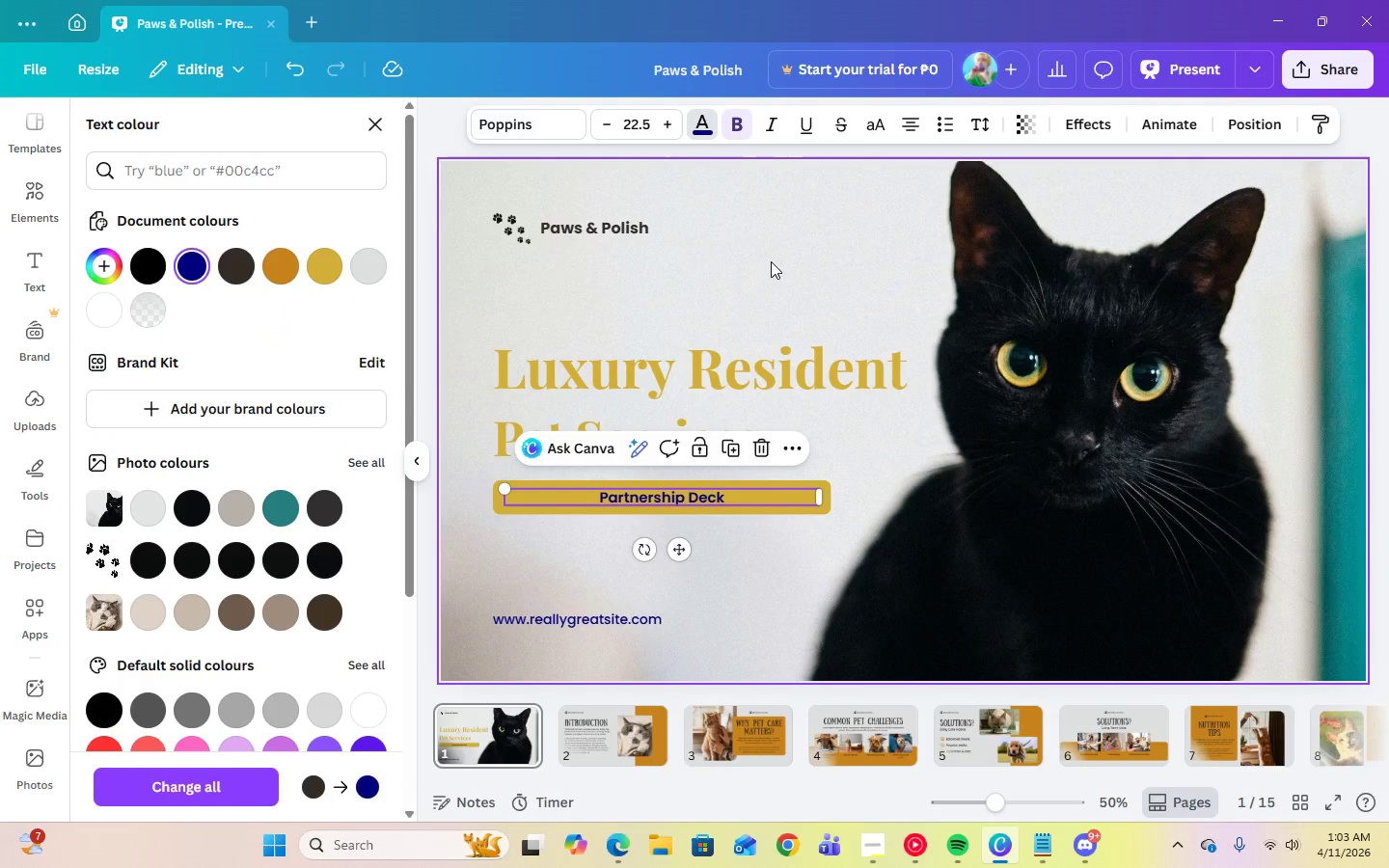 
left_click([771, 261])
 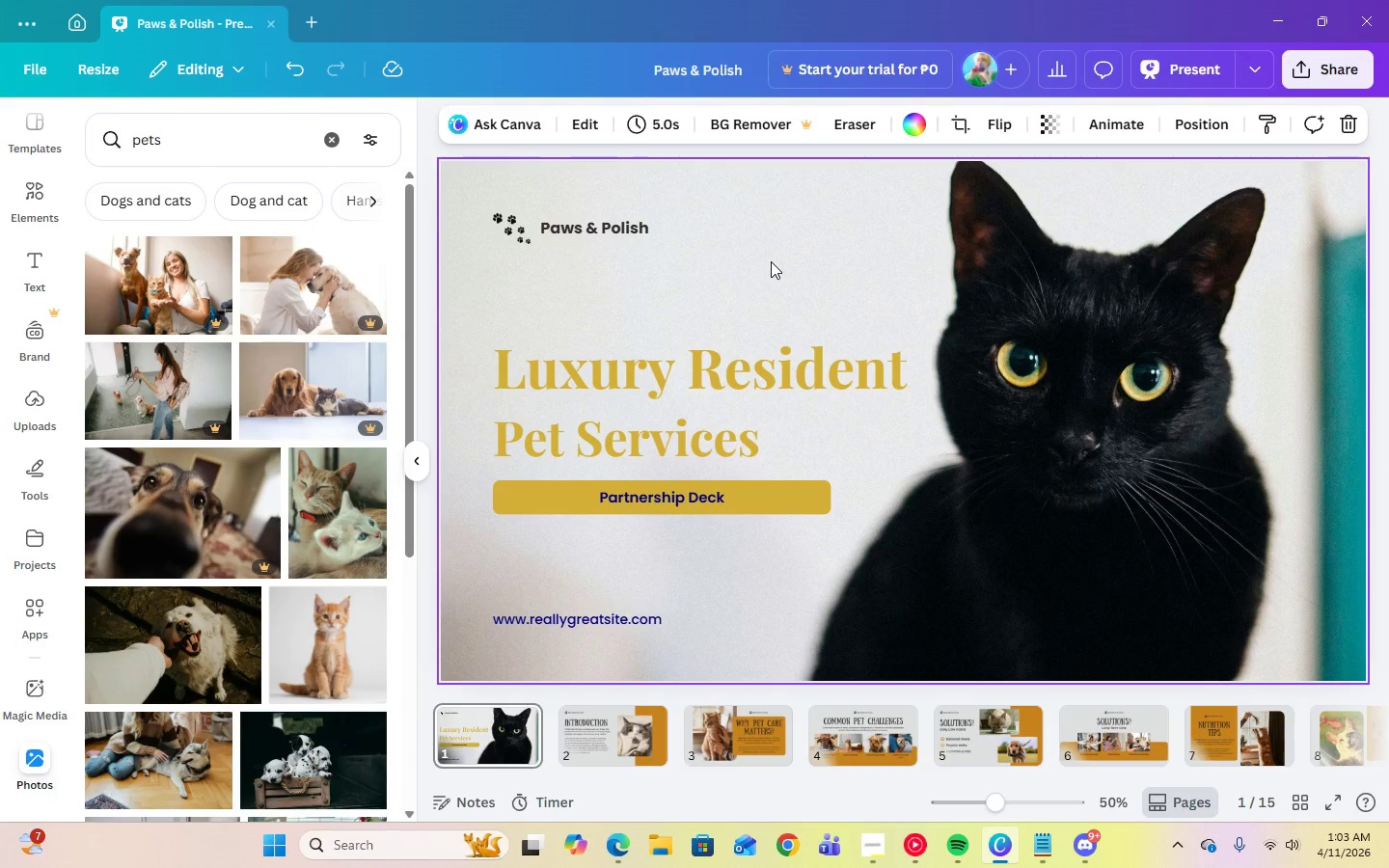 
left_click([771, 261])
 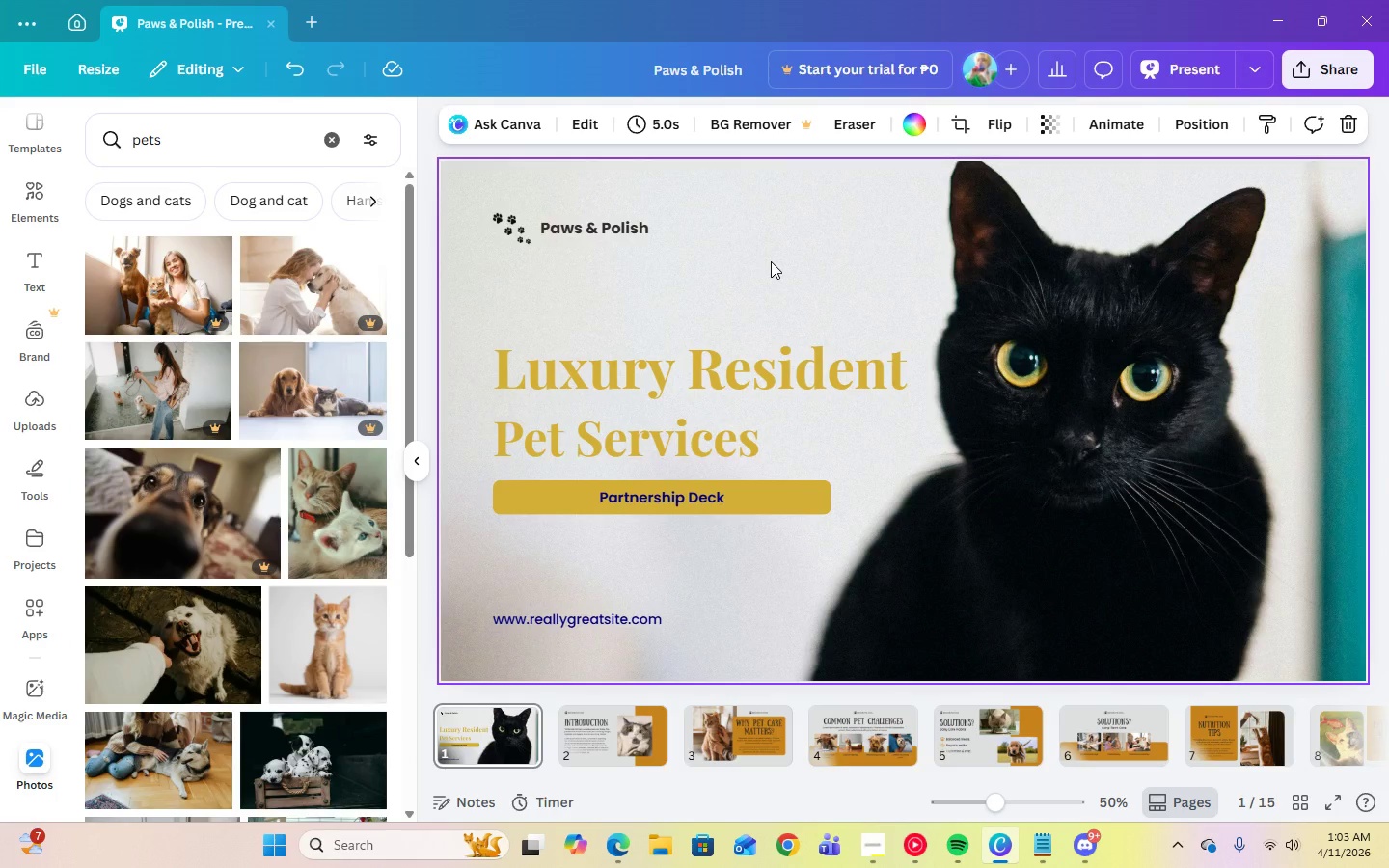 
left_click([628, 230])
 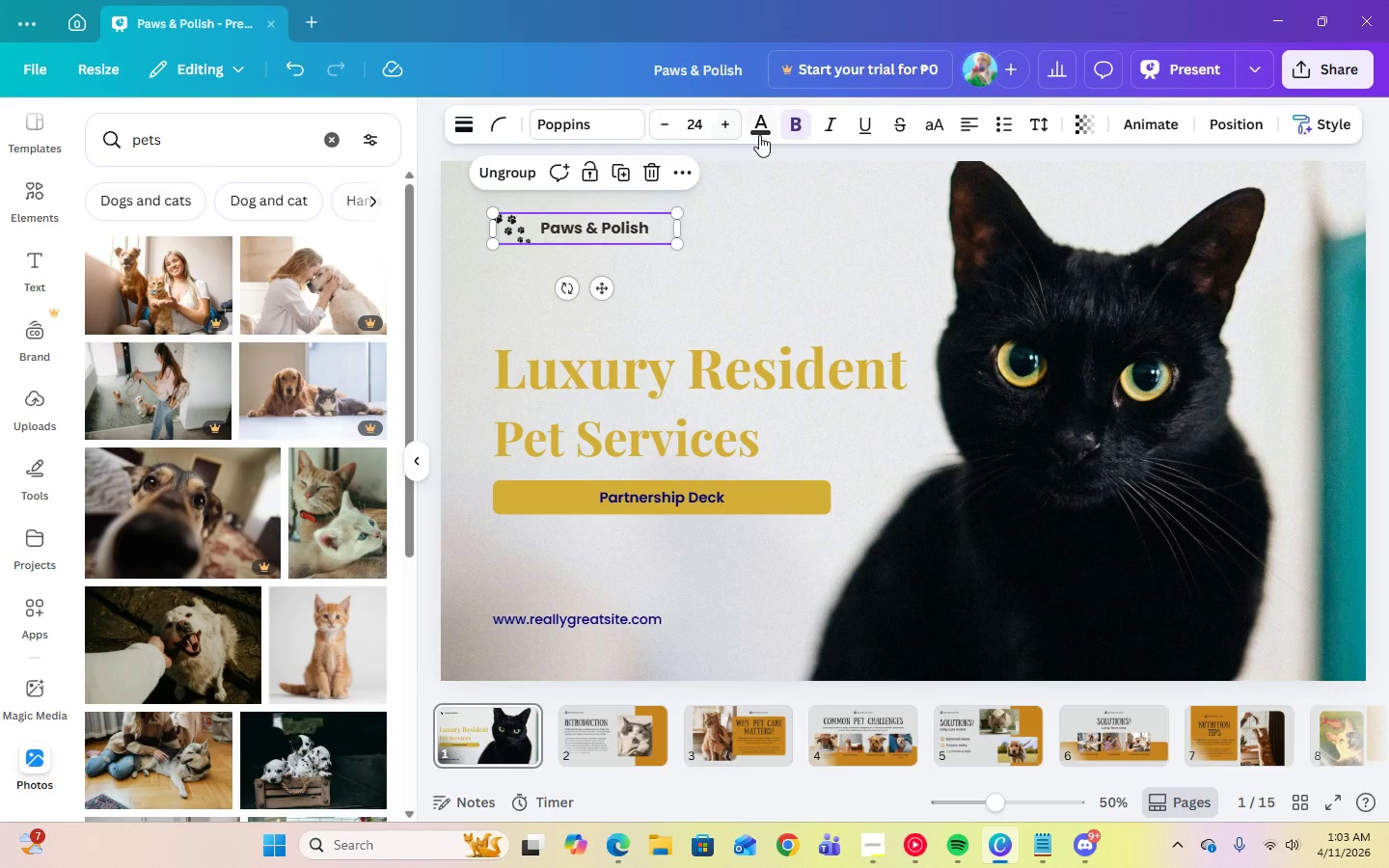 
left_click([759, 135])
 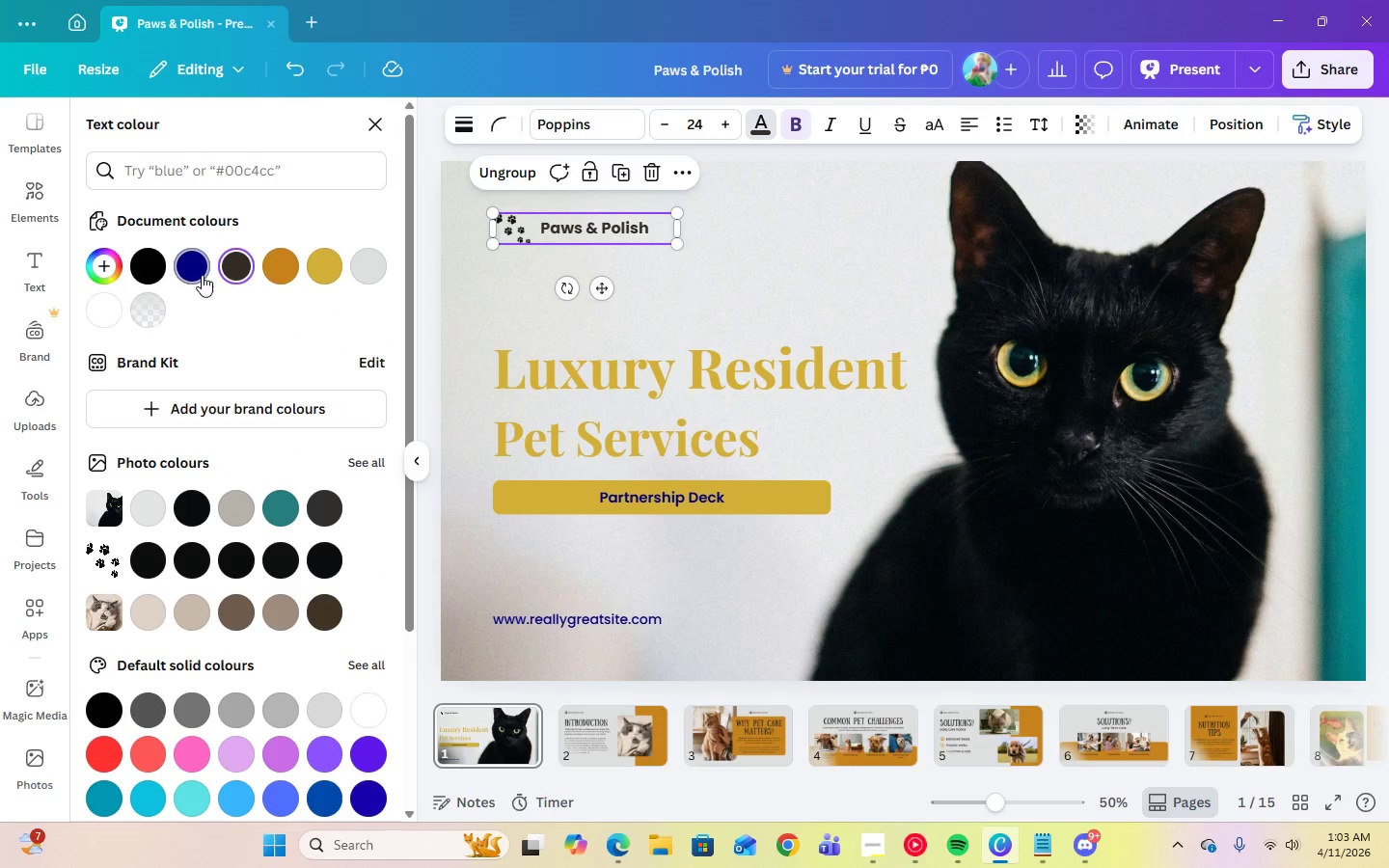 
left_click([202, 275])
 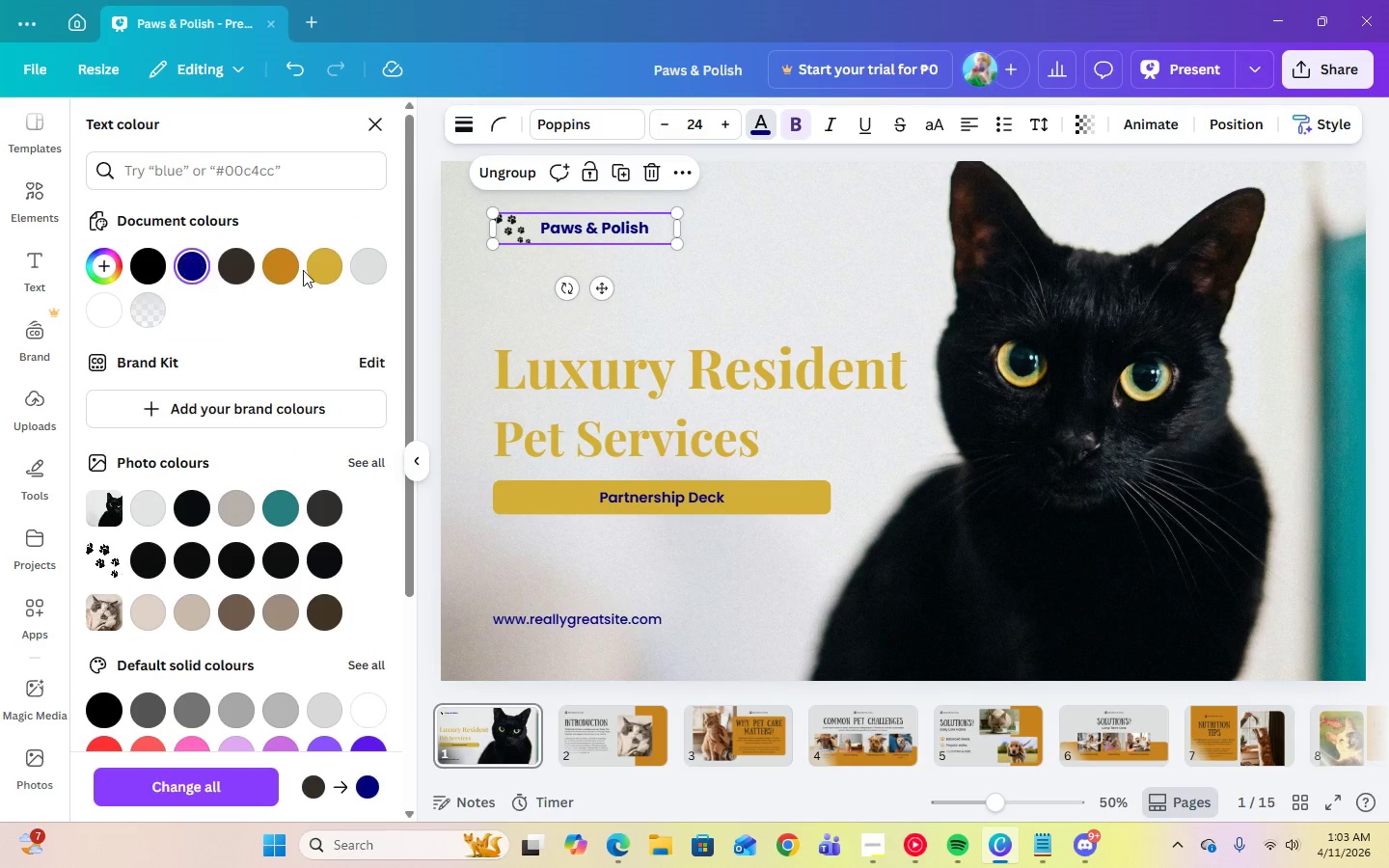 
left_click([339, 270])
 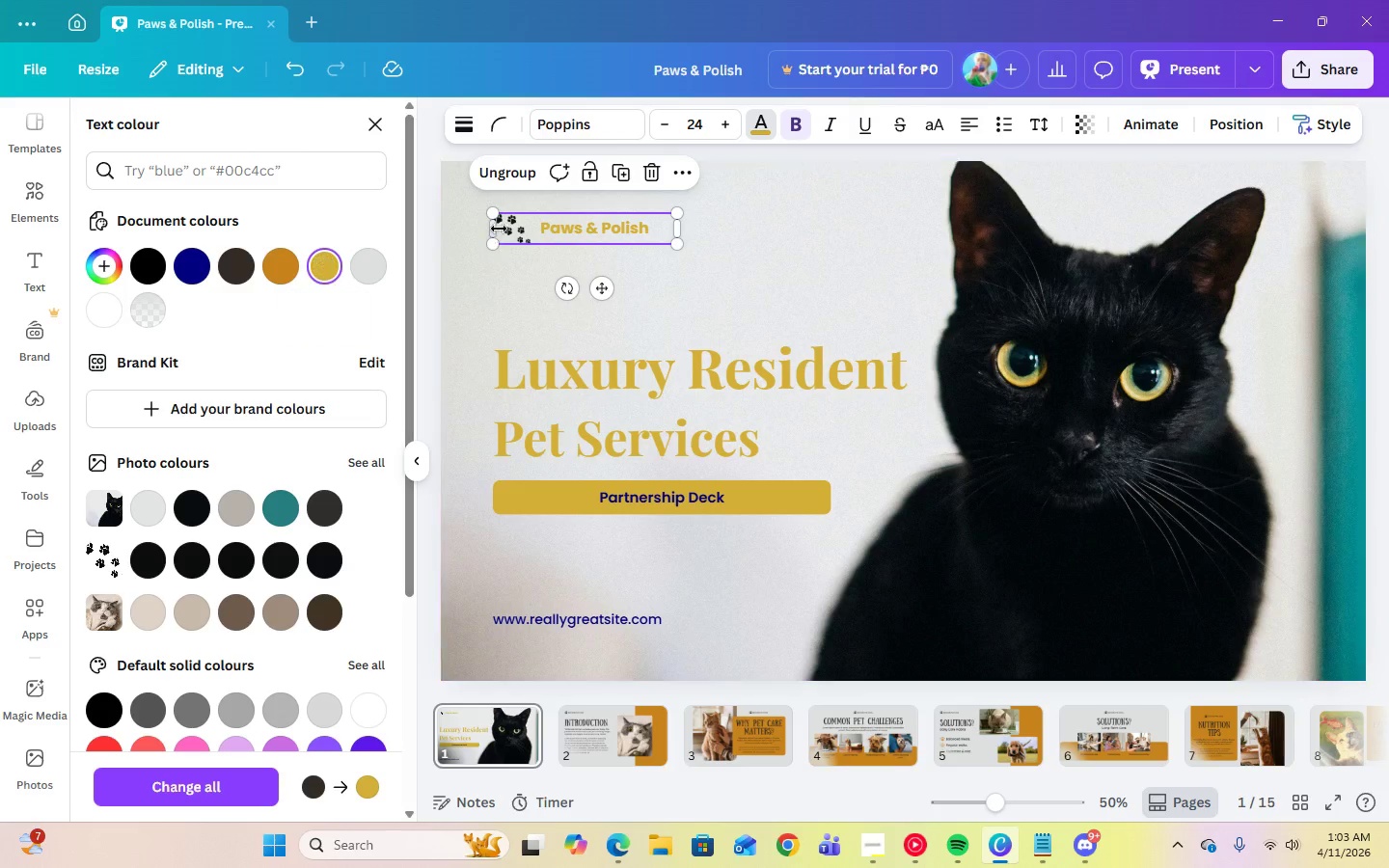 
left_click([517, 228])
 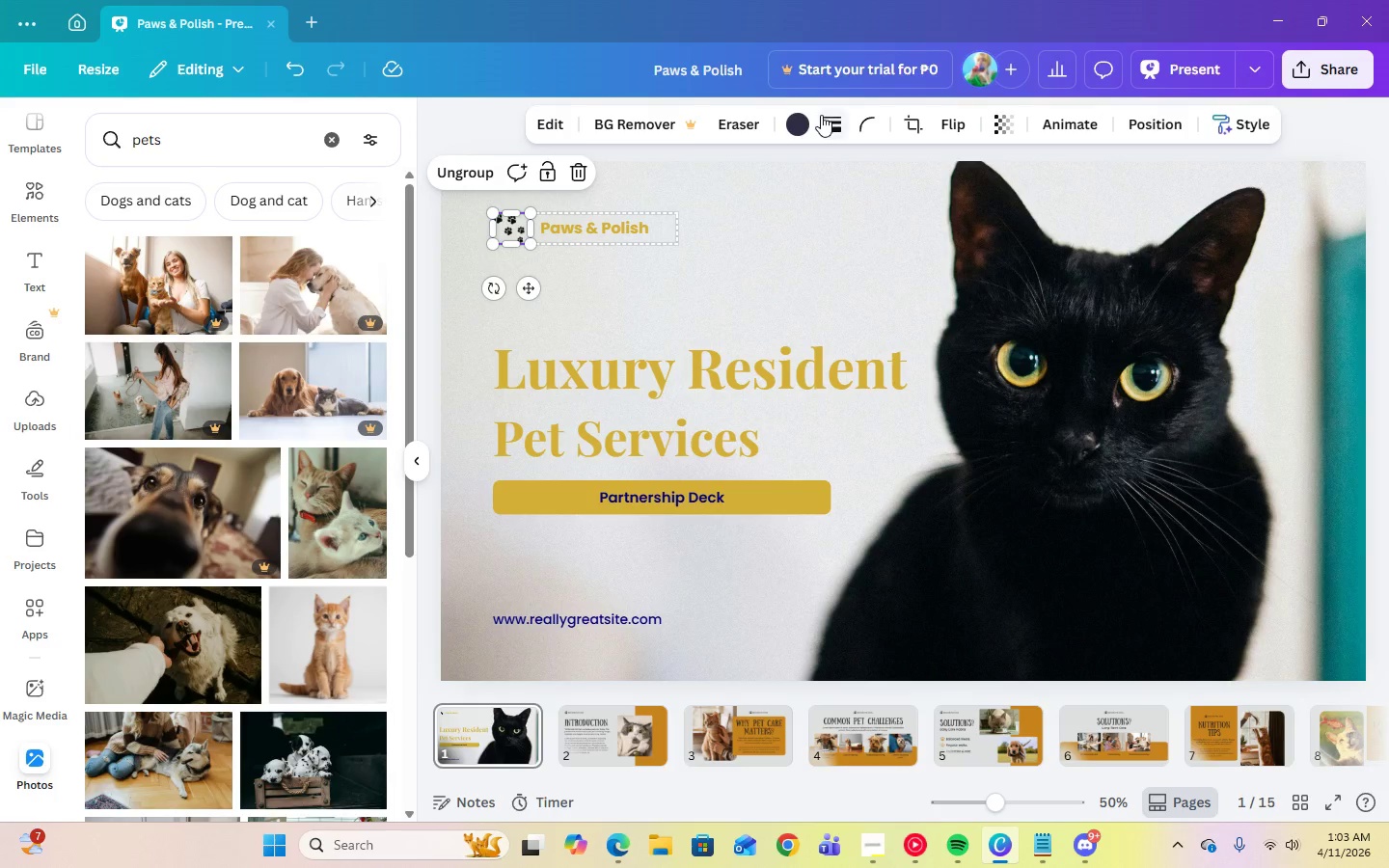 
left_click([801, 122])
 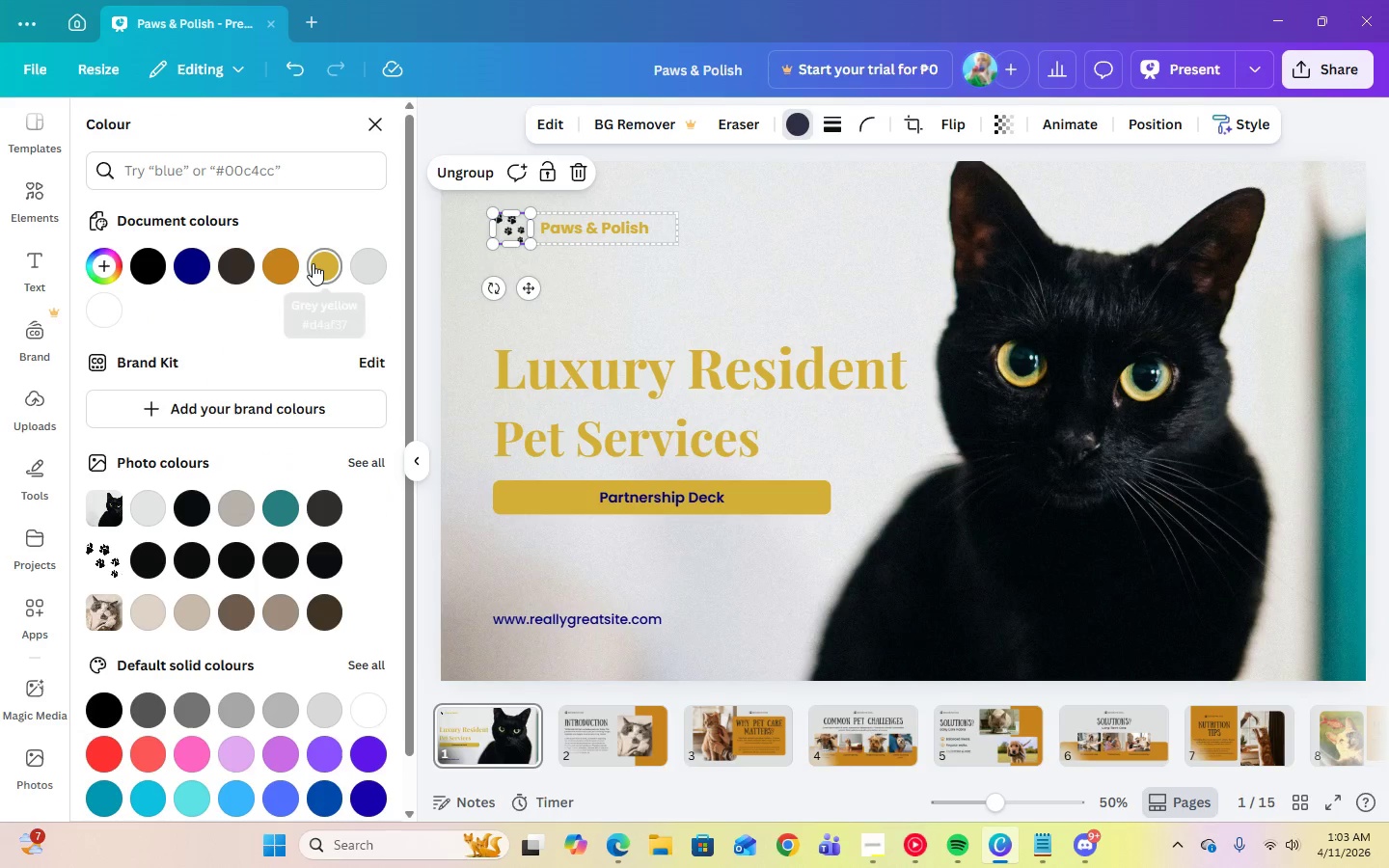 
left_click([313, 263])
 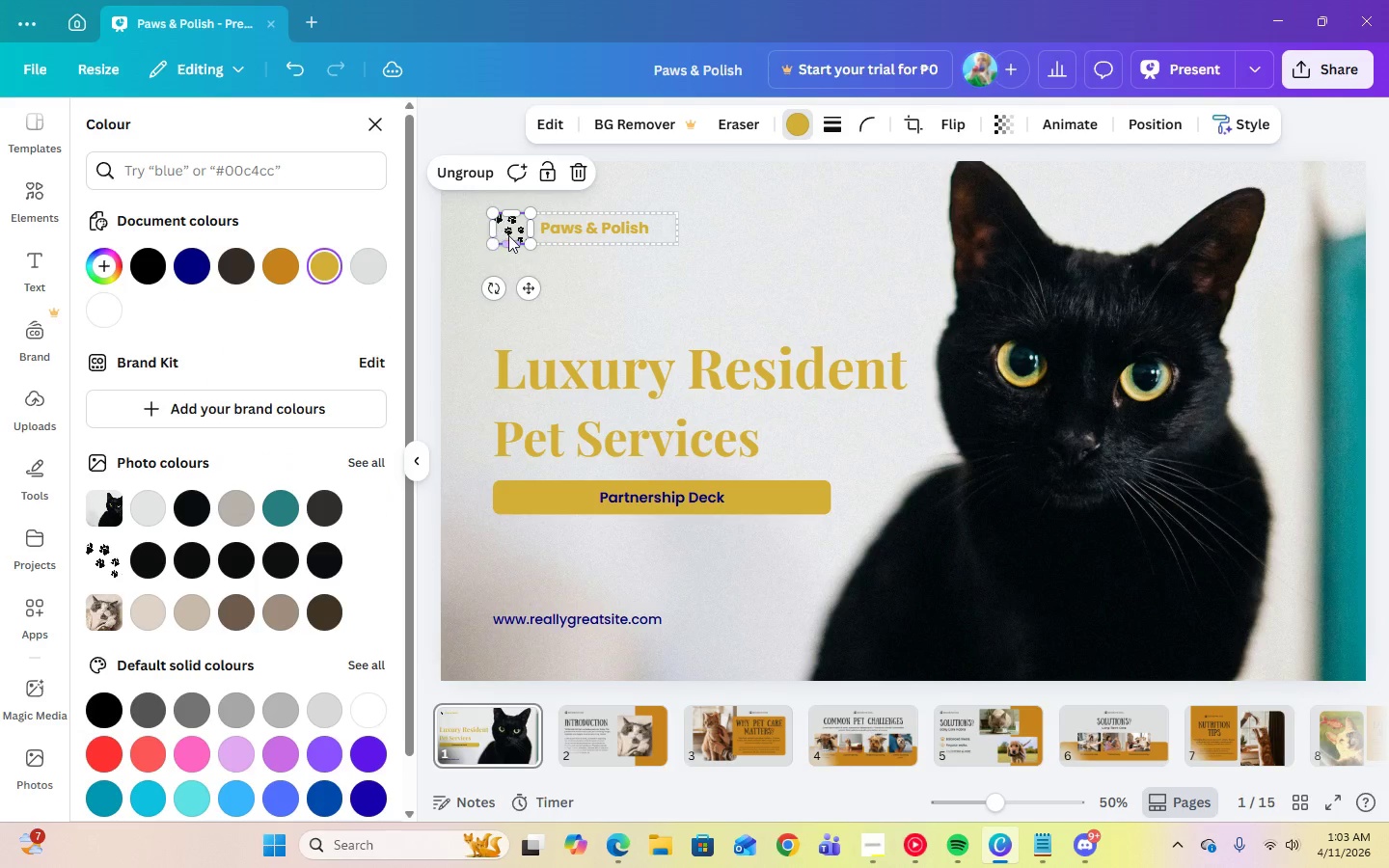 
left_click([510, 232])
 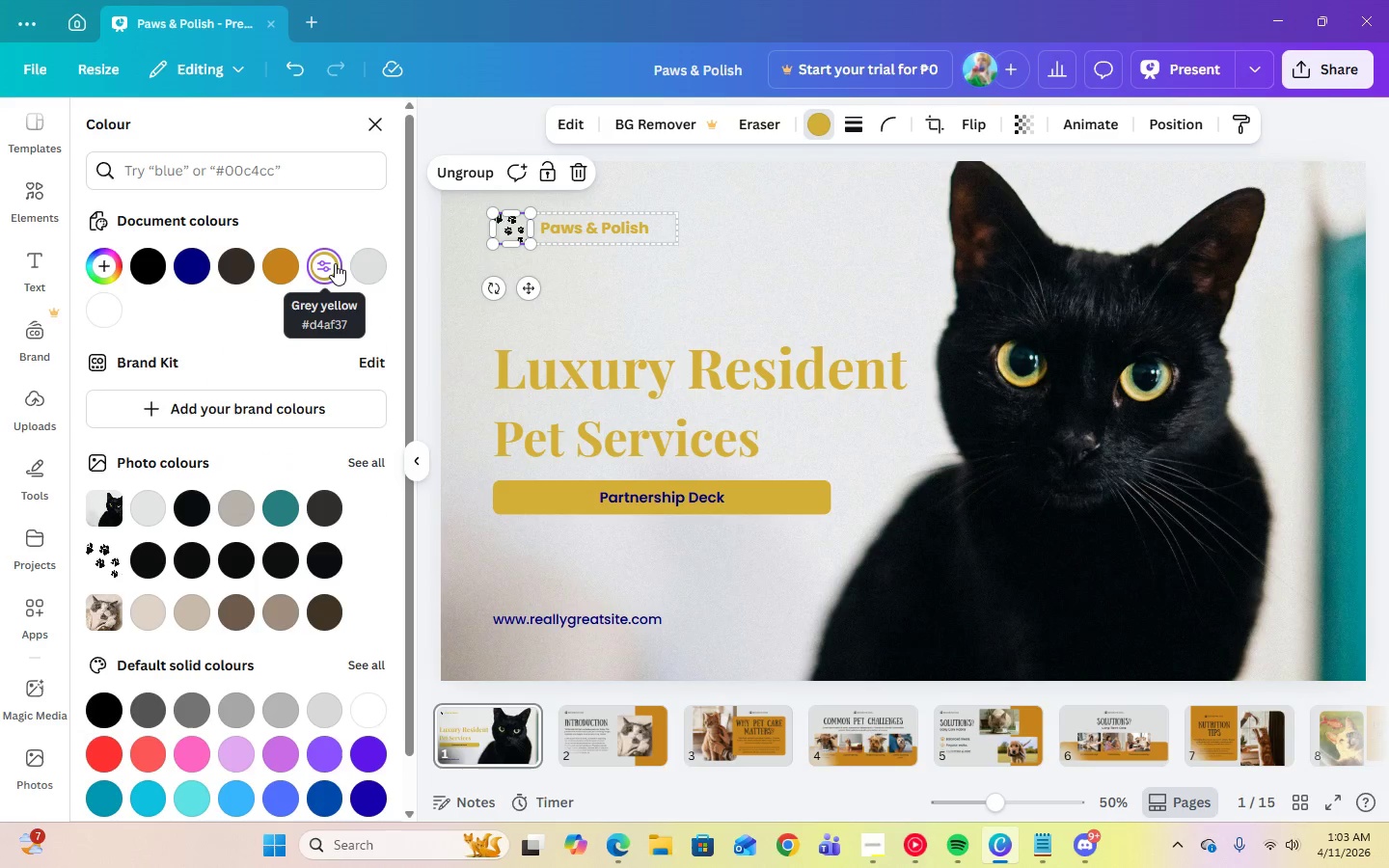 
left_click([771, 257])
 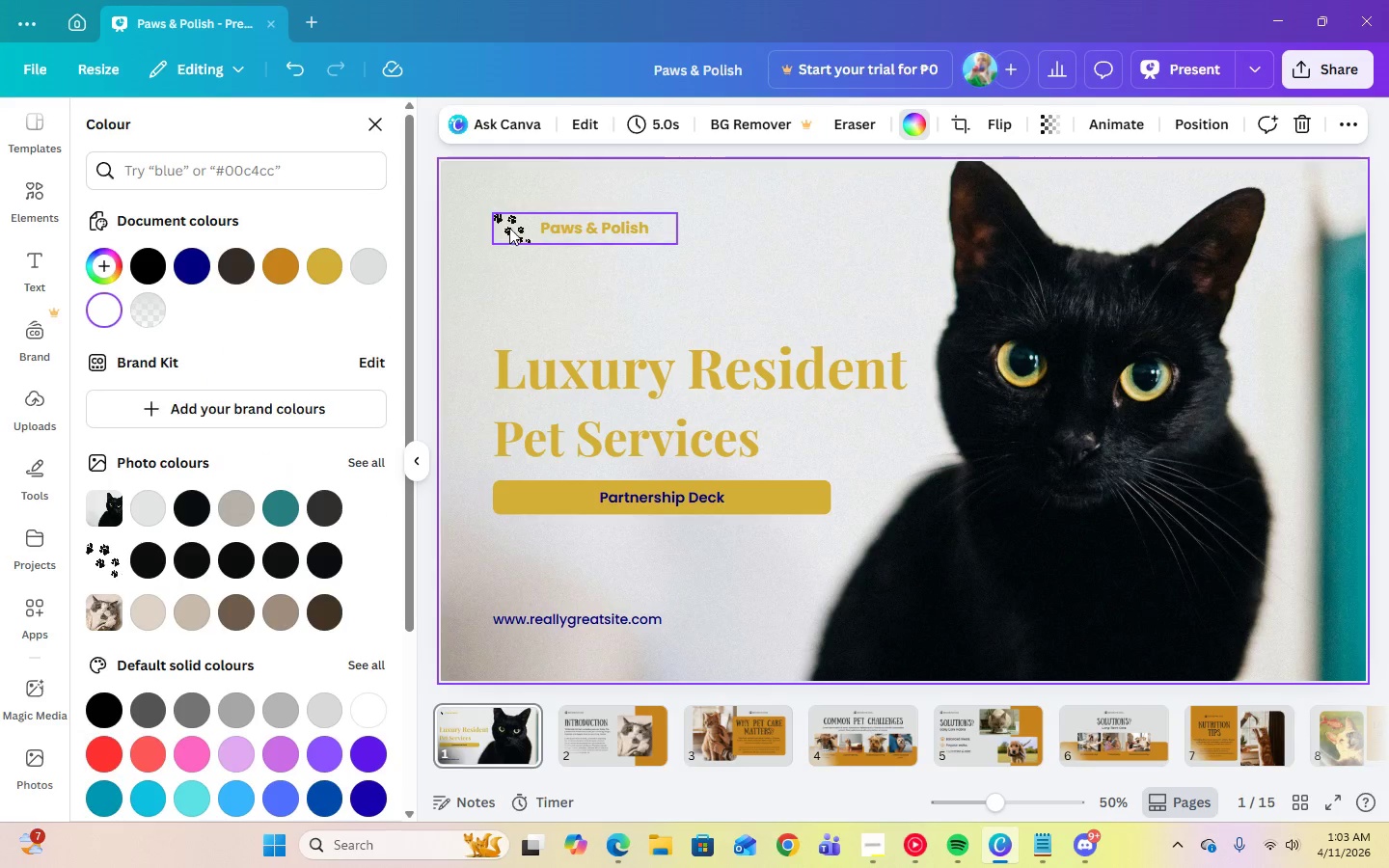 
double_click([509, 228])
 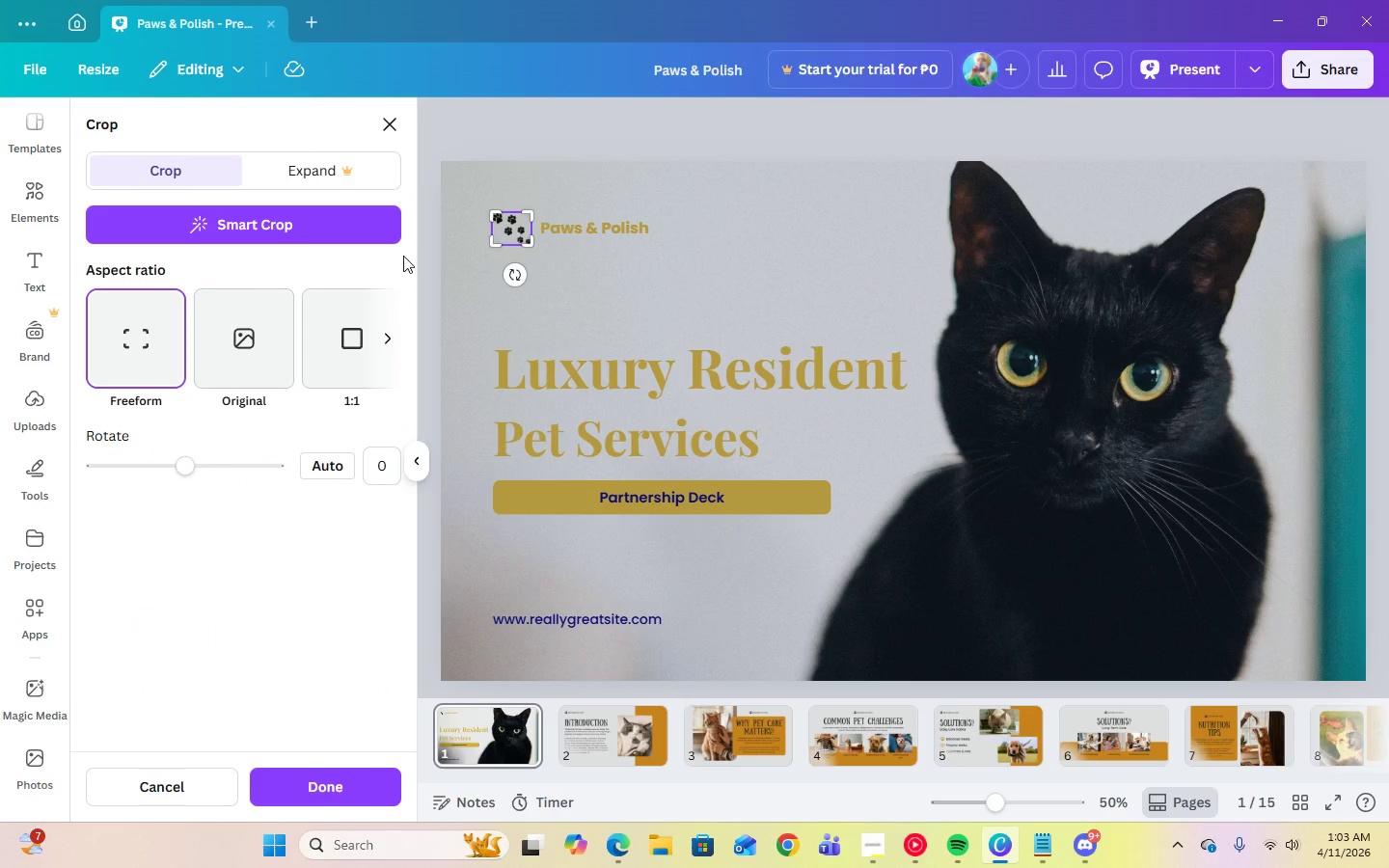 
left_click([555, 271])
 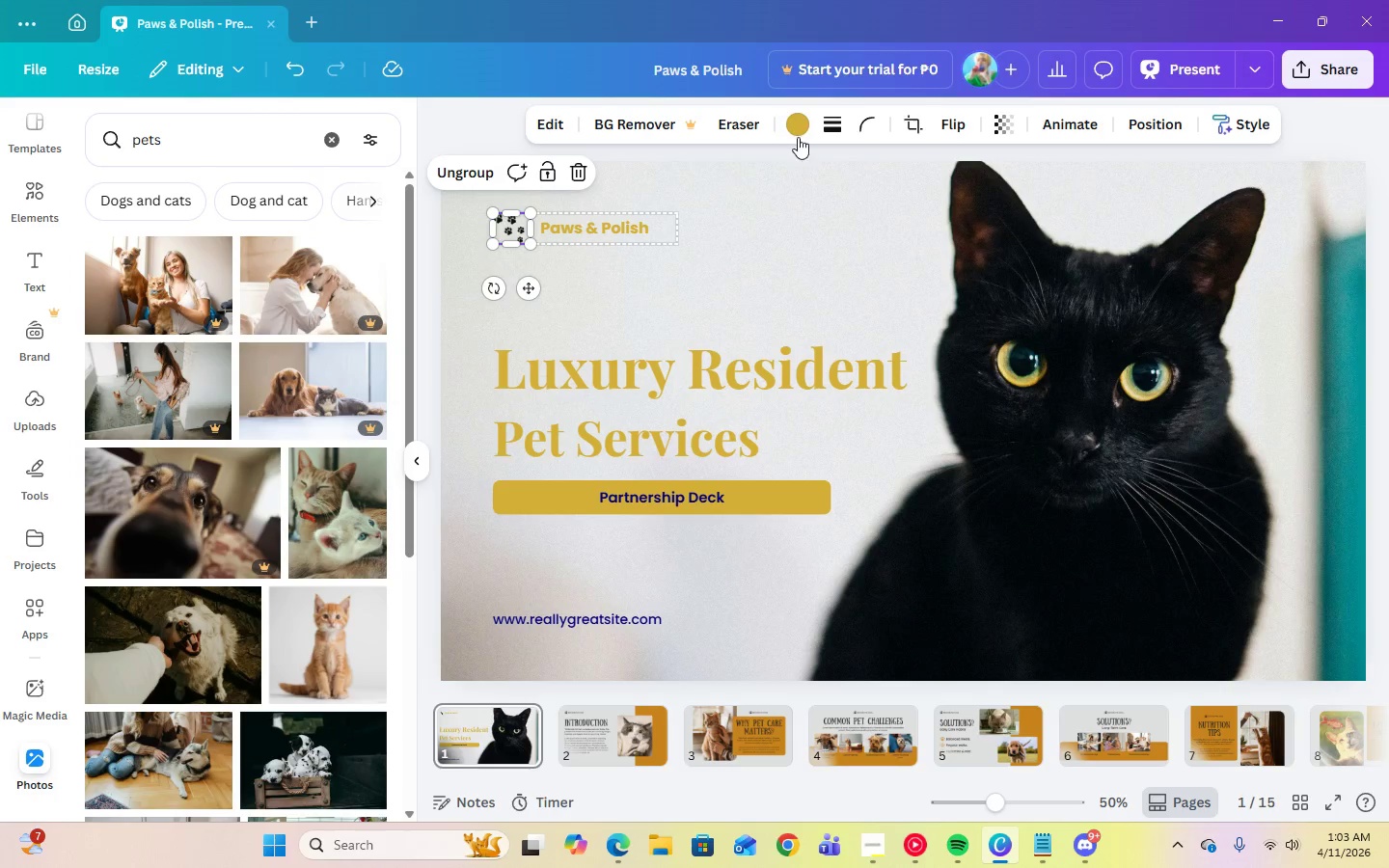 
left_click([797, 133])
 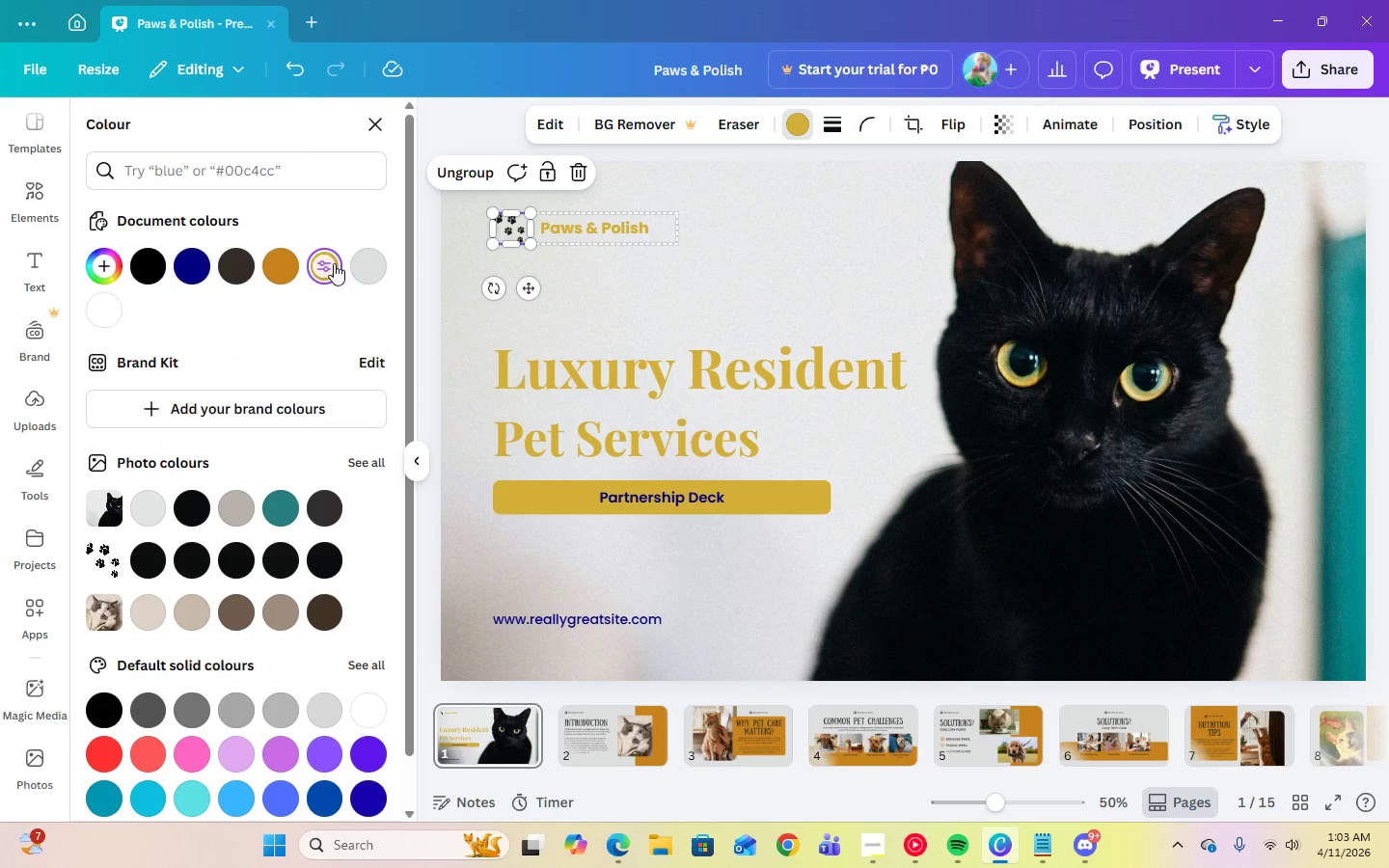 
left_click([333, 262])
 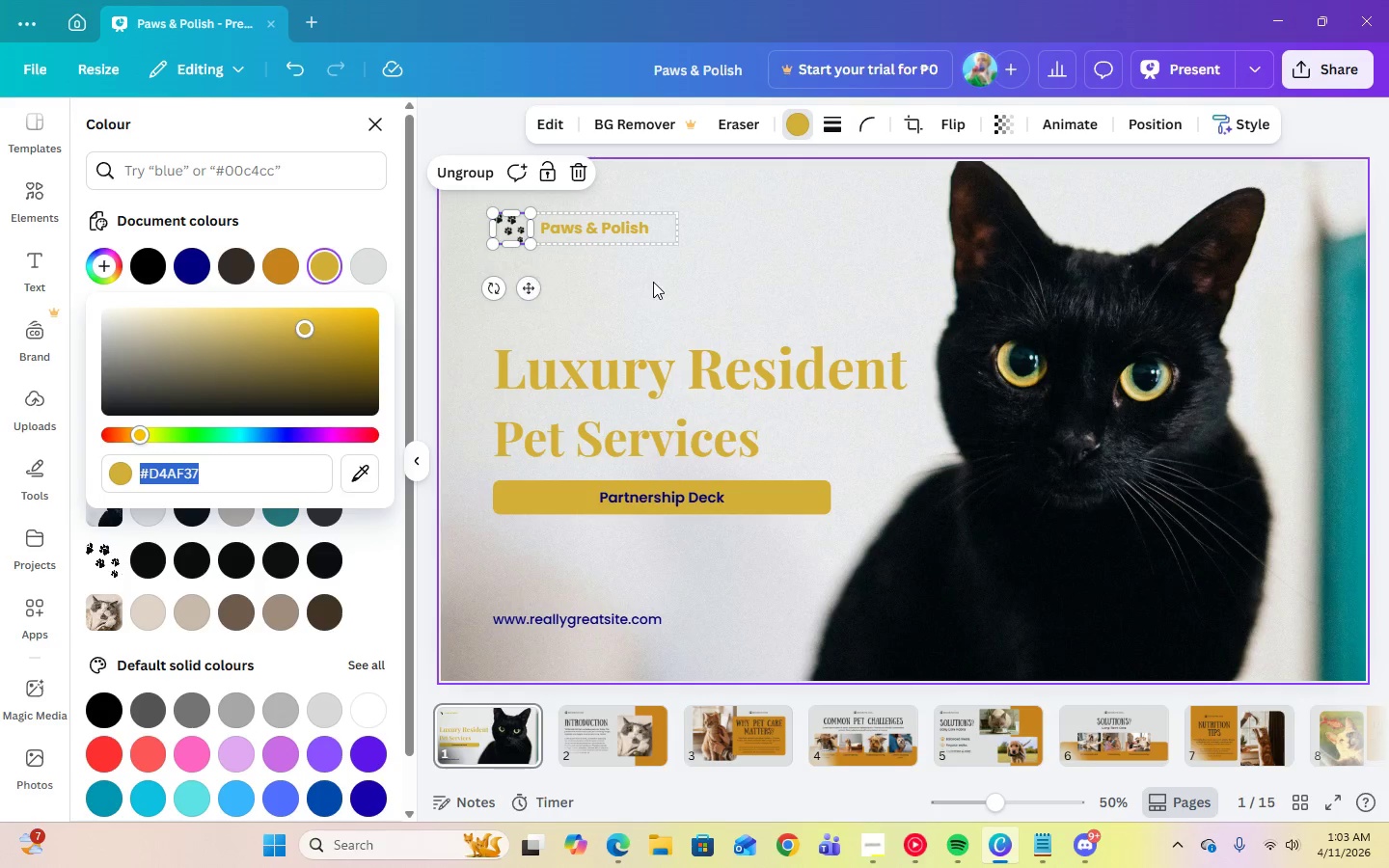 
left_click([656, 282])
 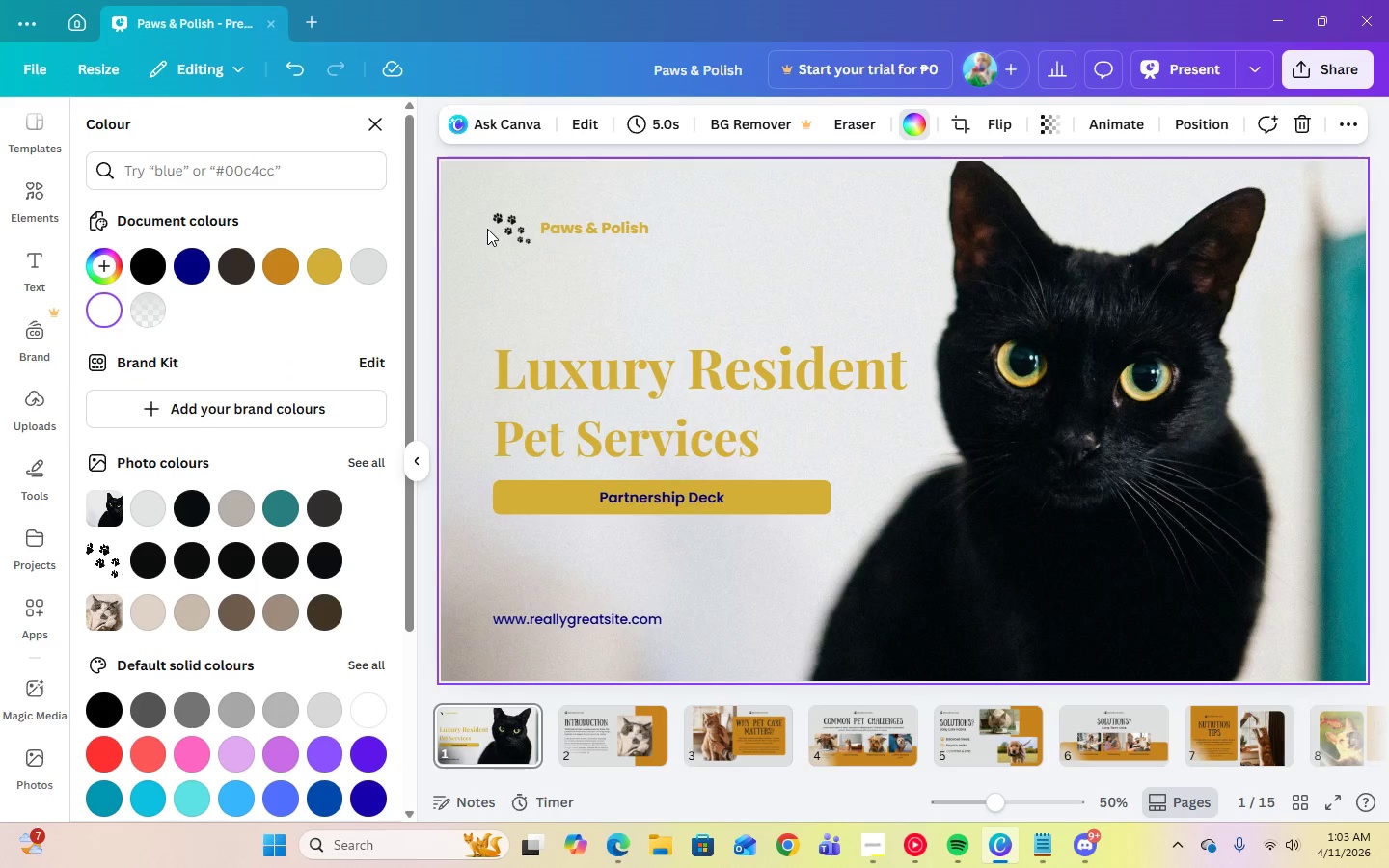 
left_click([516, 226])
 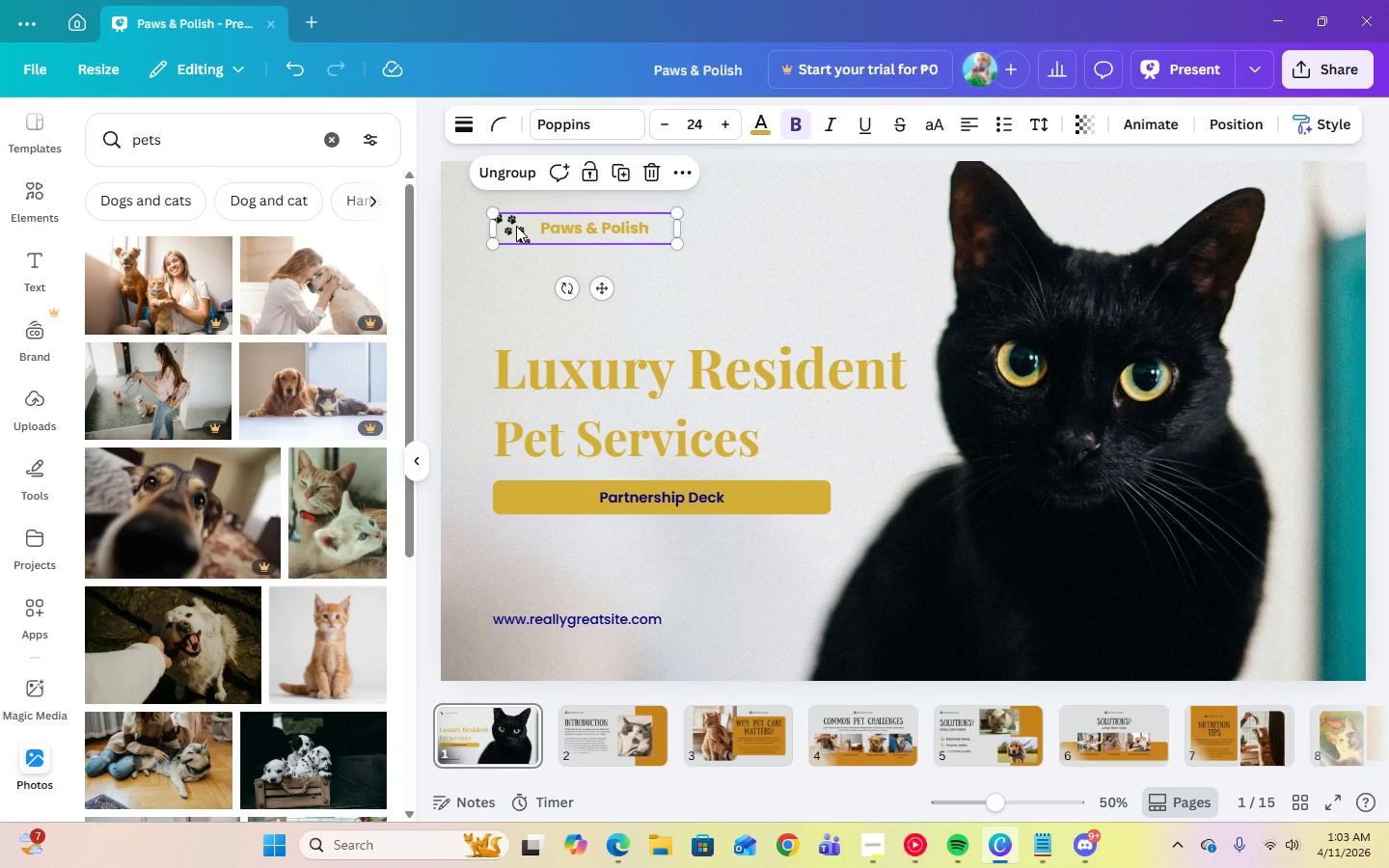 
left_click([516, 226])
 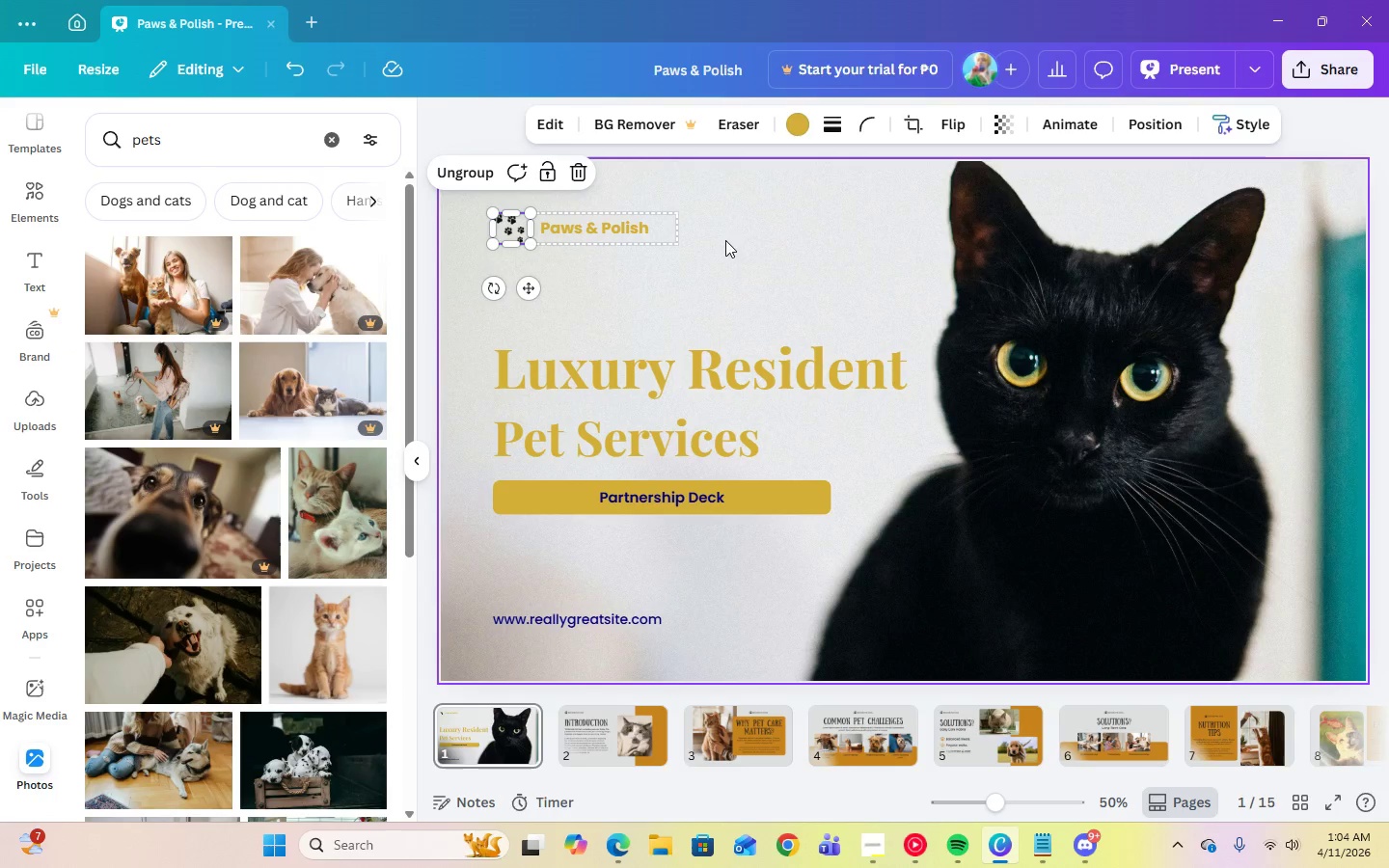 
left_click([754, 240])
 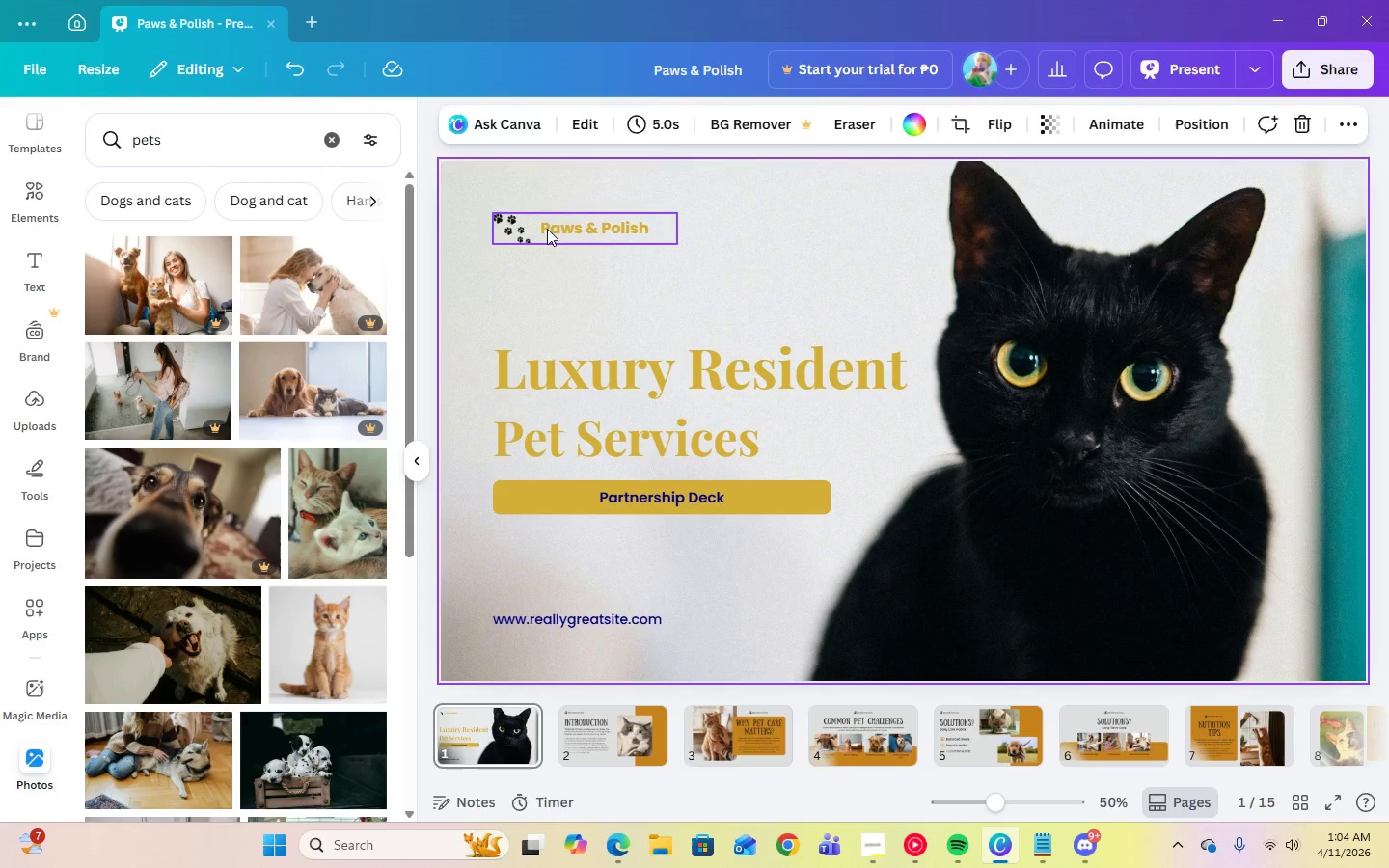 
left_click([545, 229])
 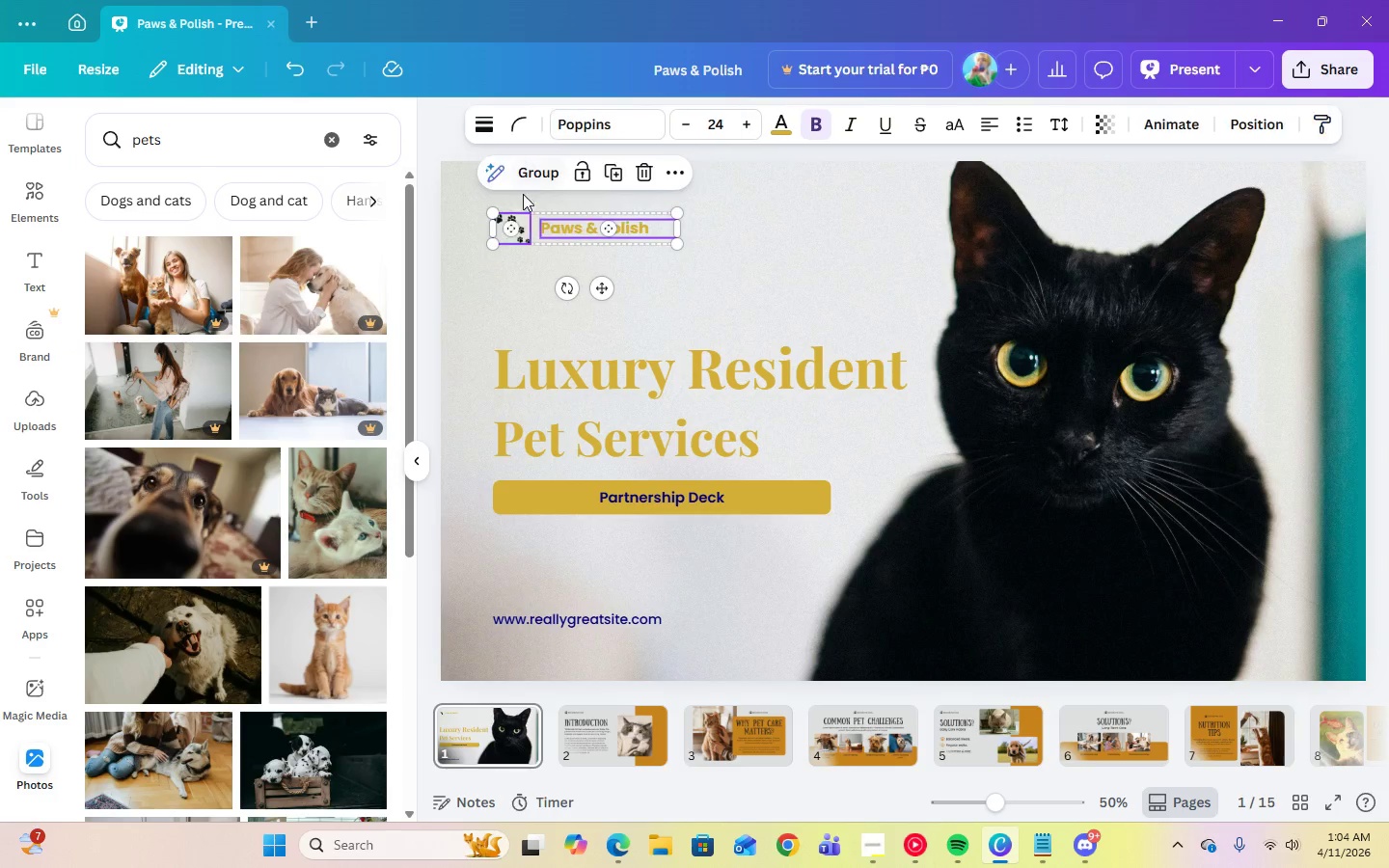 
double_click([770, 269])
 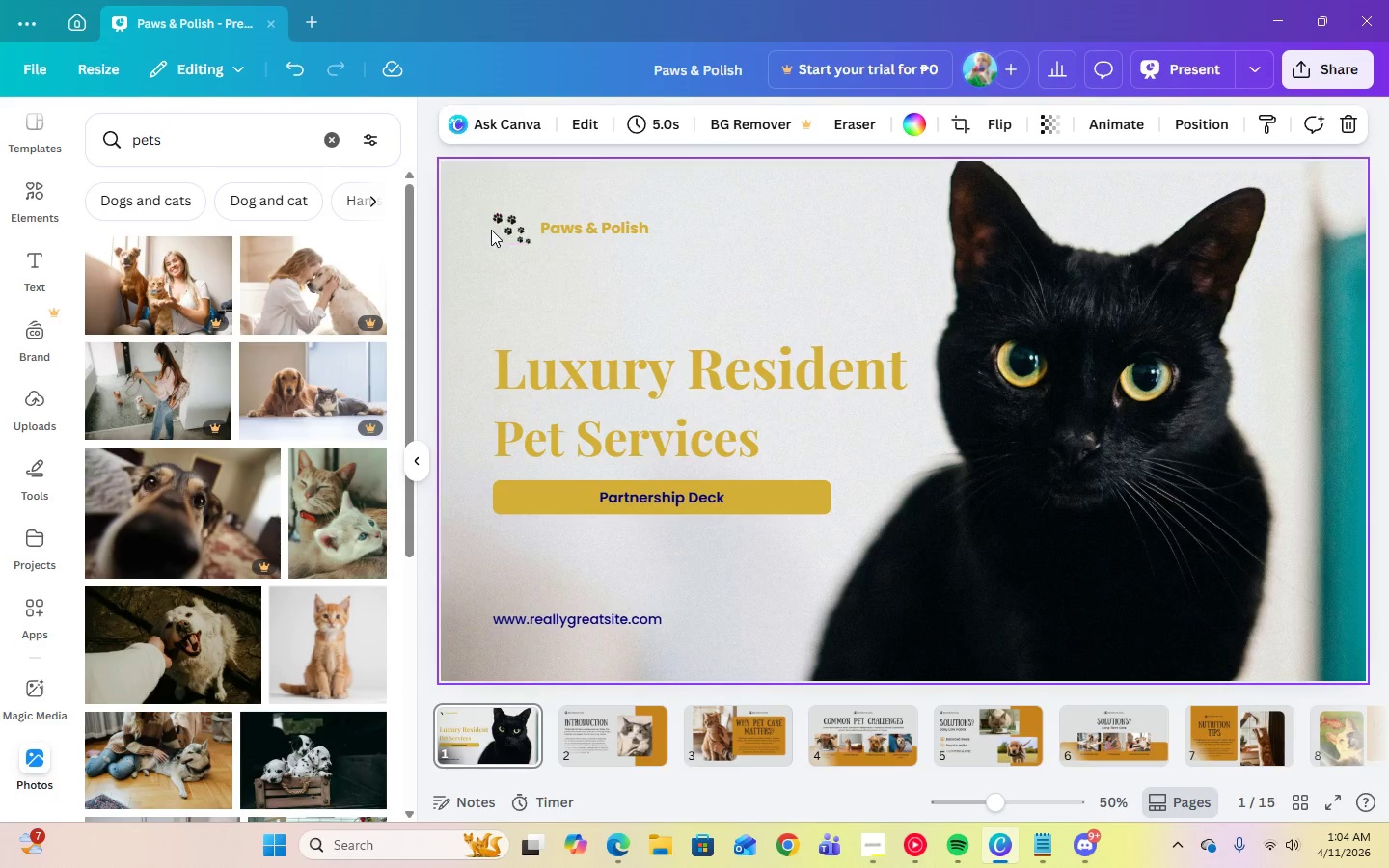 
left_click([510, 230])
 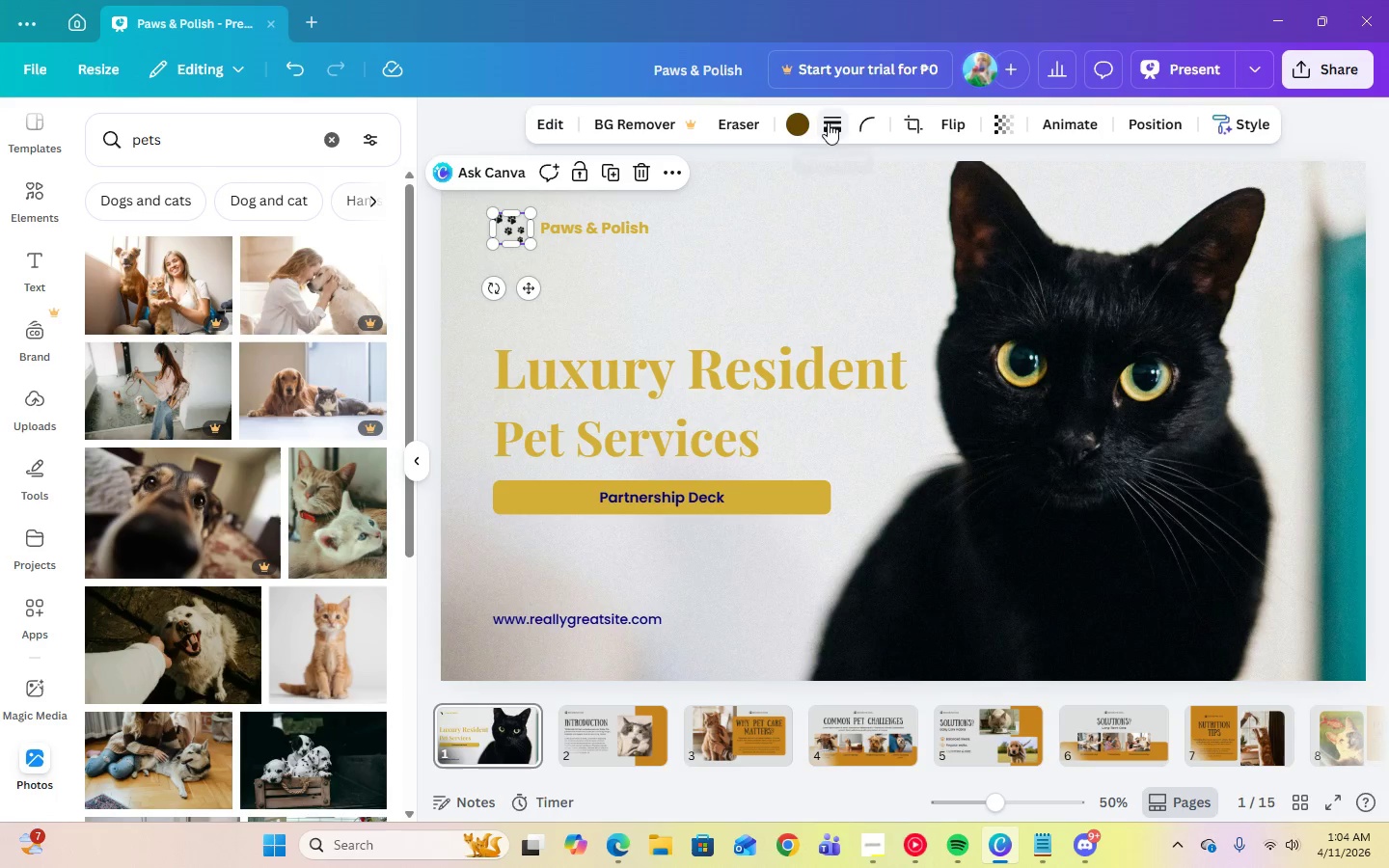 
left_click([803, 122])
 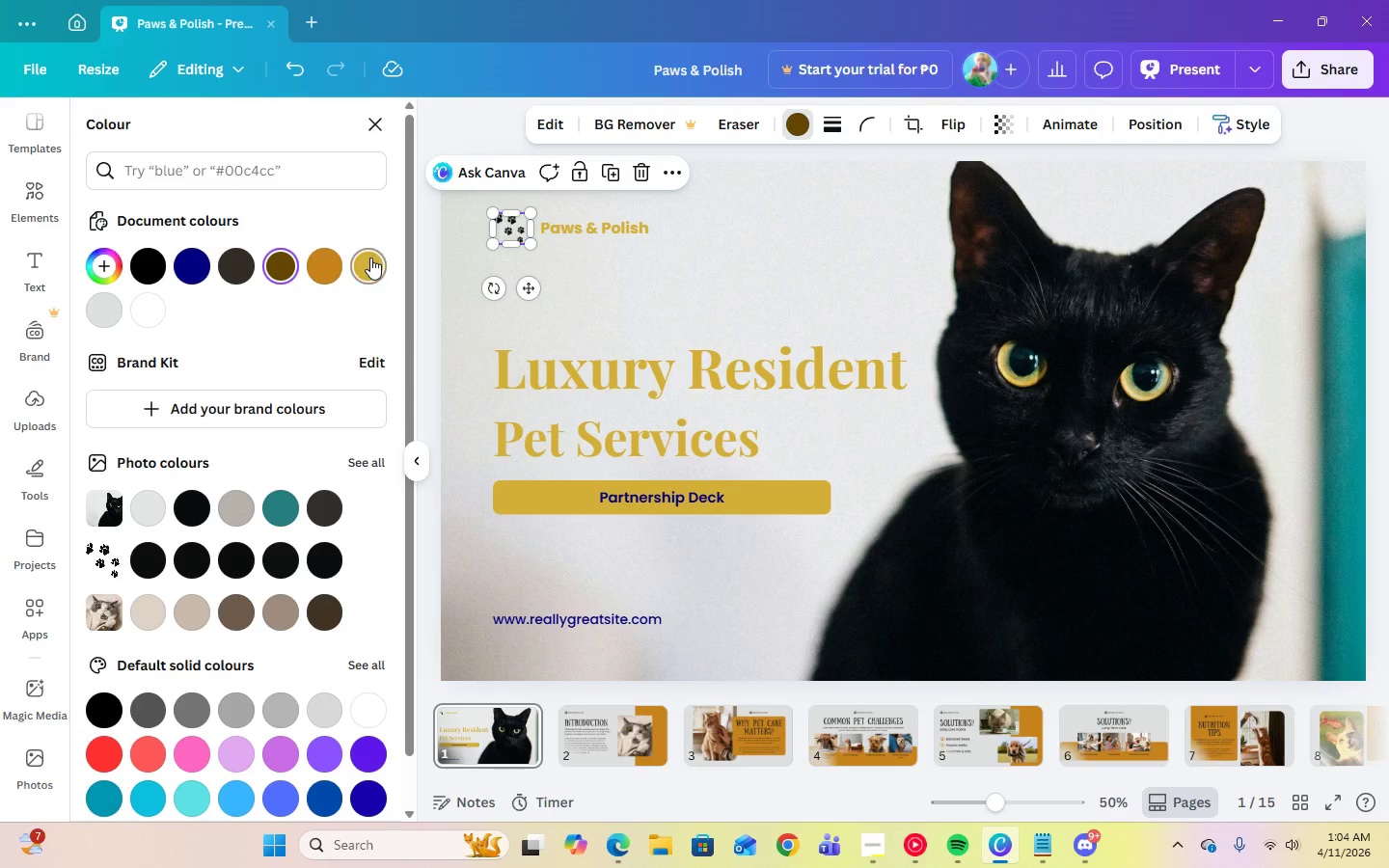 
left_click([370, 258])
 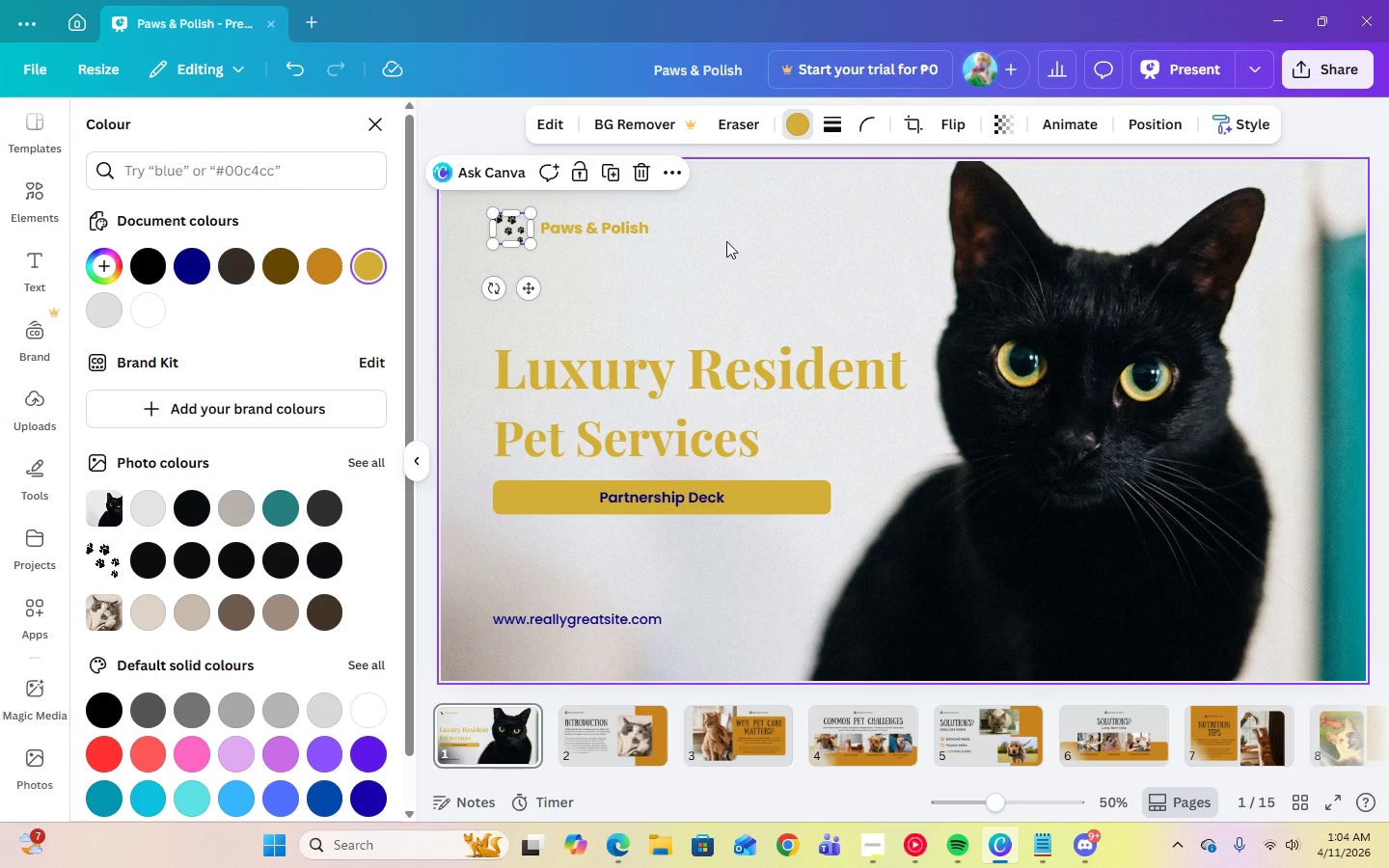 
left_click([766, 227])
 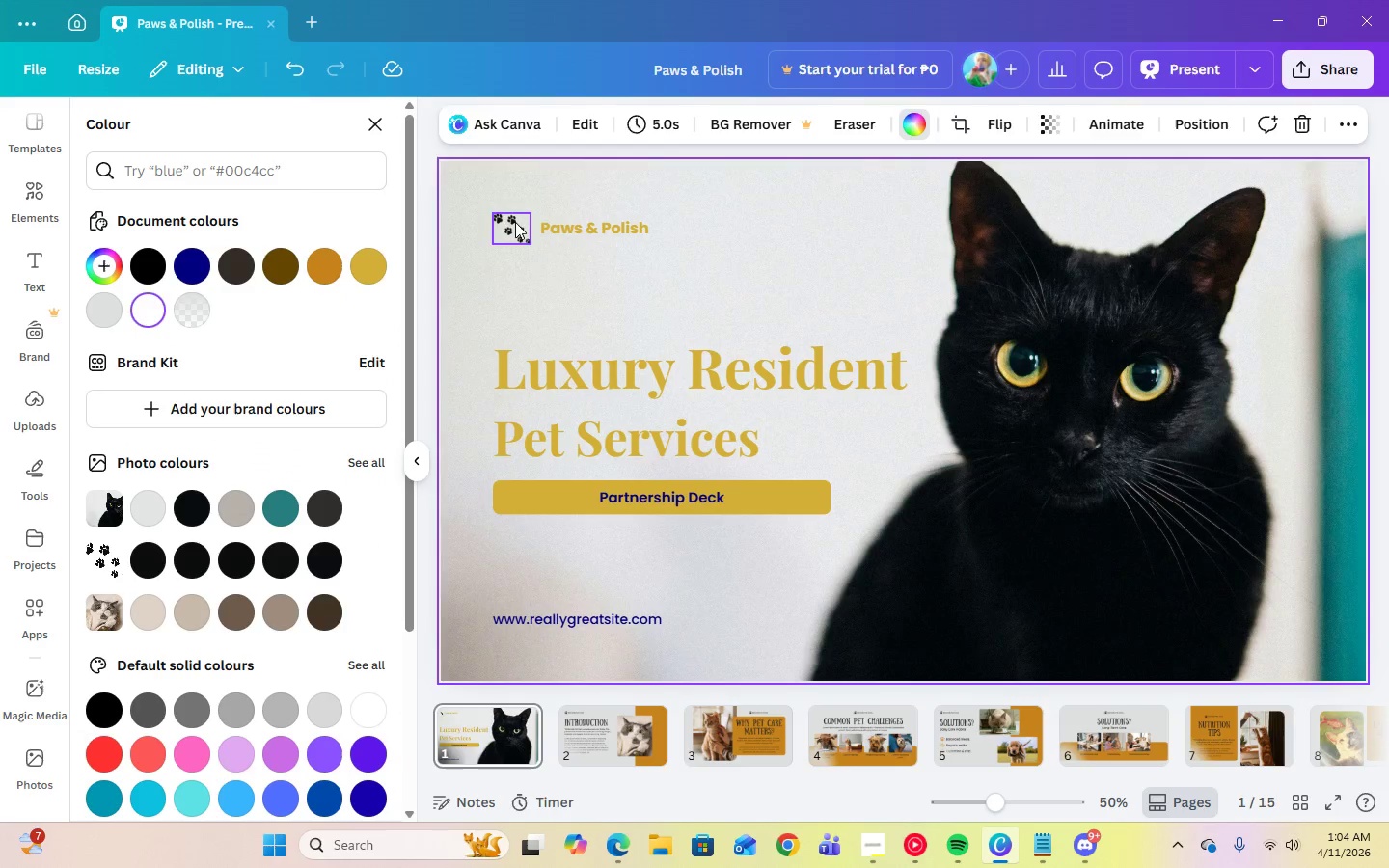 
left_click([517, 223])
 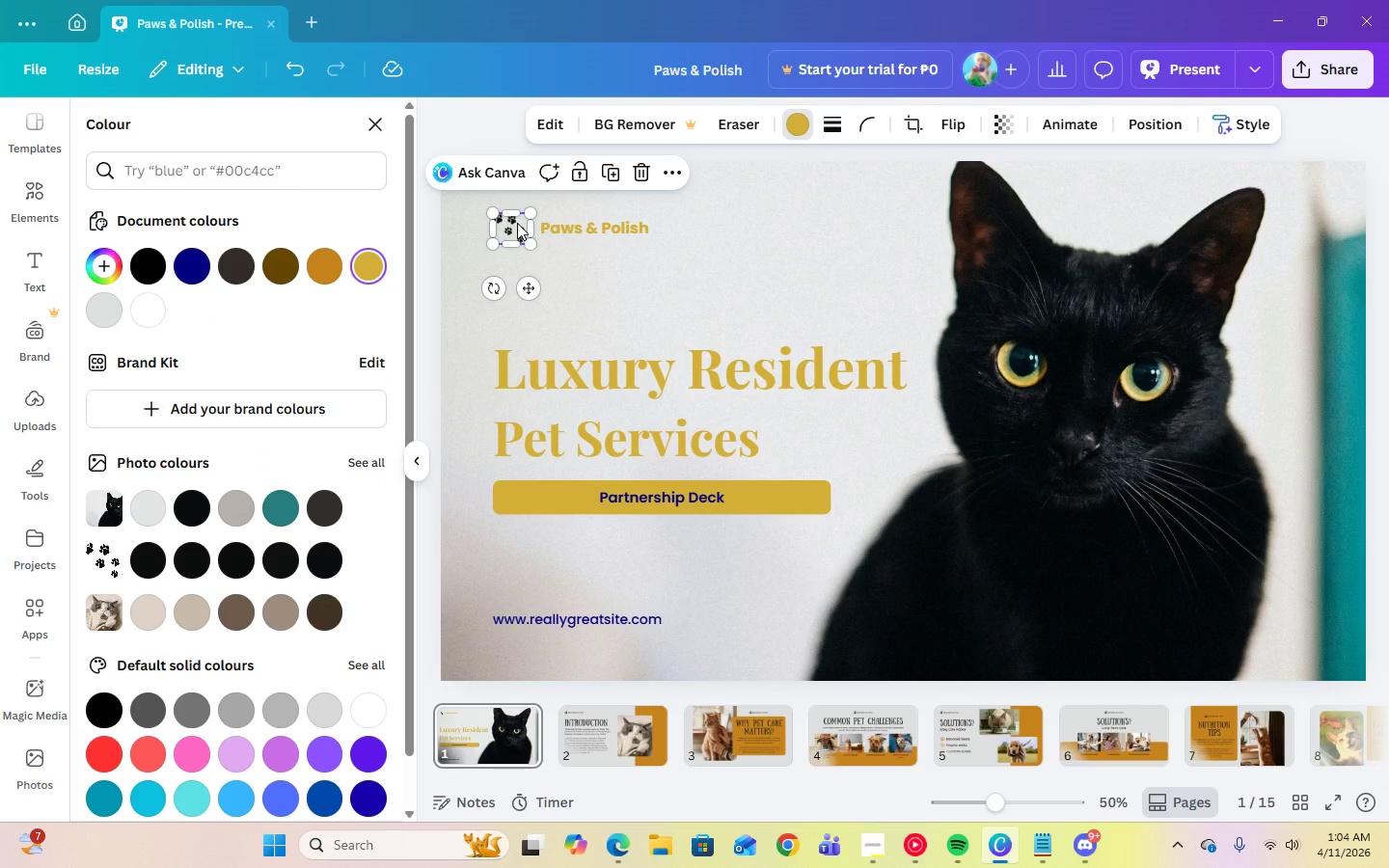 
key(Delete)
 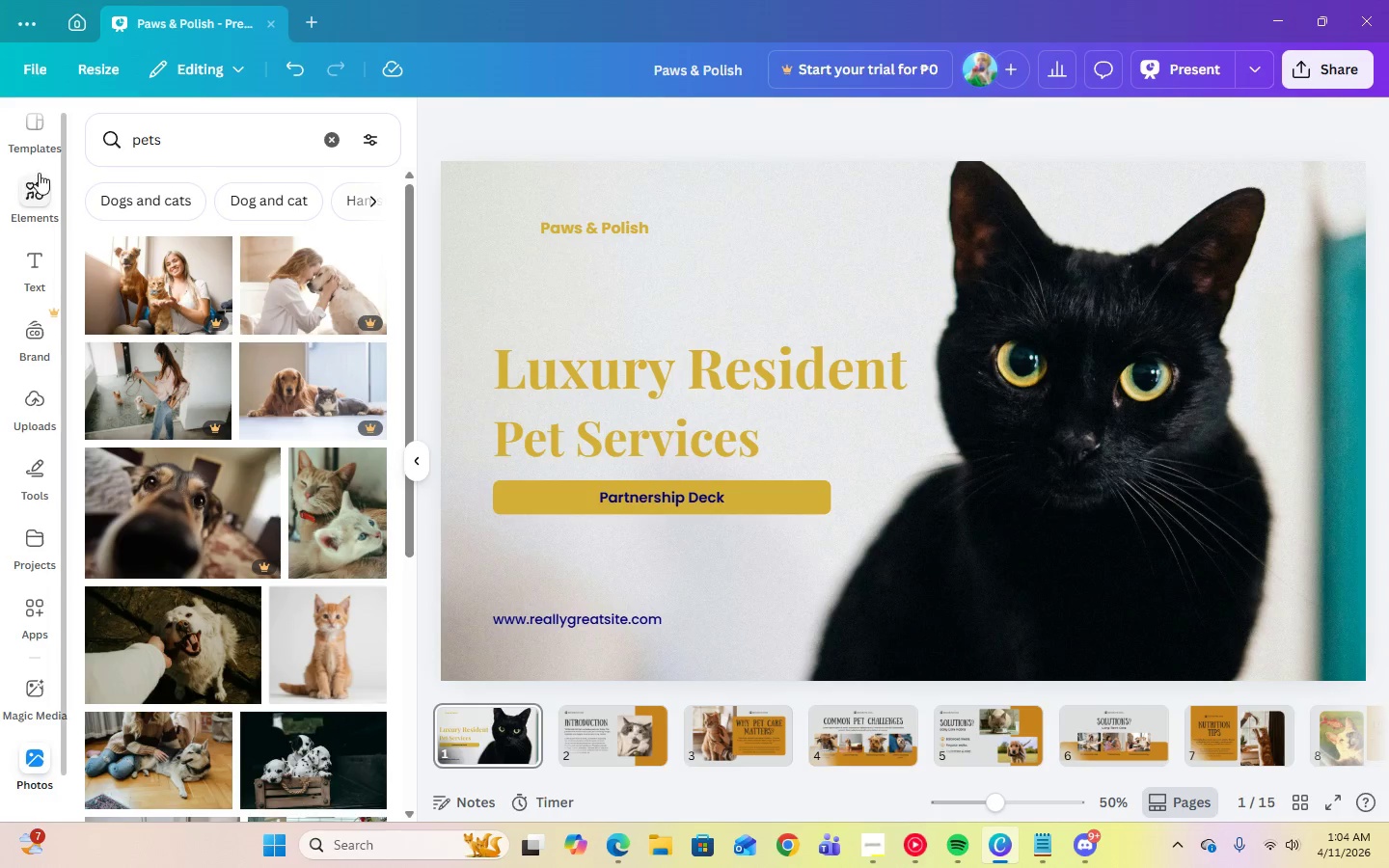 
left_click([33, 186])
 